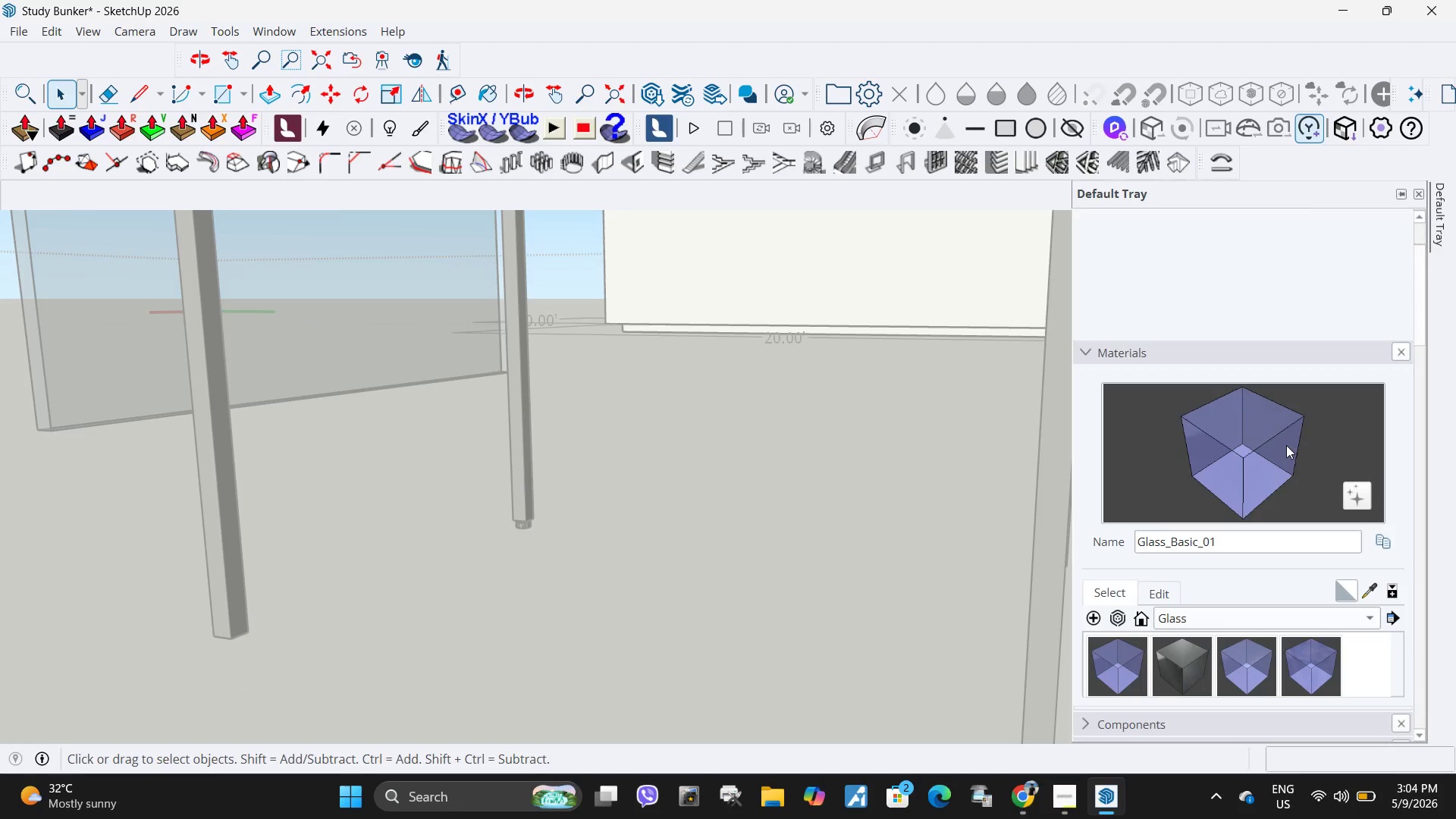 
left_click([1250, 365])
 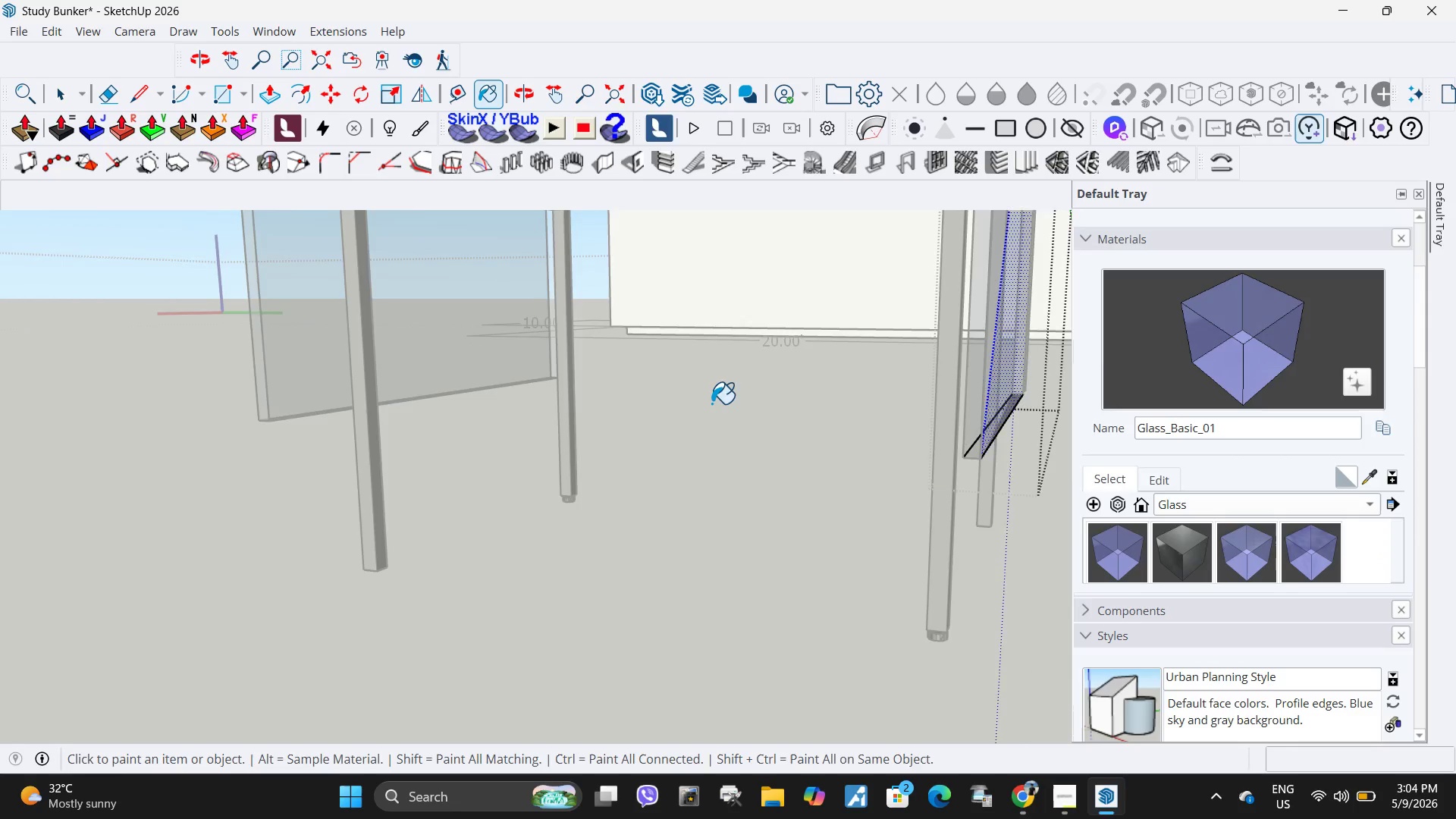 
scroll: coordinate [883, 402], scroll_direction: down, amount: 4.0
 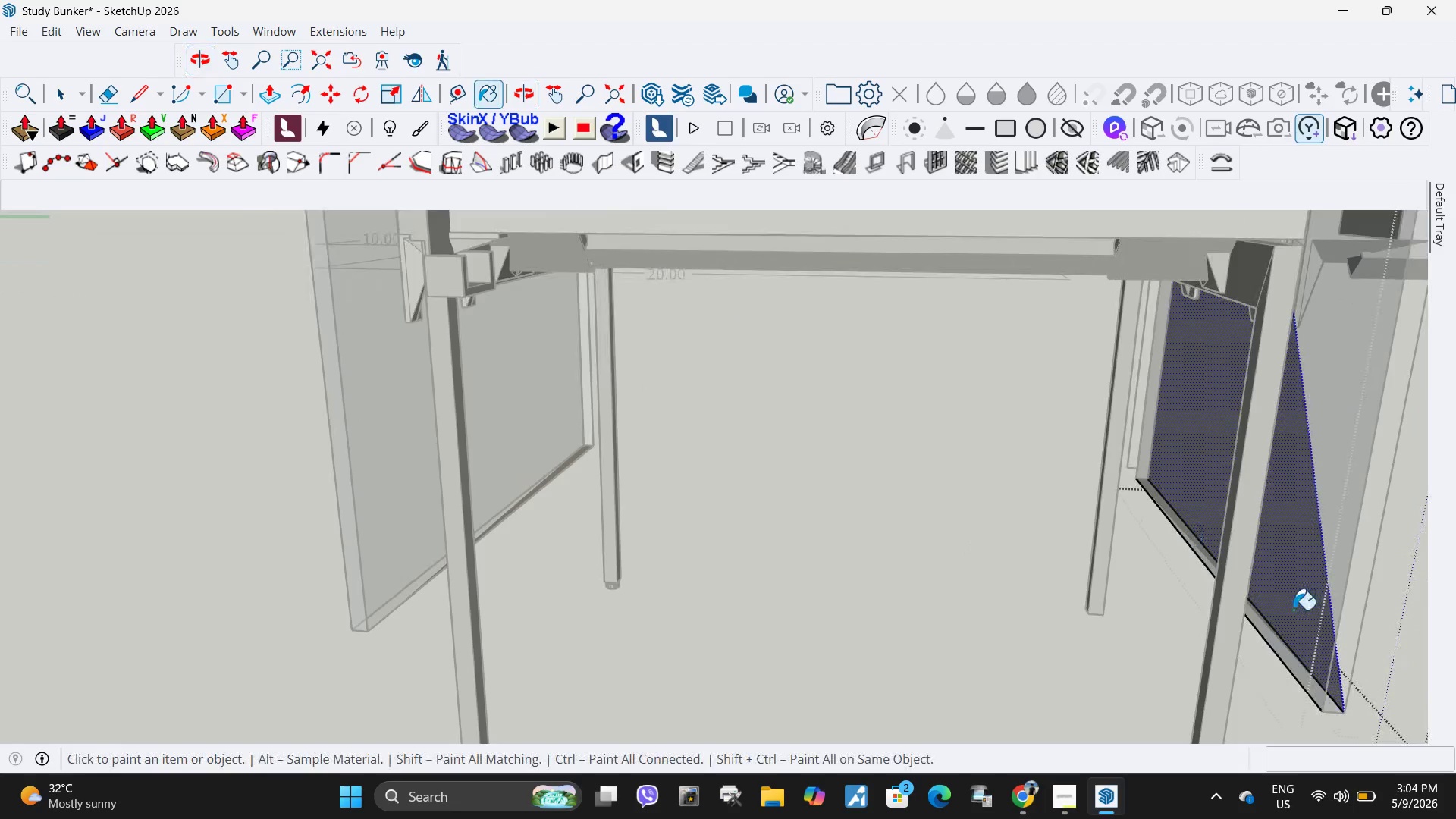 
left_click_drag(start_coordinate=[1334, 628], to_coordinate=[1329, 630])
 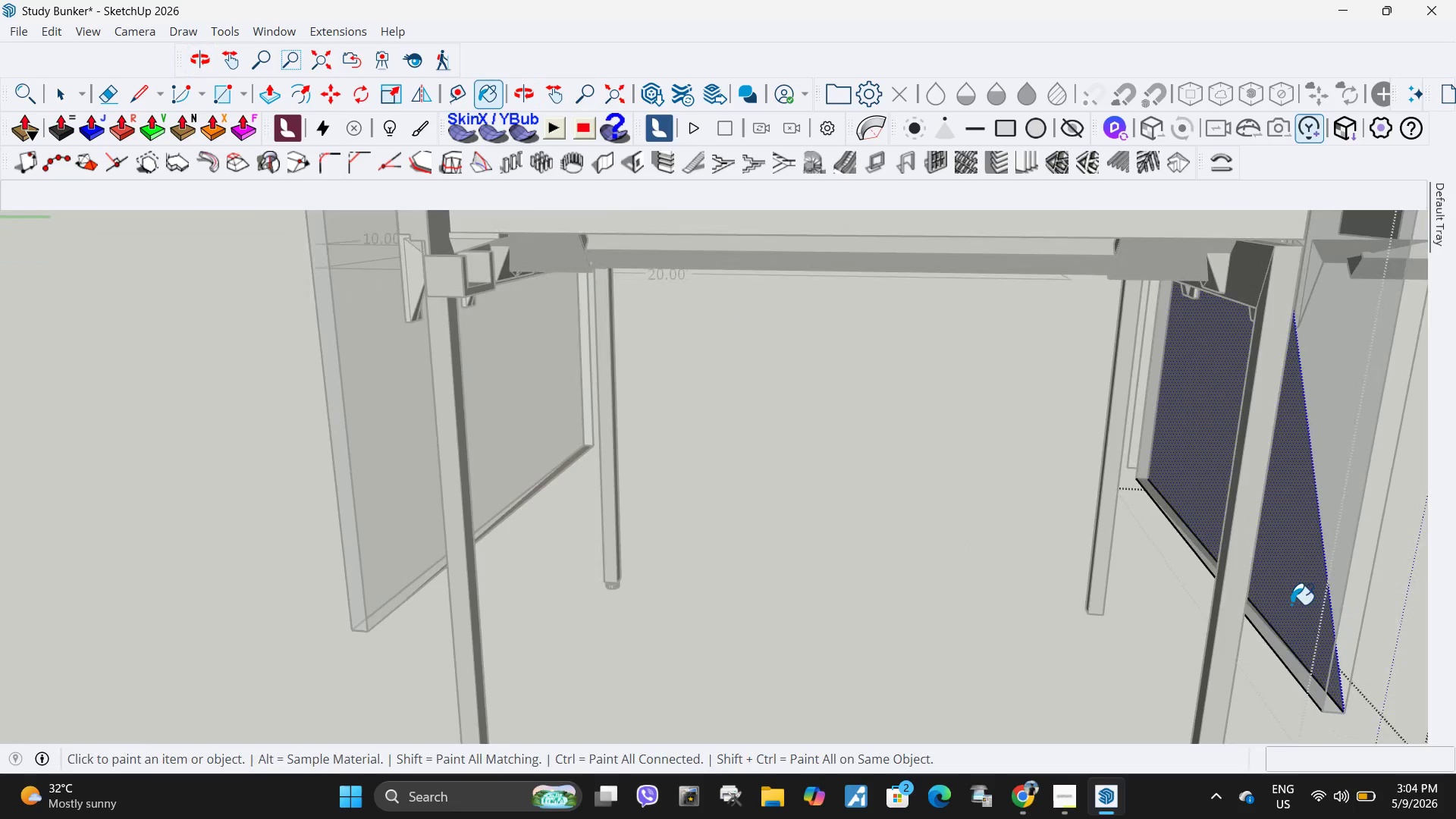 
triple_click([1323, 632])
 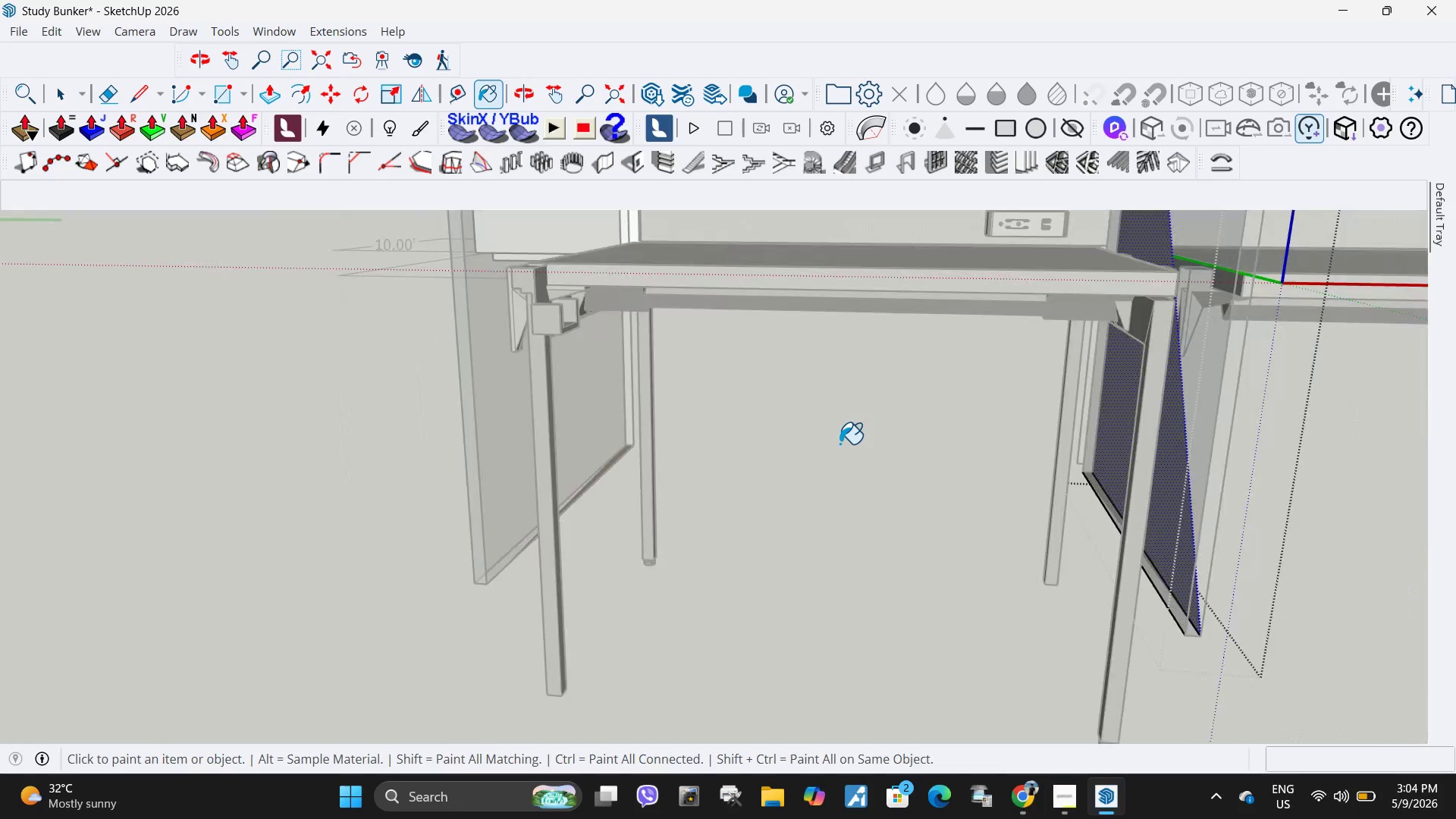 
scroll: coordinate [839, 444], scroll_direction: down, amount: 3.0
 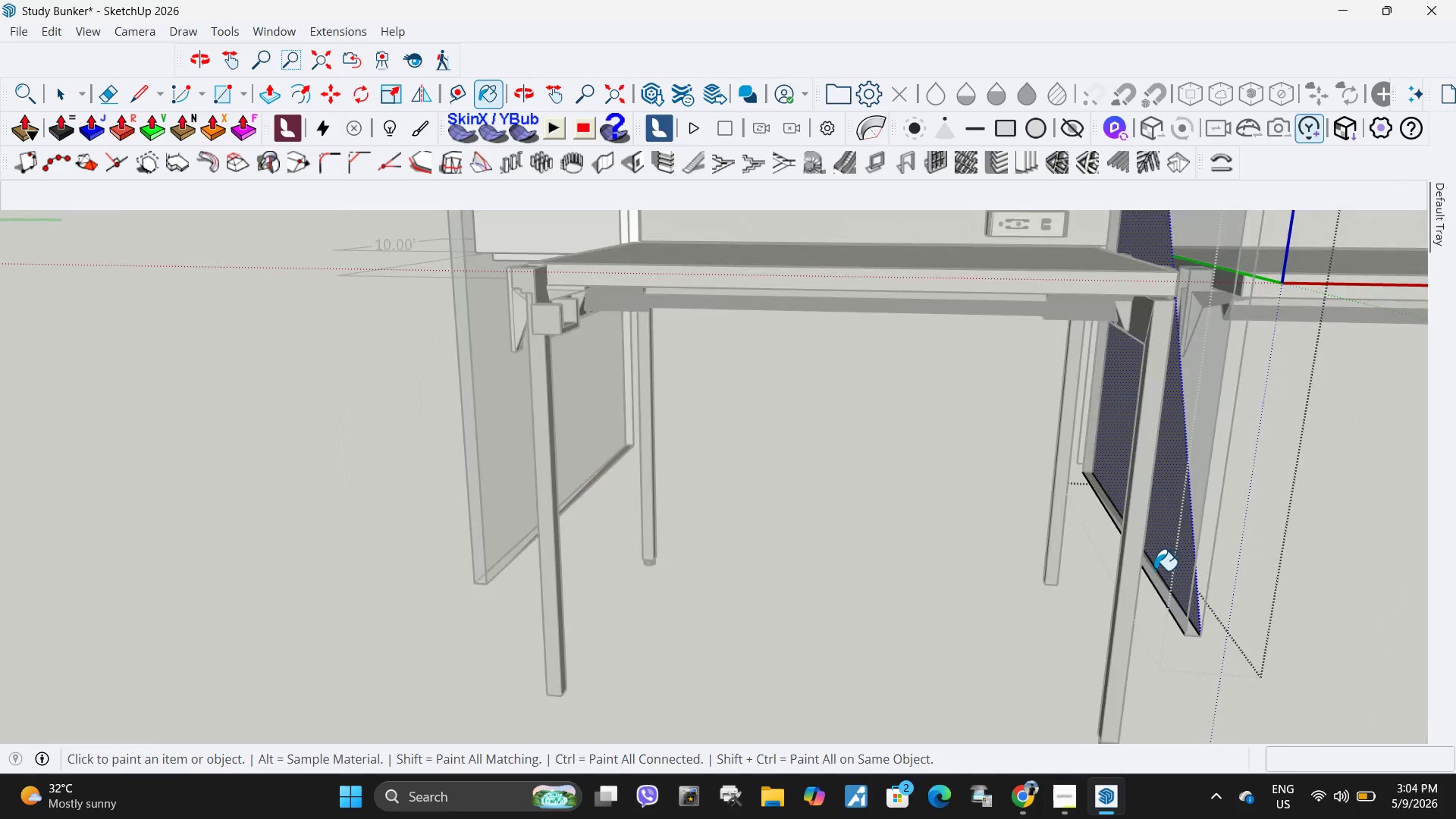 
double_click([1212, 636])
 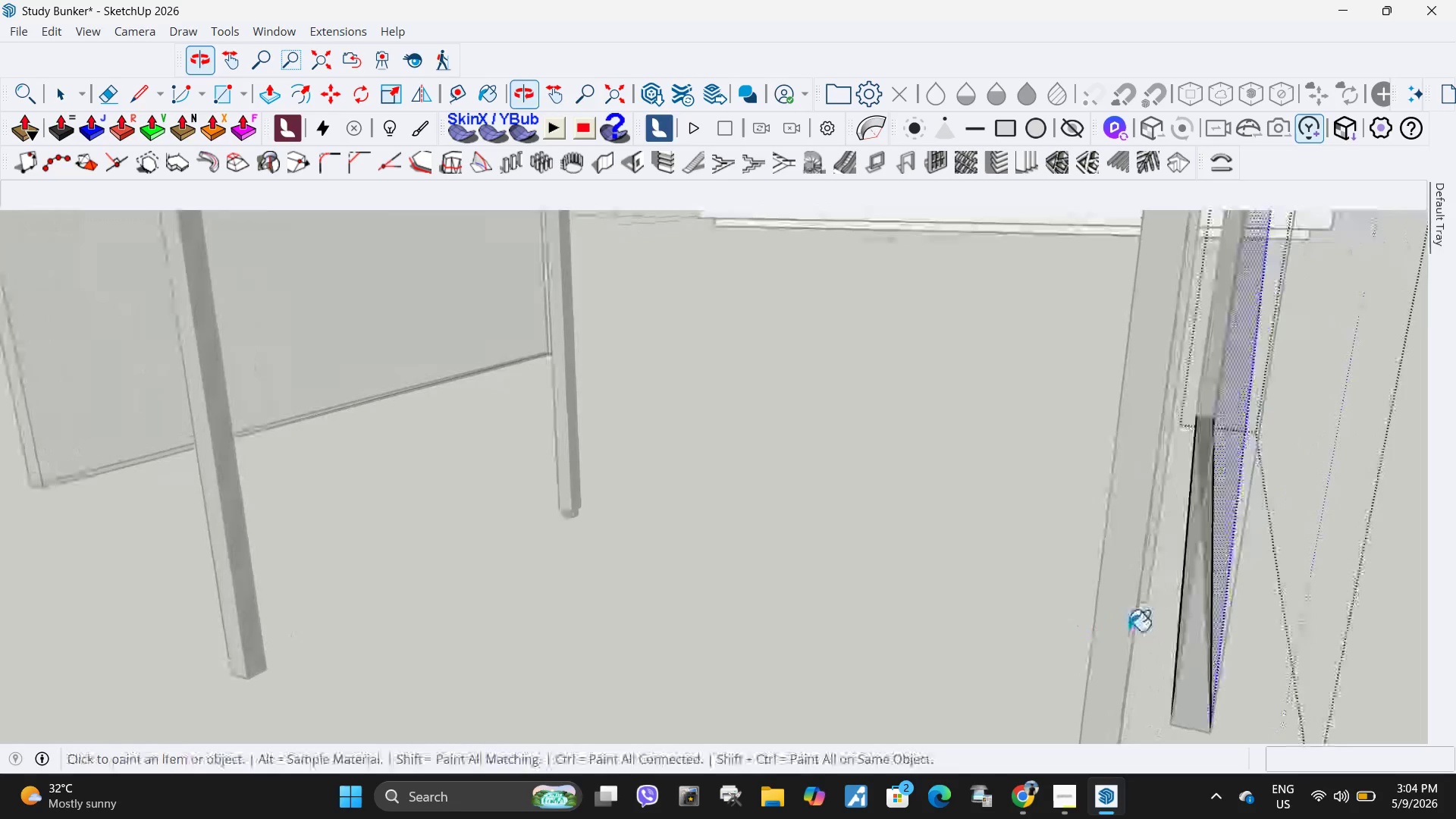 
scroll: coordinate [1211, 635], scroll_direction: up, amount: 9.0
 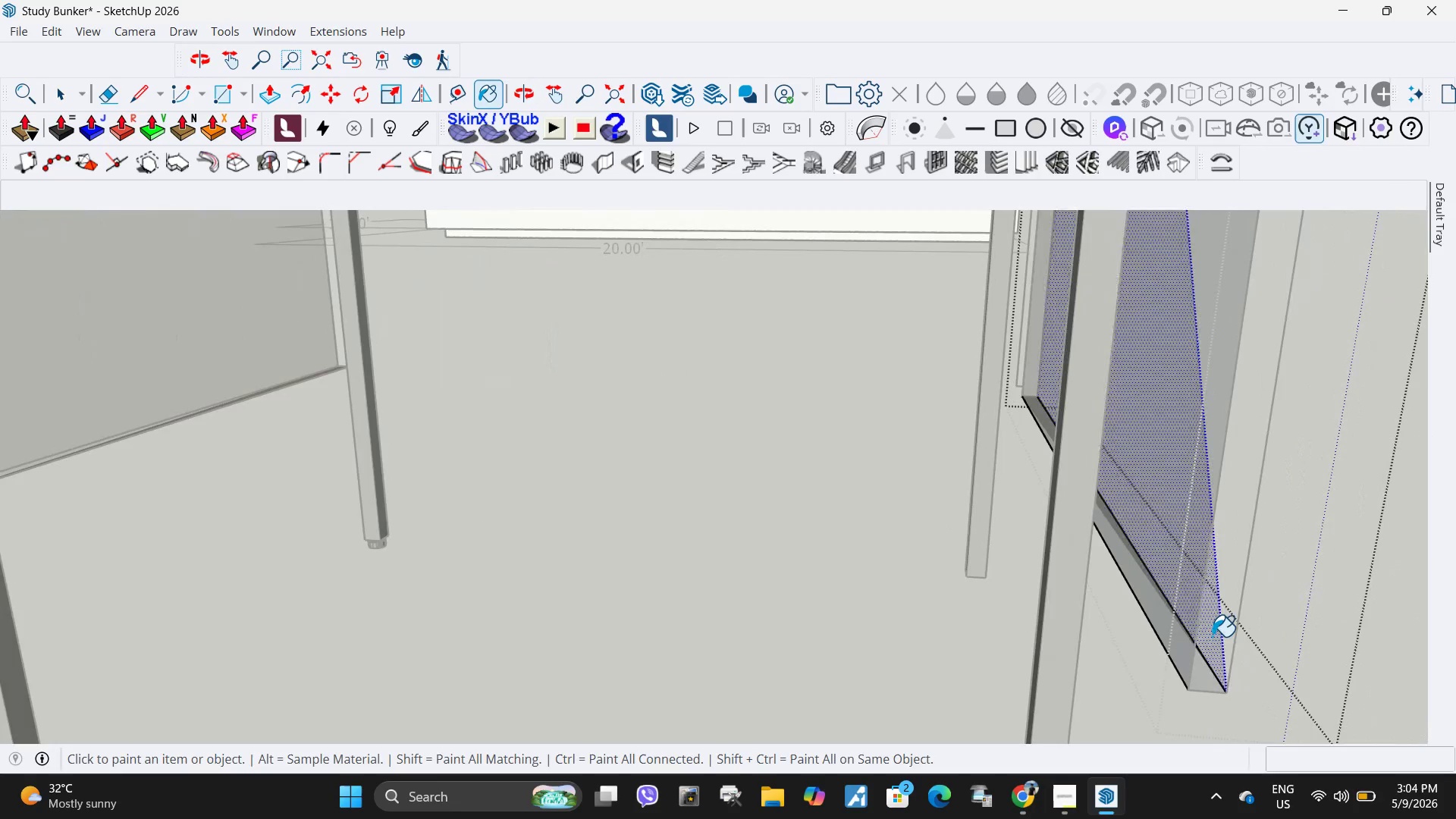 
left_click_drag(start_coordinate=[1202, 530], to_coordinate=[1203, 535])
 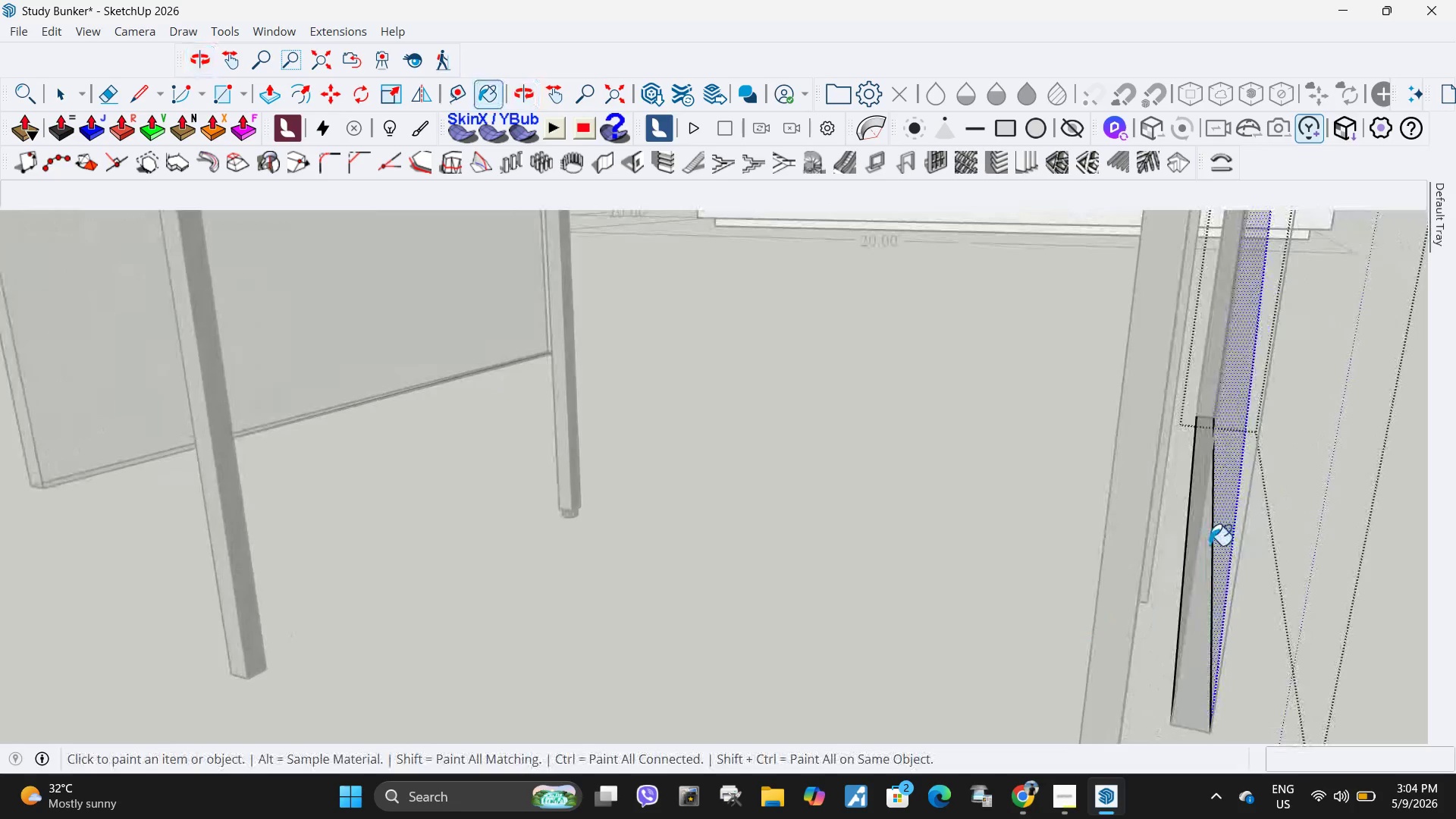 
left_click_drag(start_coordinate=[1207, 538], to_coordinate=[1208, 543])
 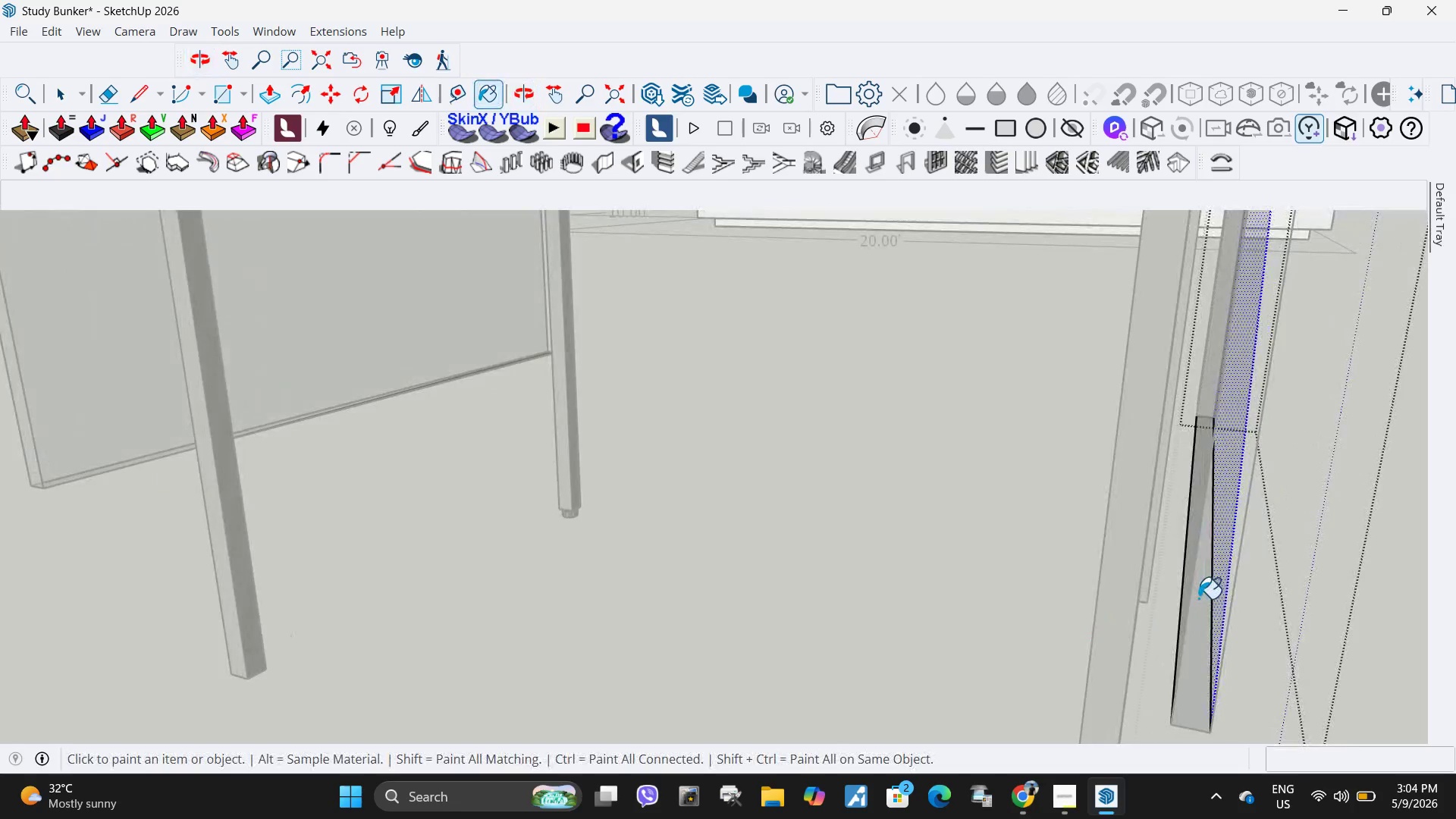 
left_click_drag(start_coordinate=[1200, 590], to_coordinate=[1198, 598])
 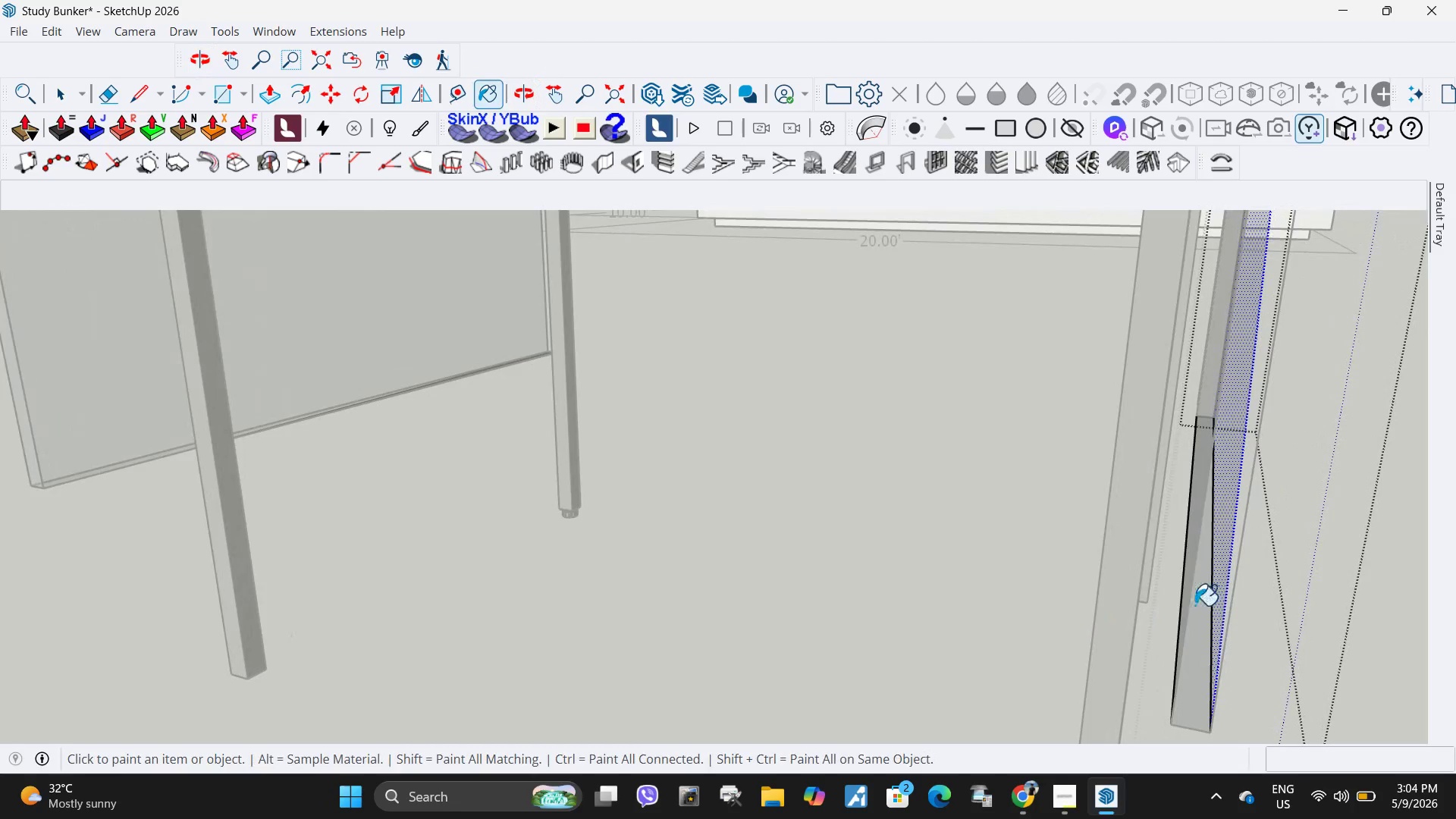 
left_click_drag(start_coordinate=[1198, 599], to_coordinate=[1194, 605])
 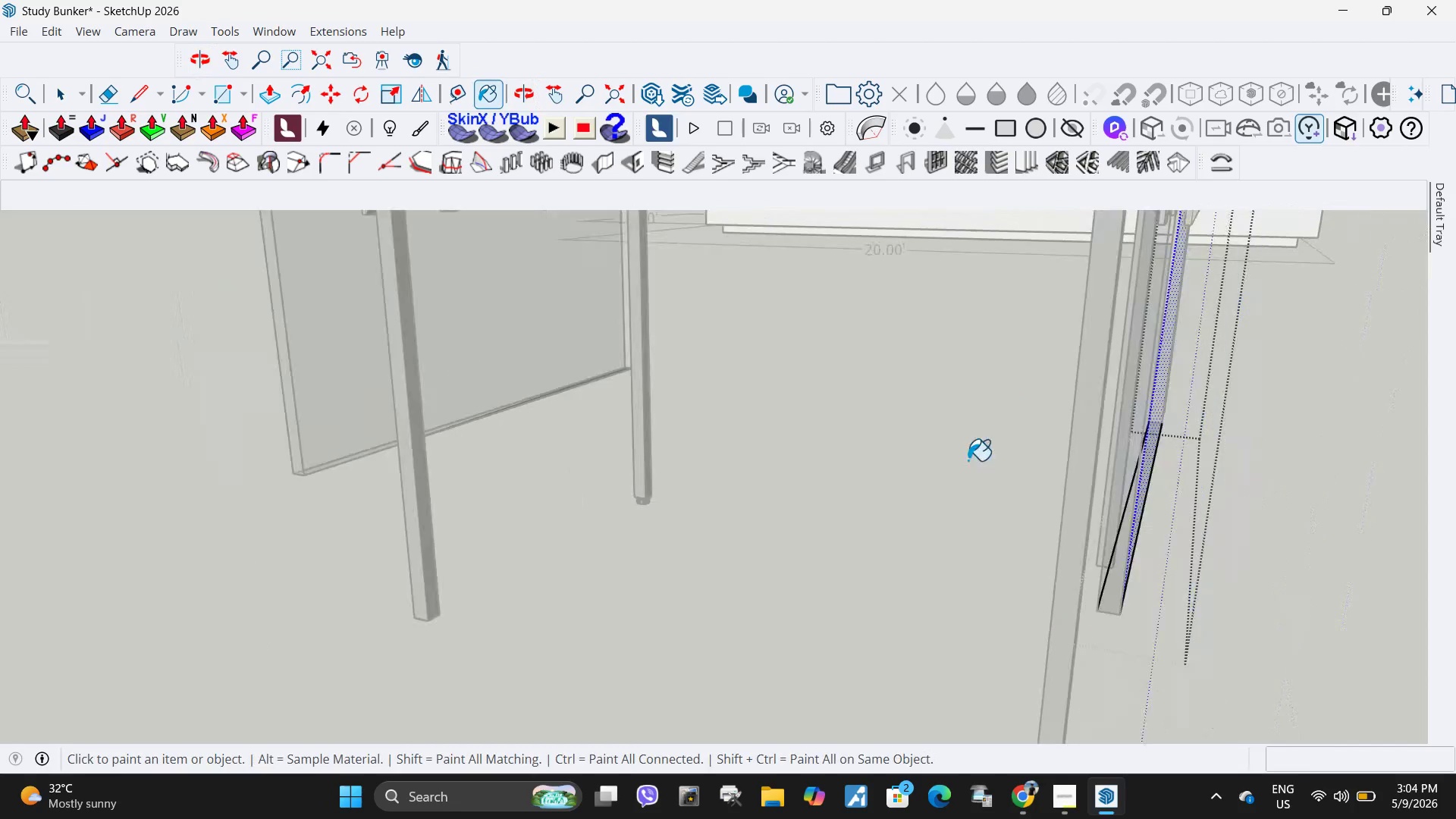 
scroll: coordinate [897, 560], scroll_direction: down, amount: 24.0
 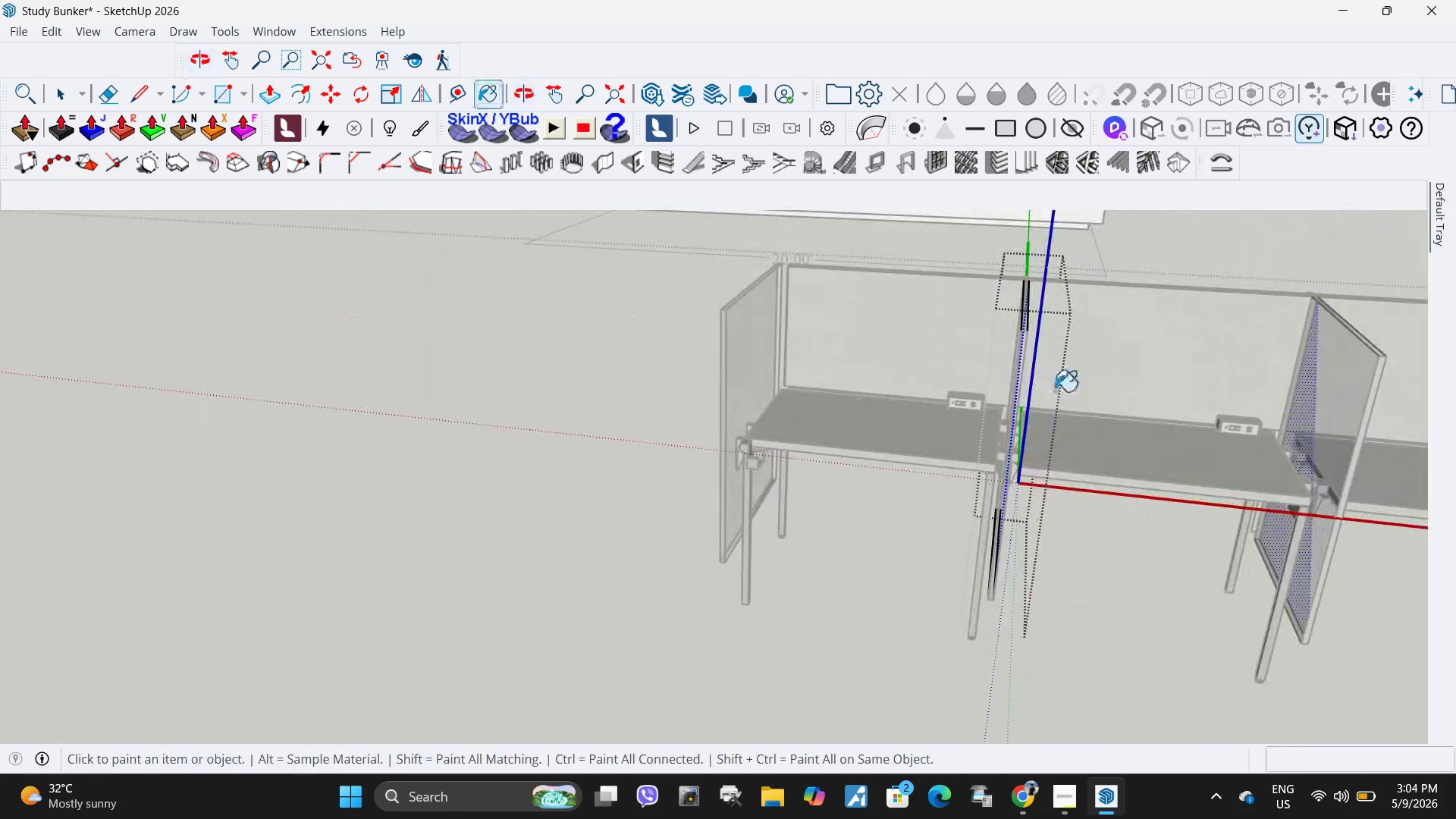 
key(R)
 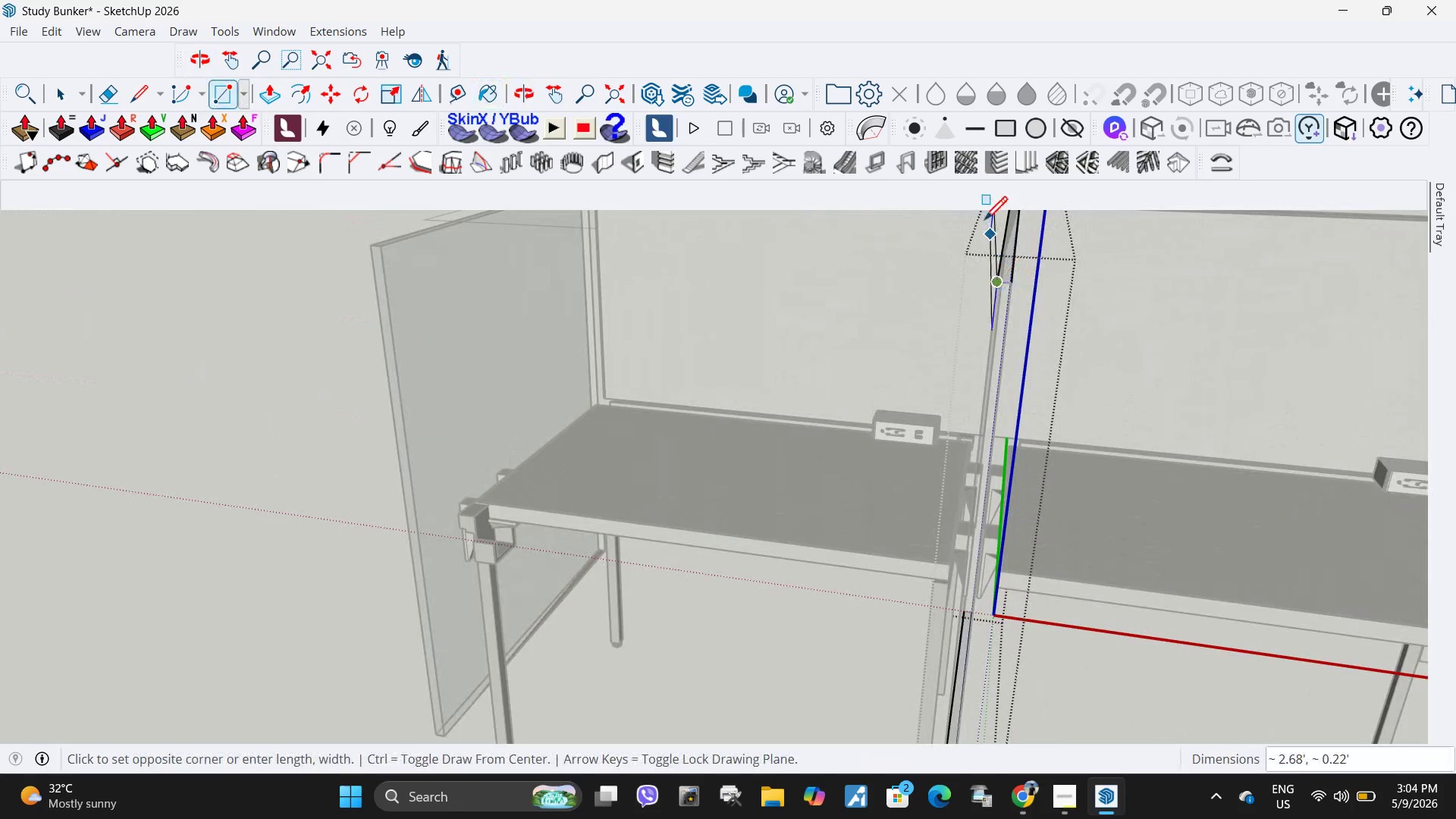 
scroll: coordinate [960, 552], scroll_direction: up, amount: 8.0
 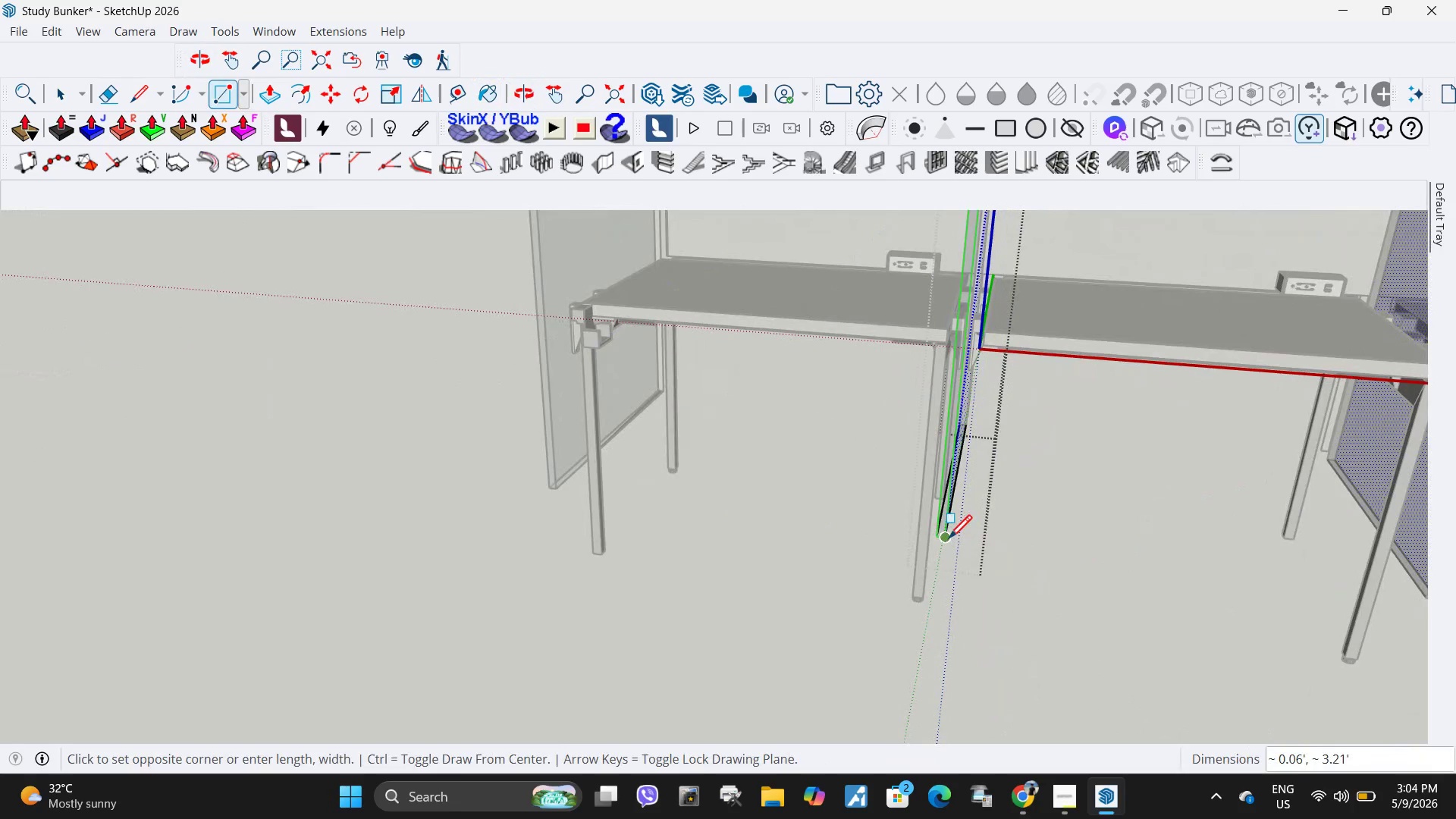 
left_click([949, 541])
 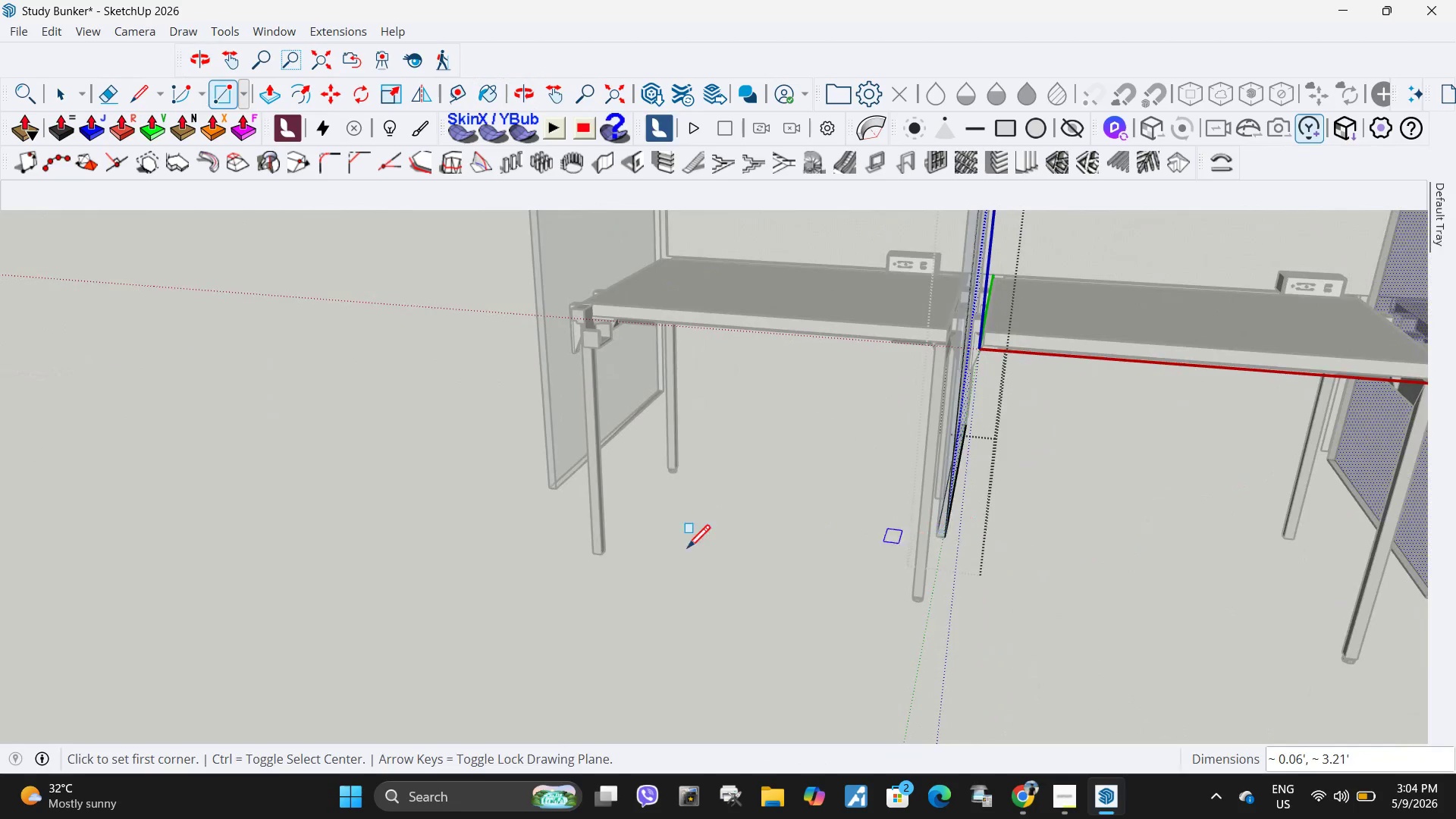 
scroll: coordinate [681, 552], scroll_direction: down, amount: 6.0
 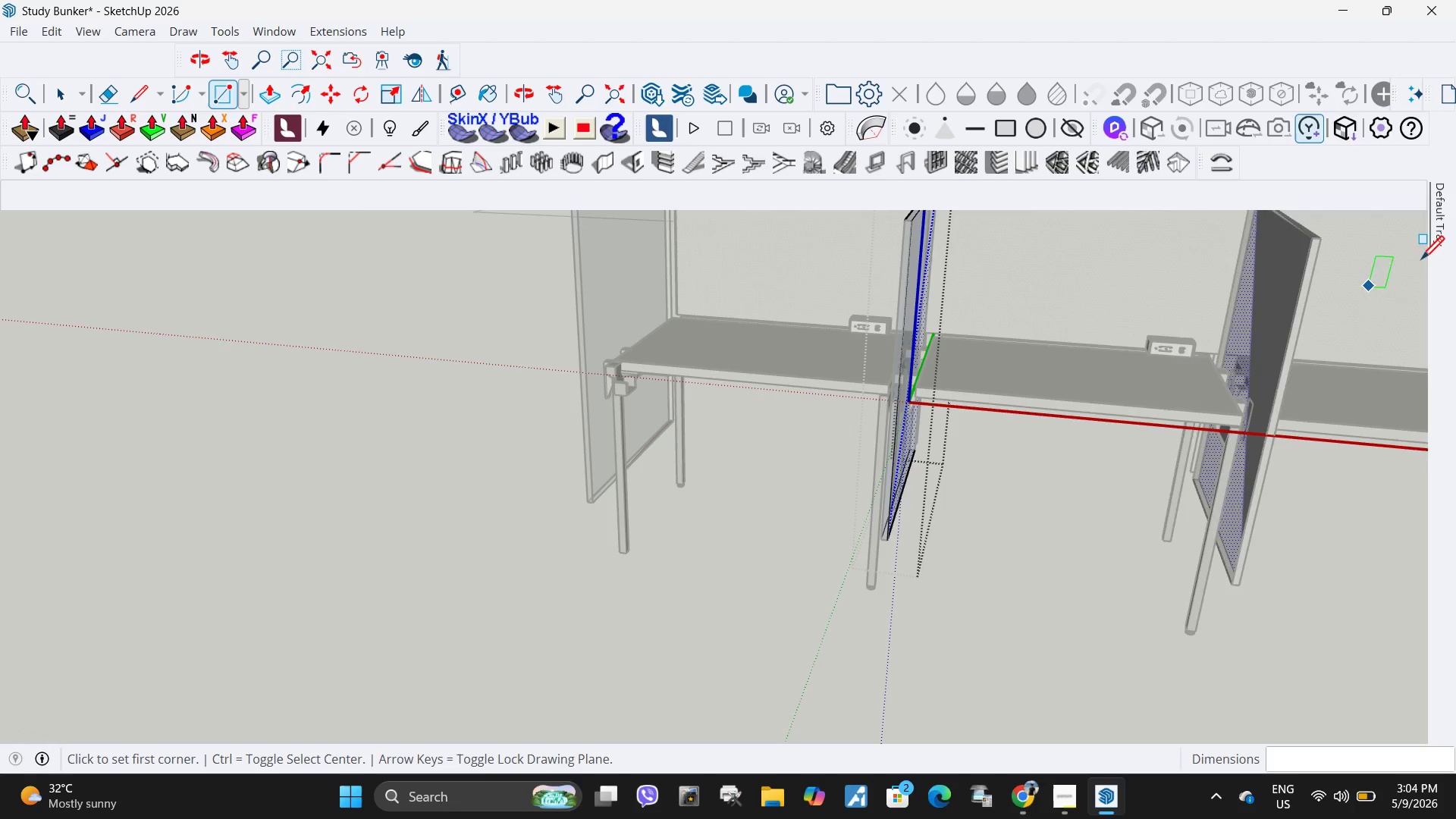 
key(Space)
 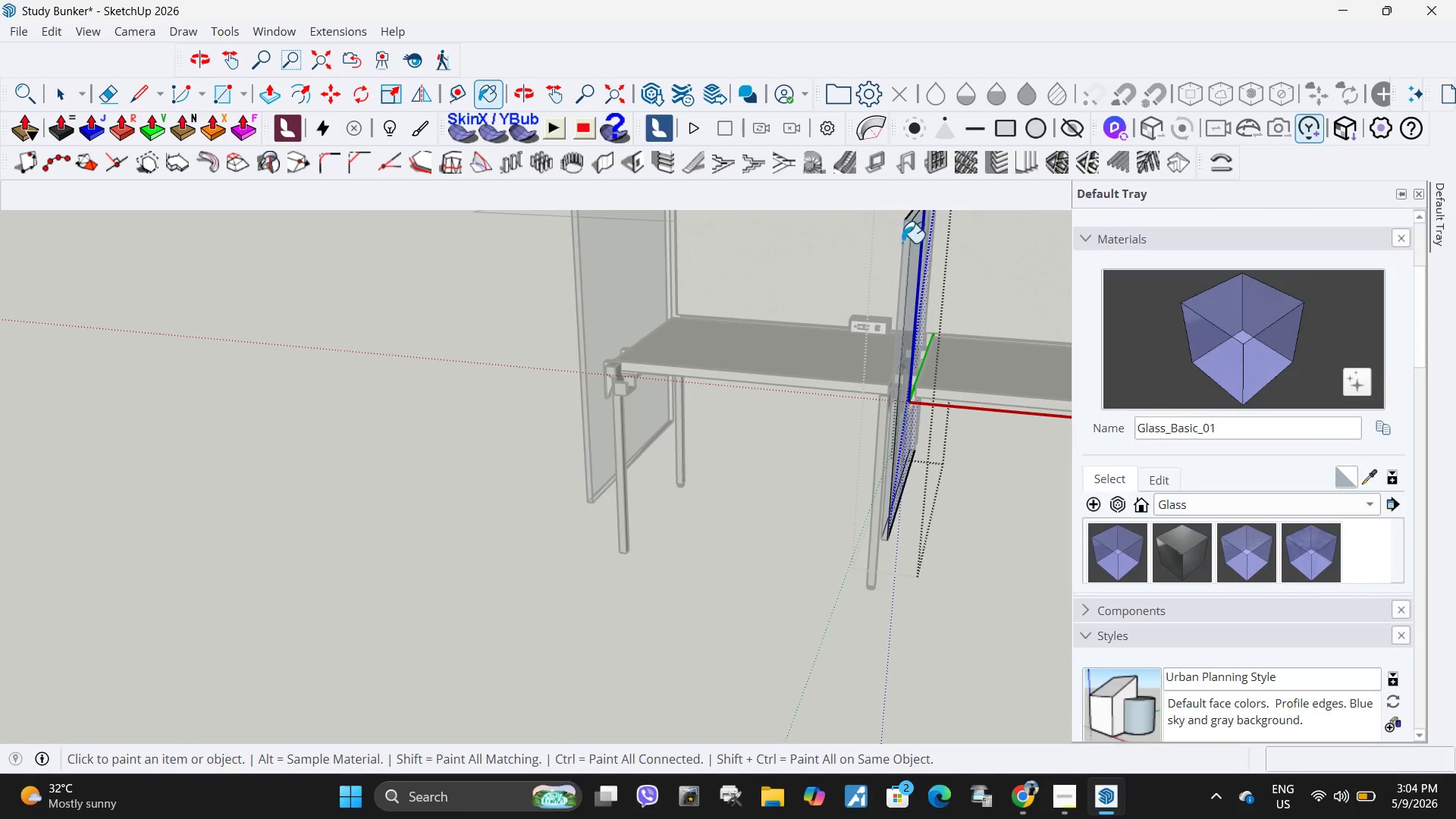 
left_click_drag(start_coordinate=[902, 242], to_coordinate=[905, 241])
 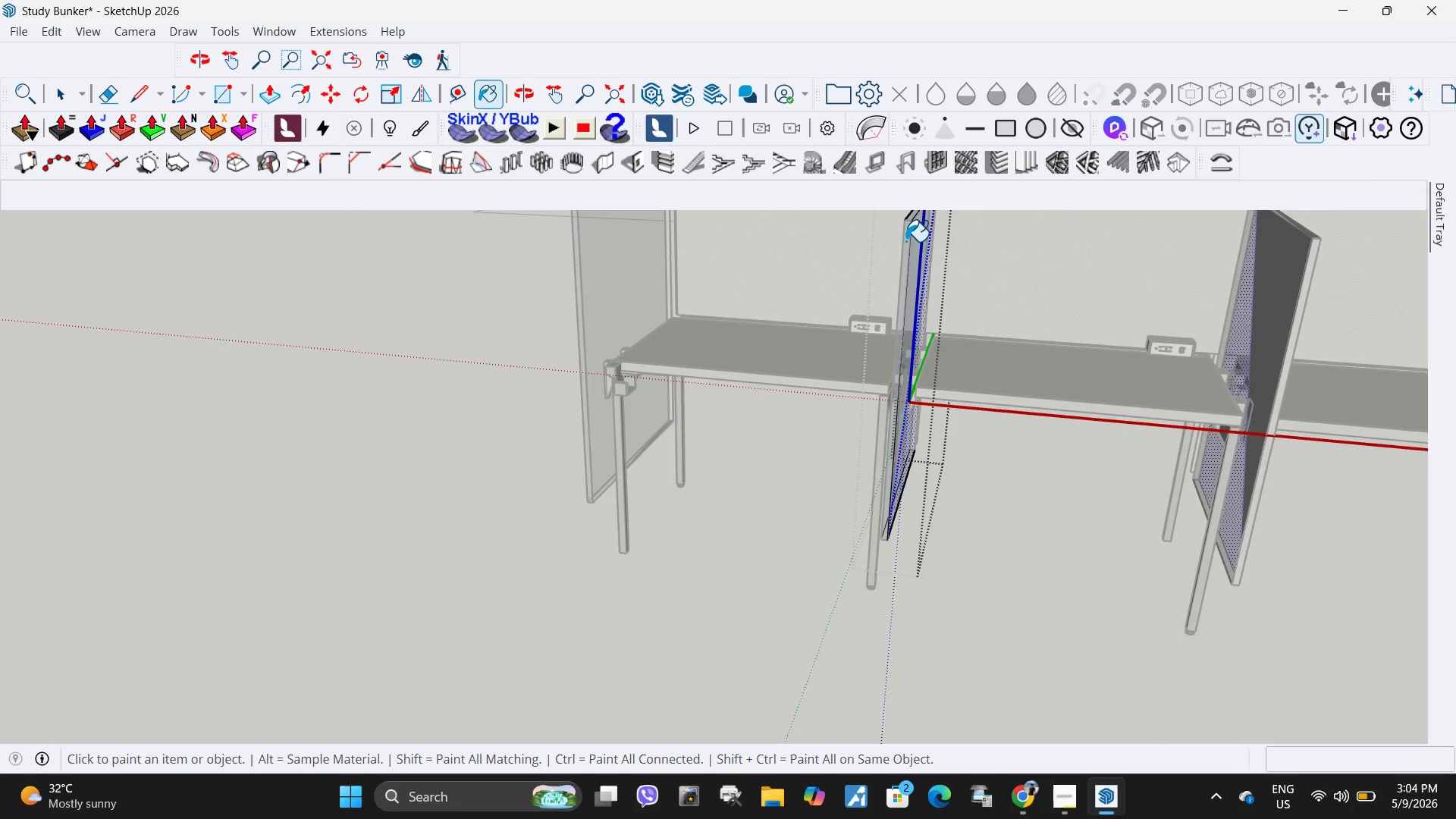 
double_click([905, 241])
 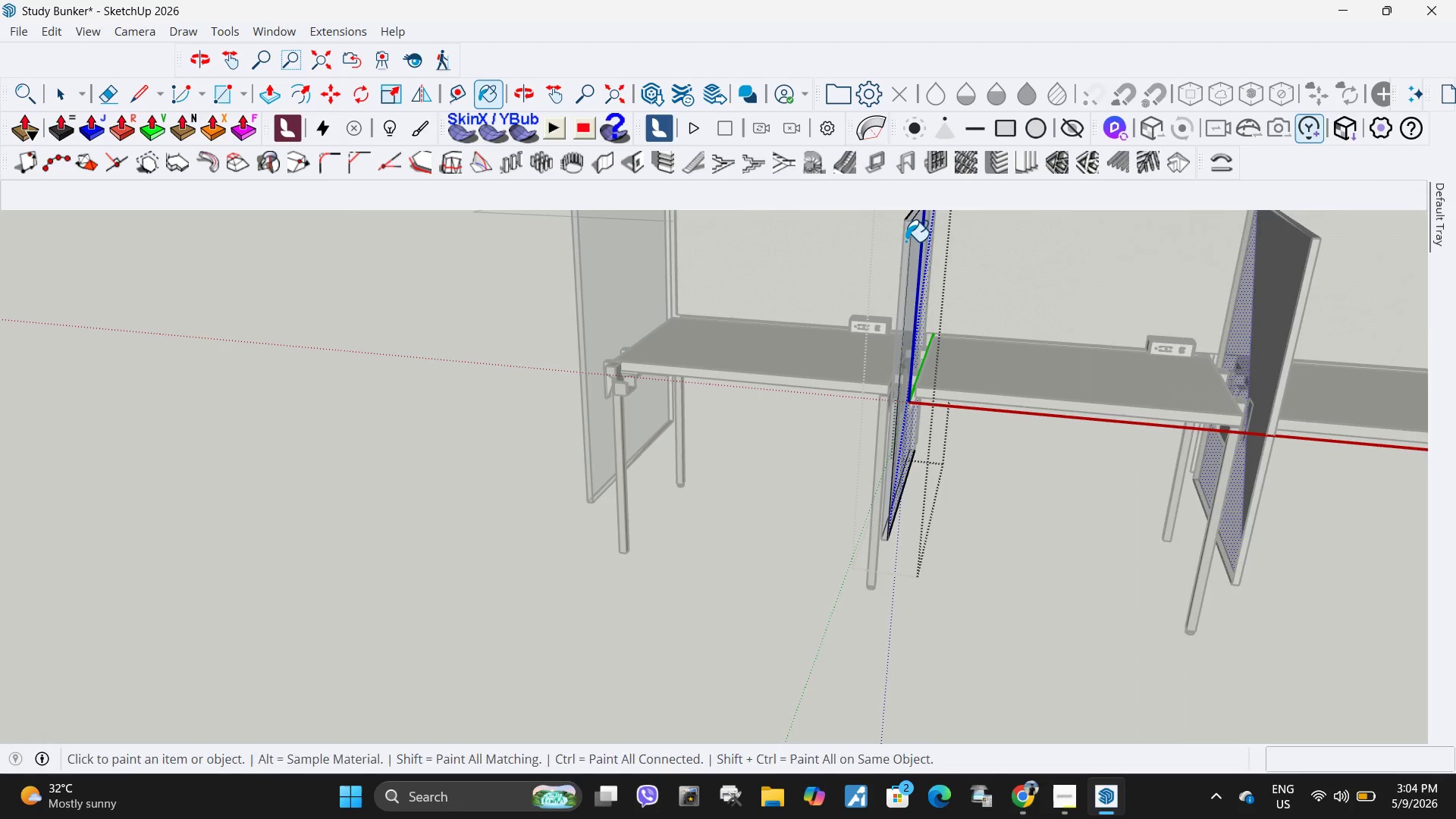 
triple_click([905, 241])
 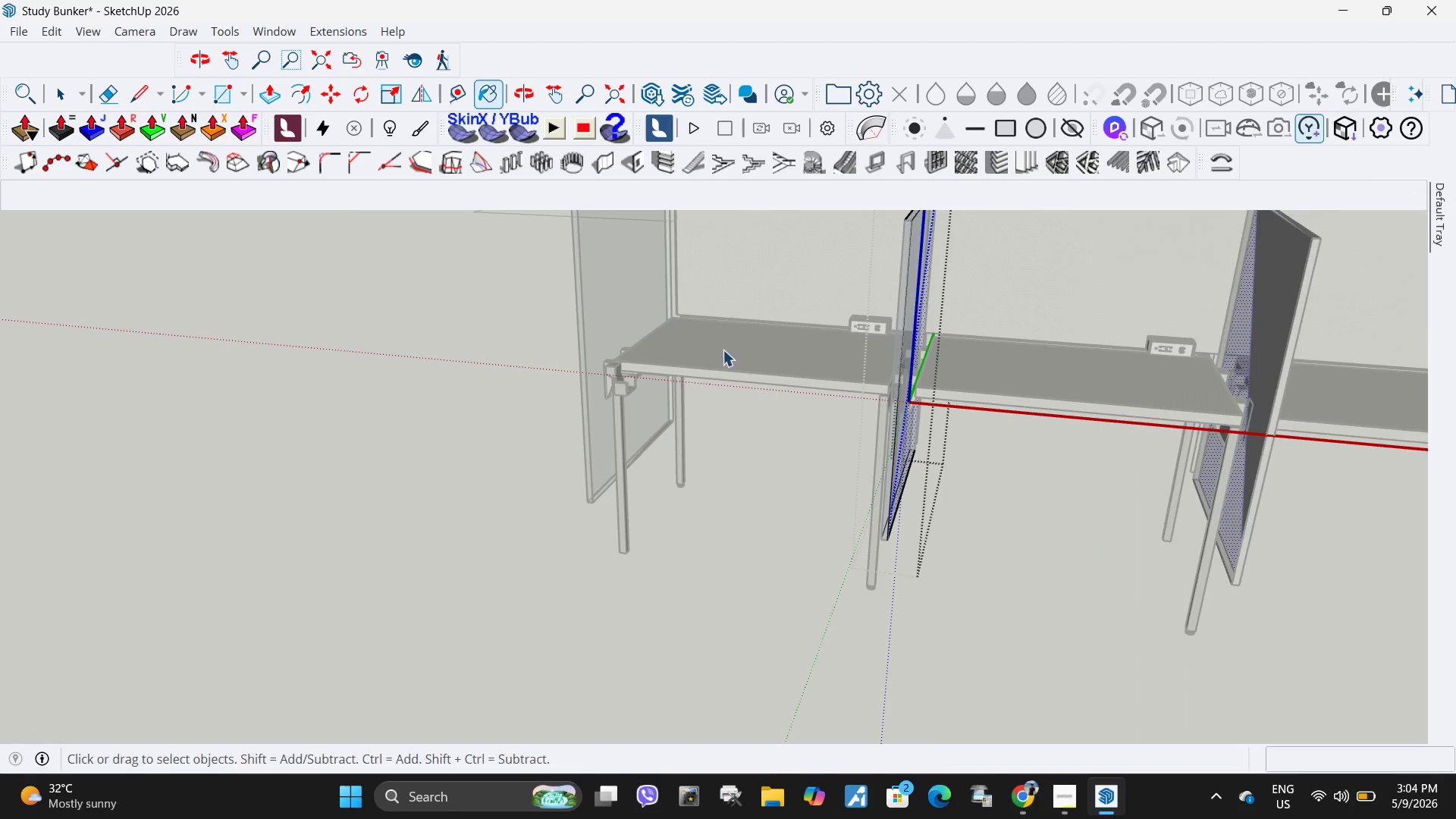 
key(Space)
 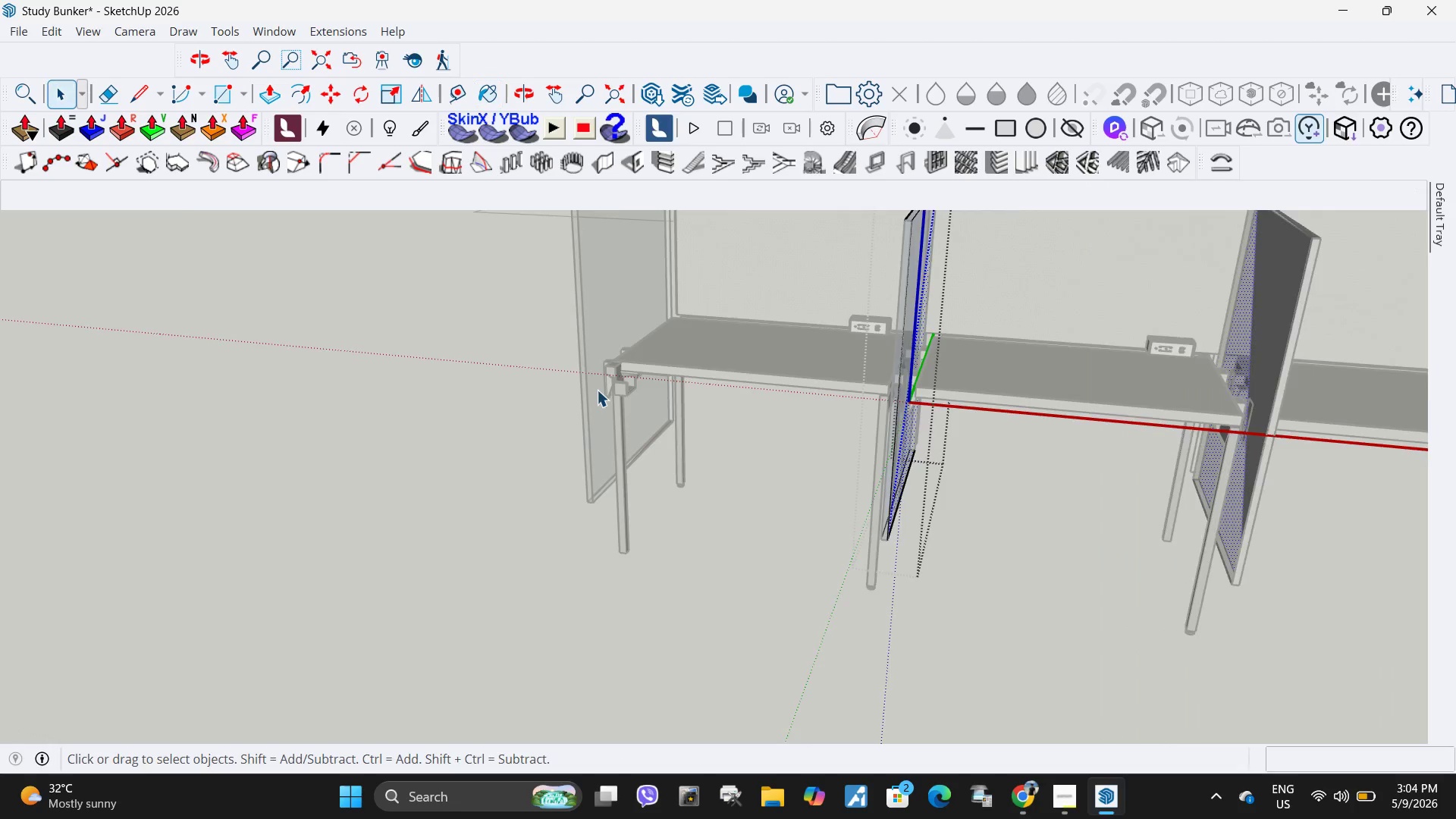 
key(Escape)
 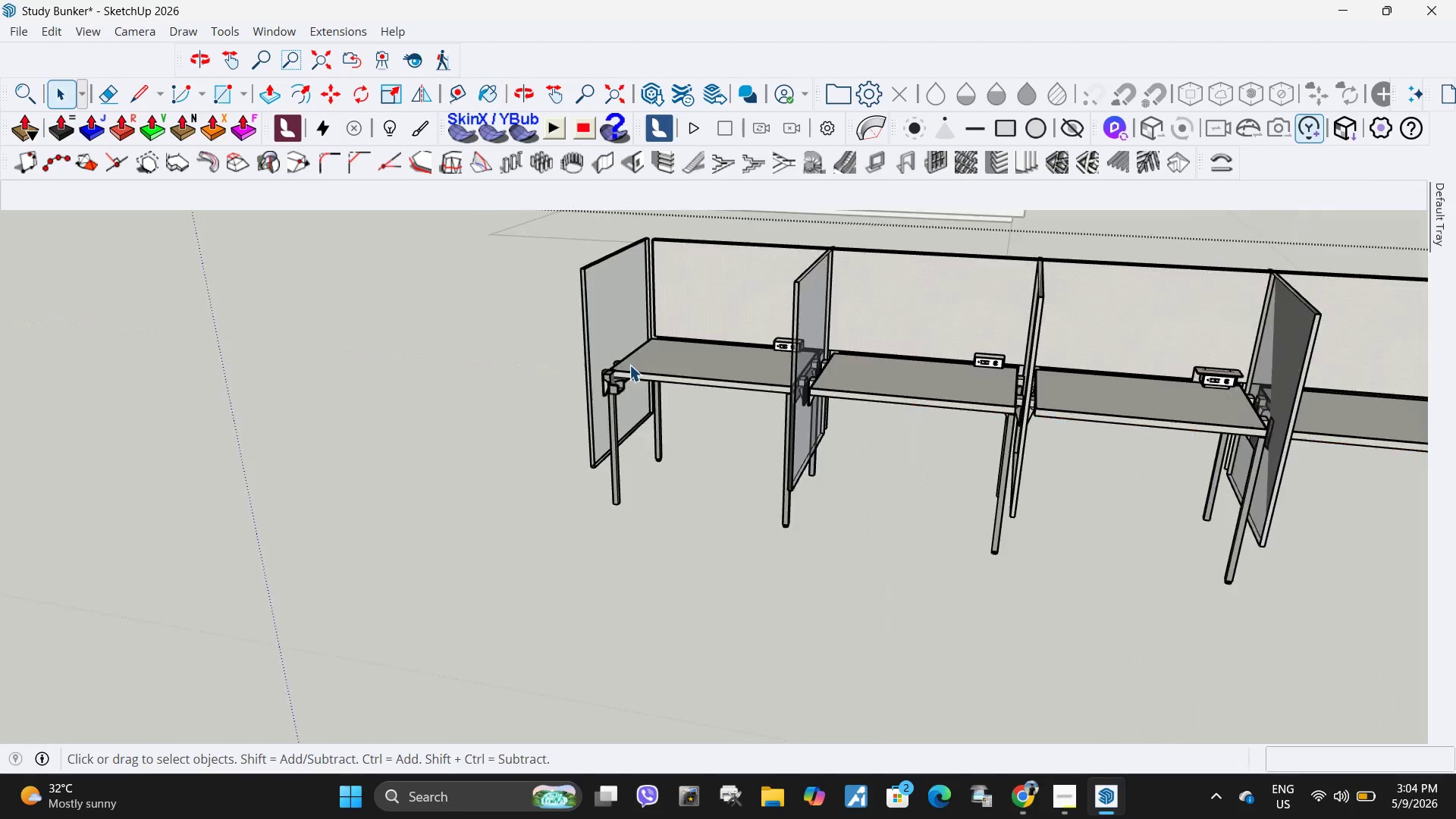 
key(Escape)
 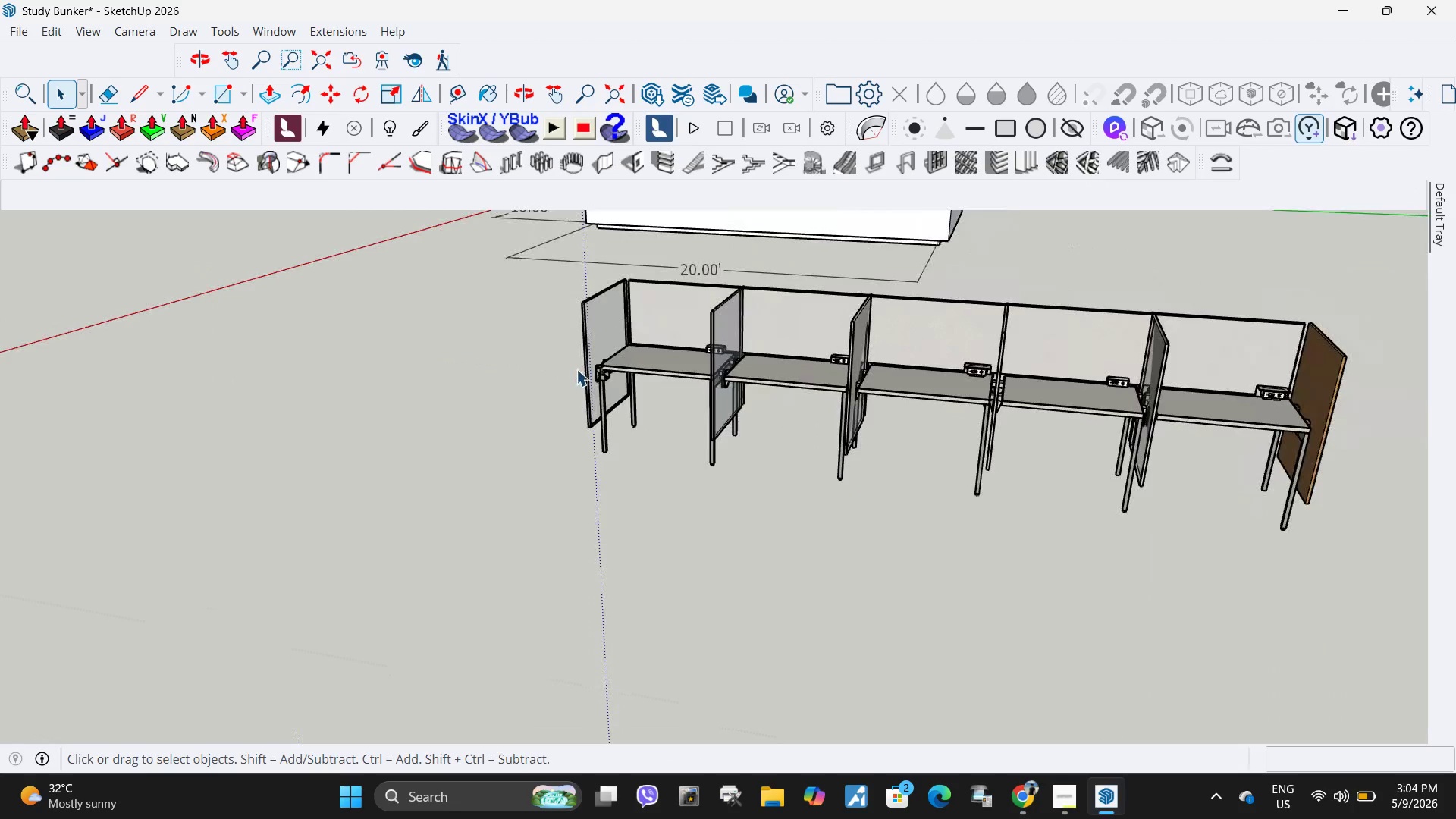 
key(Escape)
 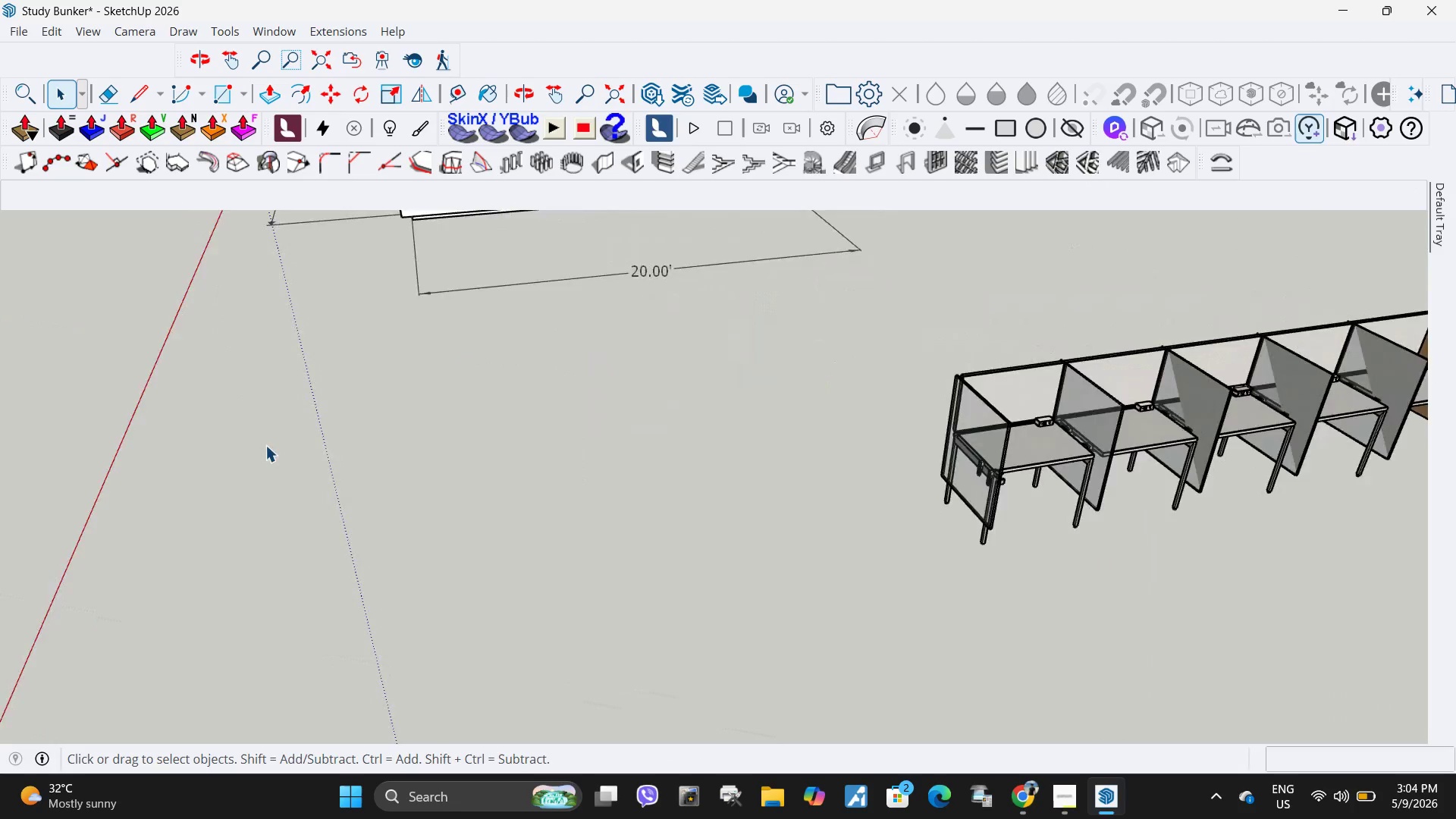 
scroll: coordinate [300, 464], scroll_direction: down, amount: 13.0
 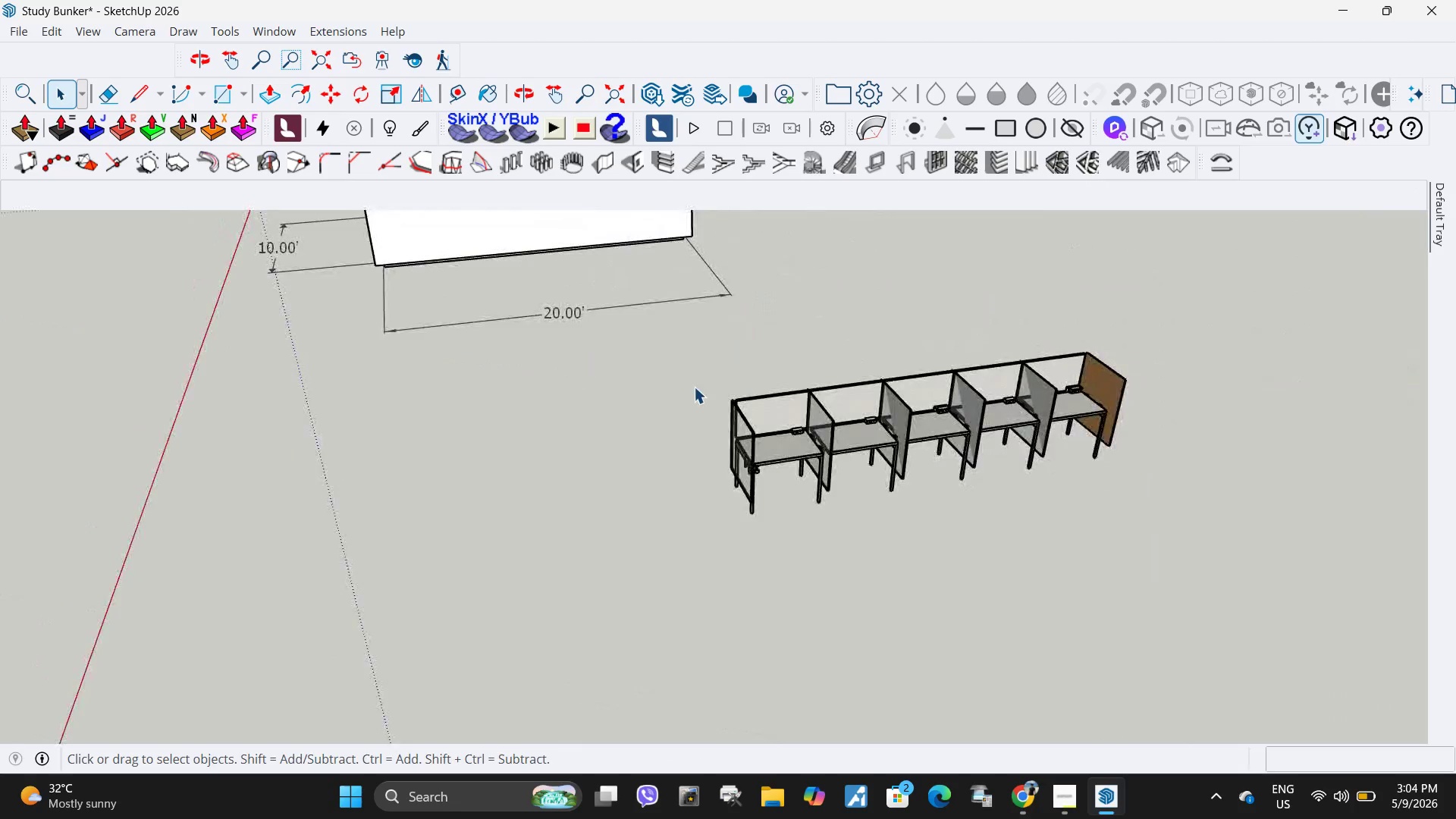 
scroll: coordinate [914, 463], scroll_direction: up, amount: 19.0
 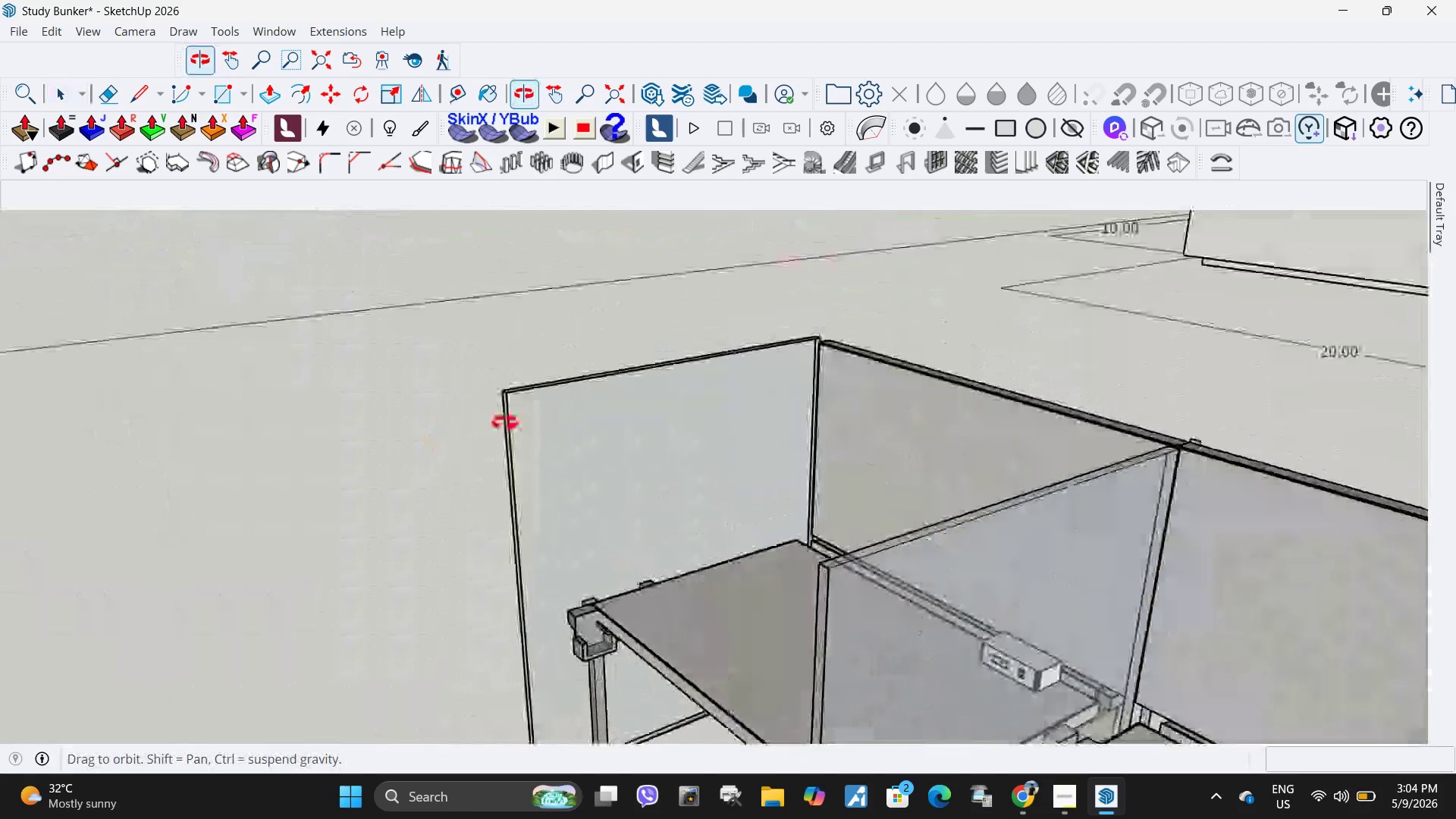 
scroll: coordinate [550, 549], scroll_direction: down, amount: 11.0
 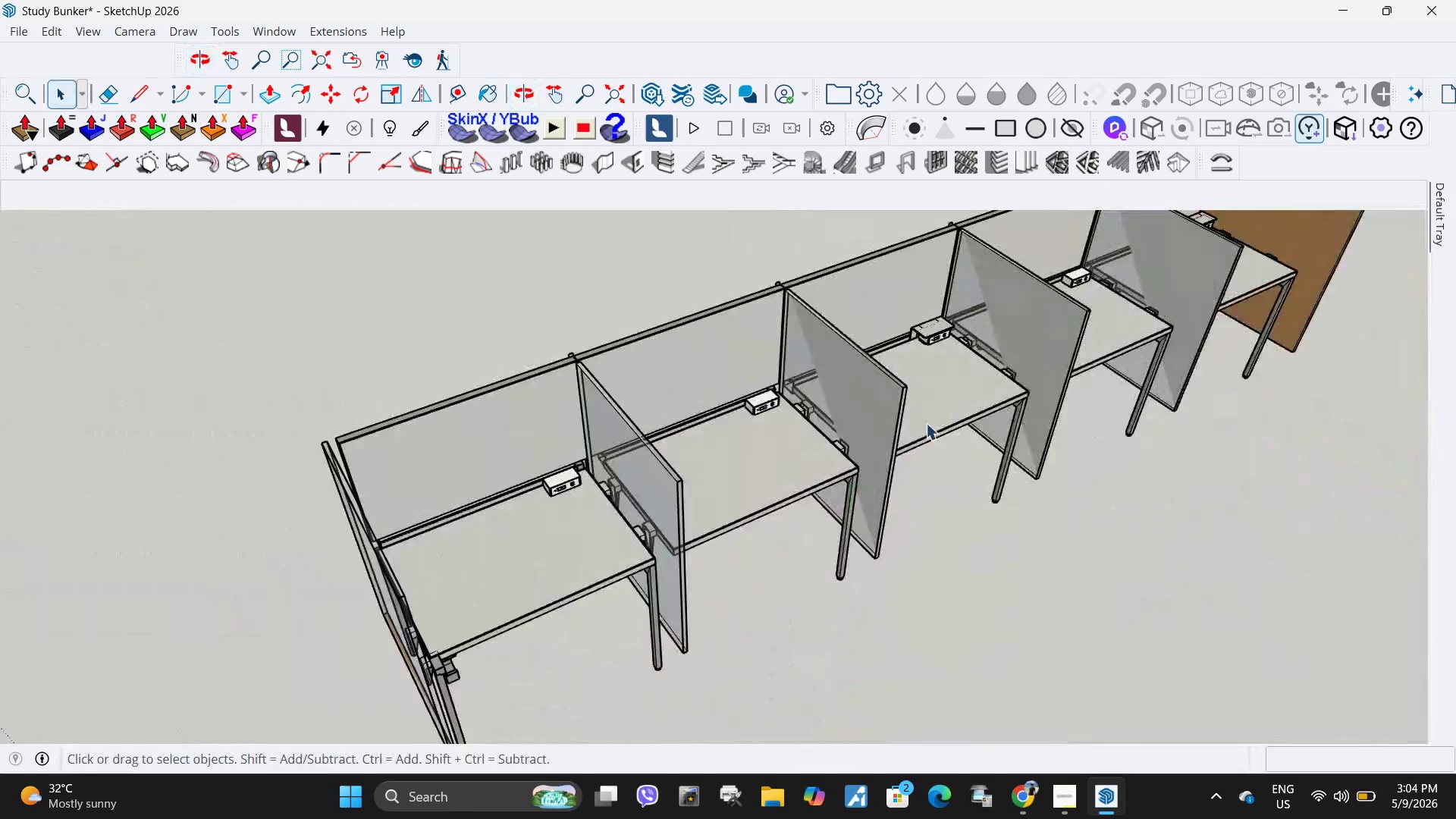 
double_click([851, 379])
 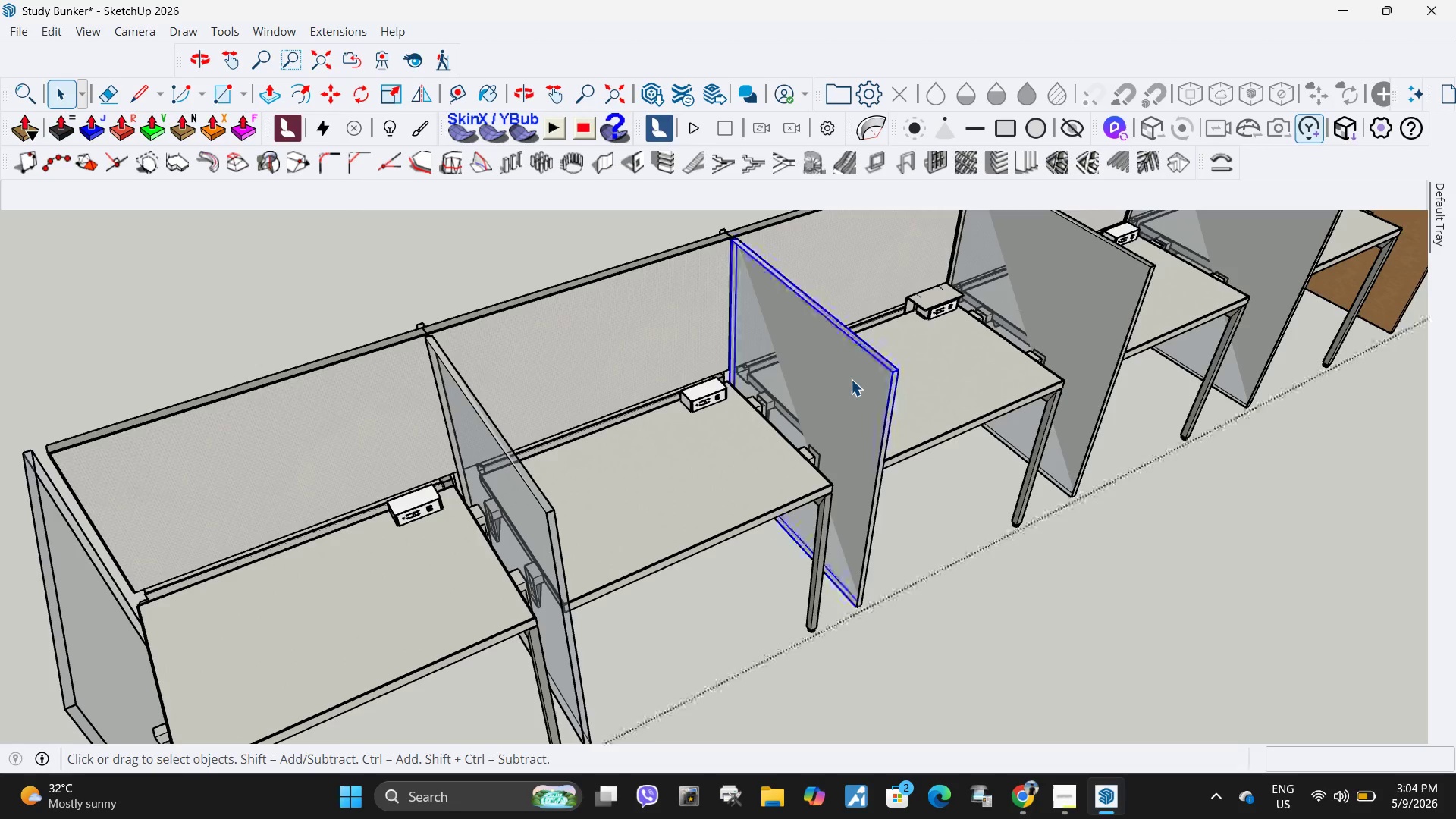 
scroll: coordinate [926, 423], scroll_direction: up, amount: 5.0
 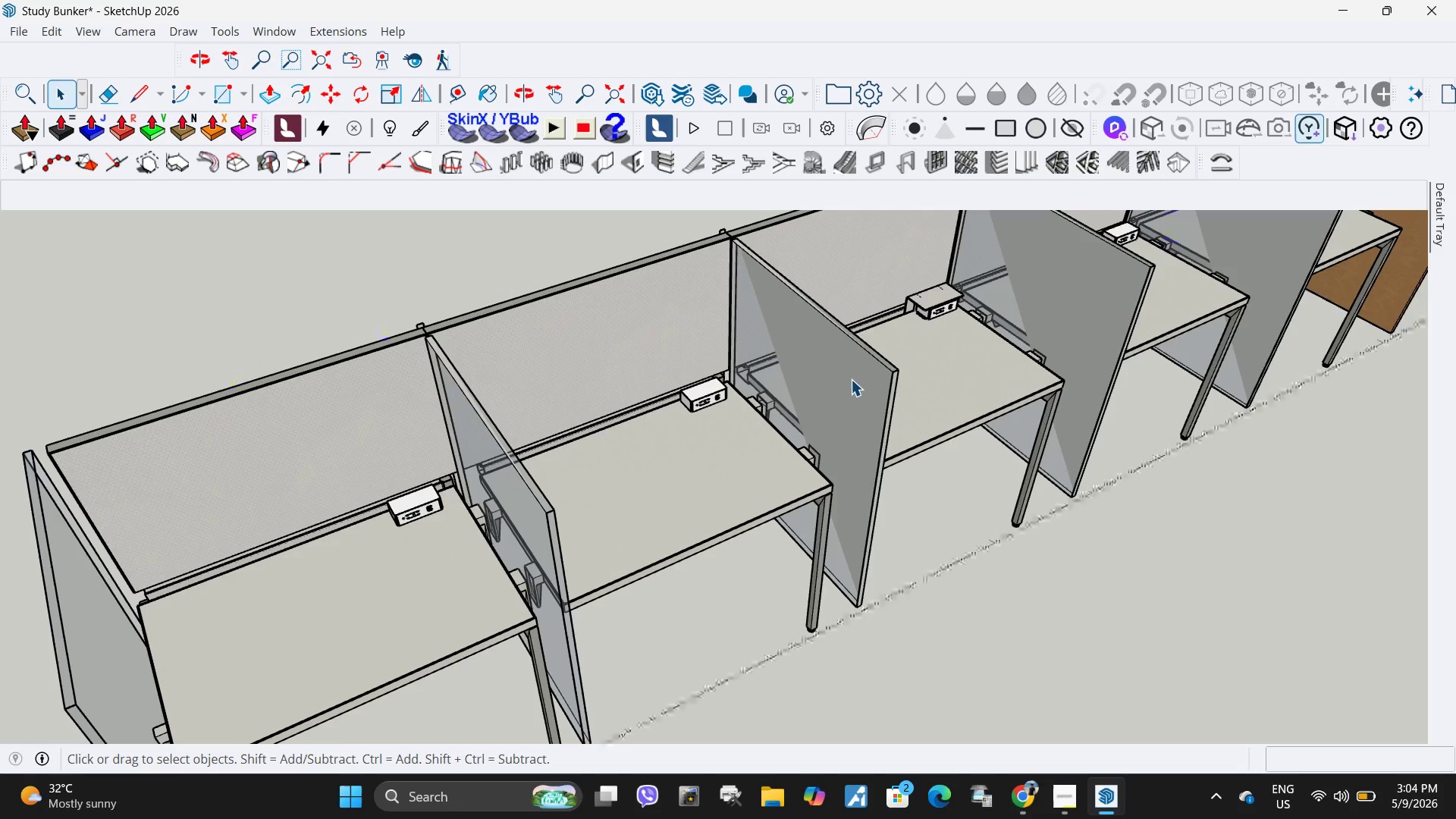 
triple_click([851, 379])
 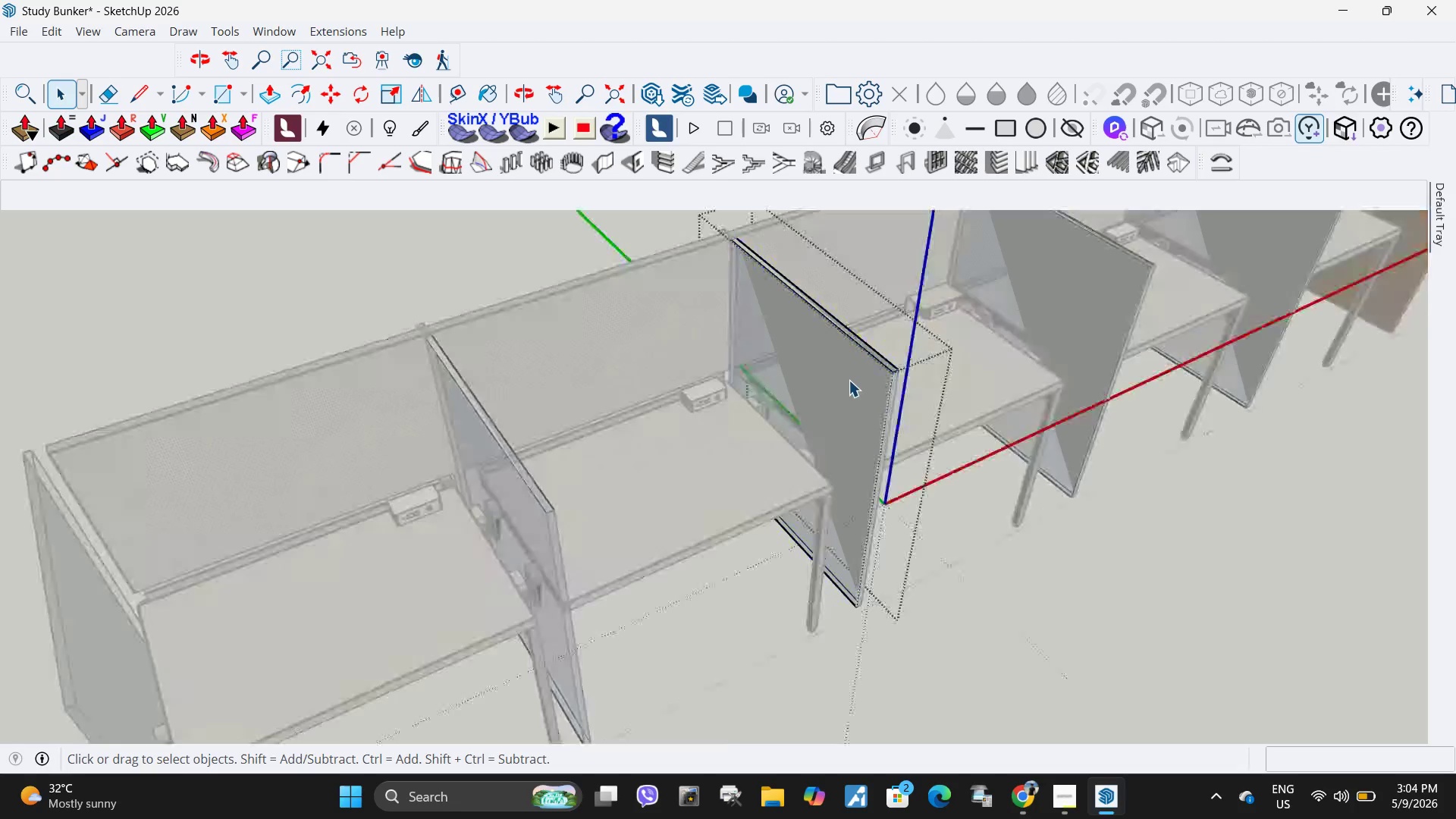 
triple_click([849, 380])
 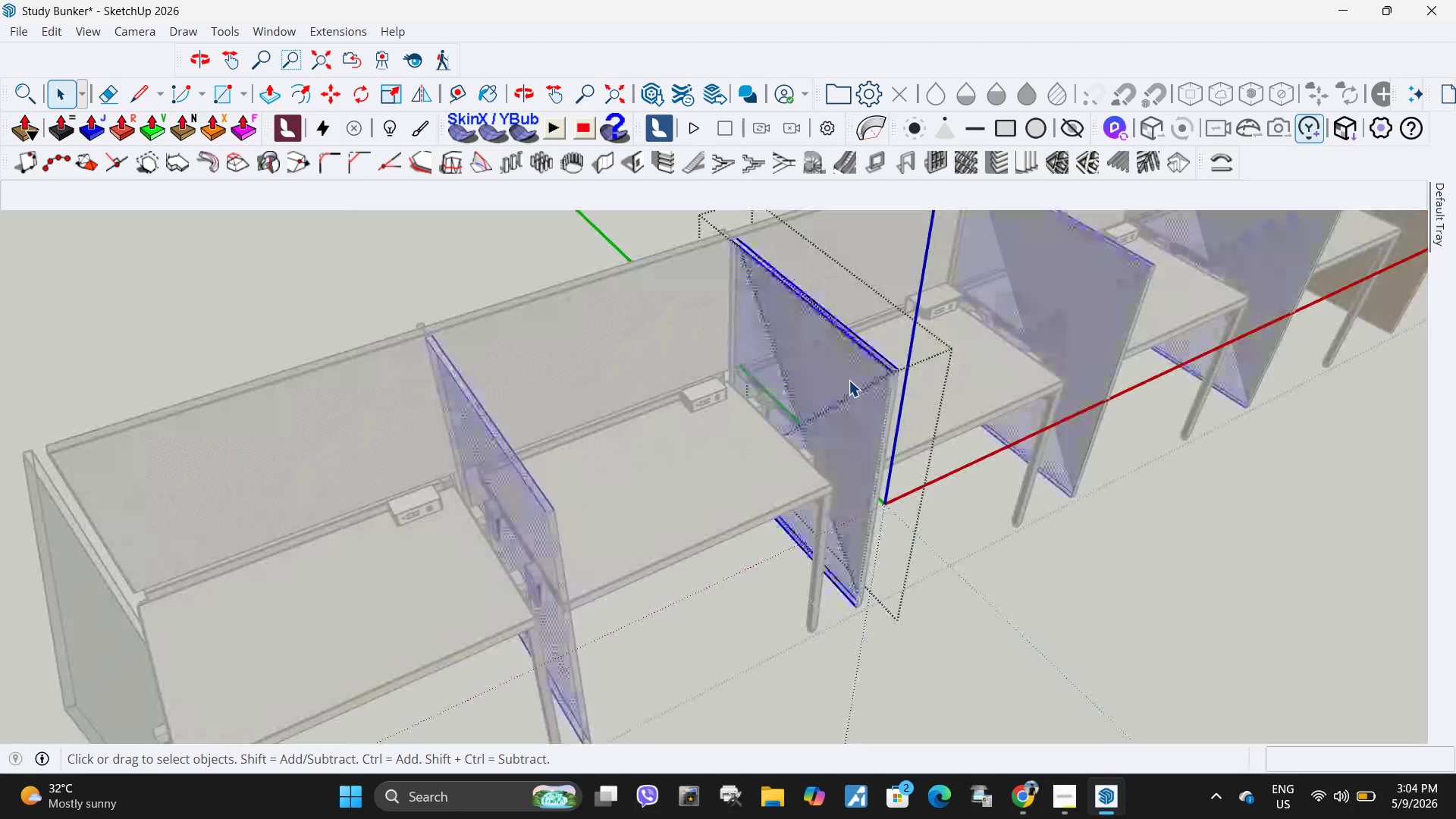 
triple_click([849, 380])
 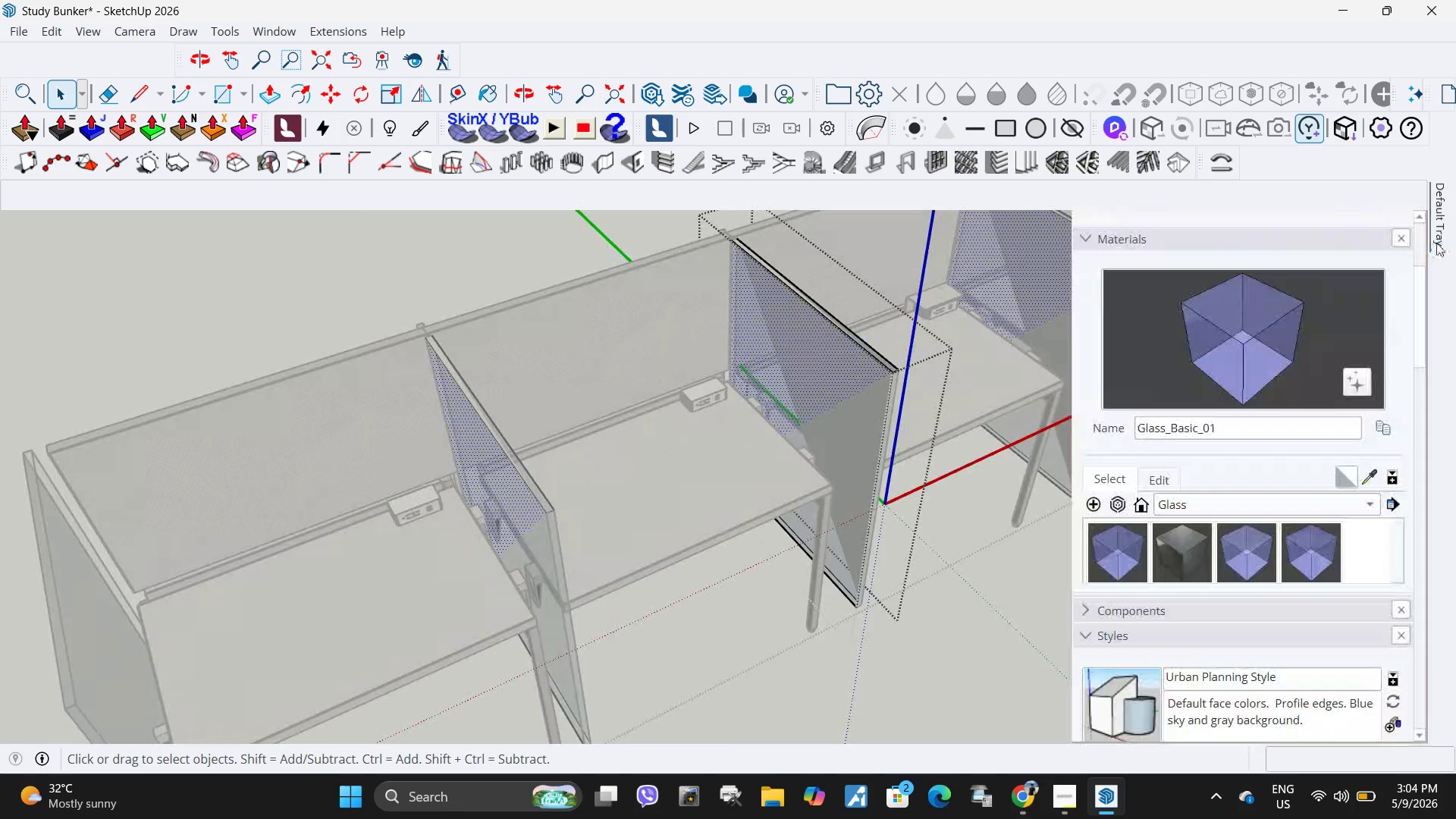 
left_click([1256, 367])
 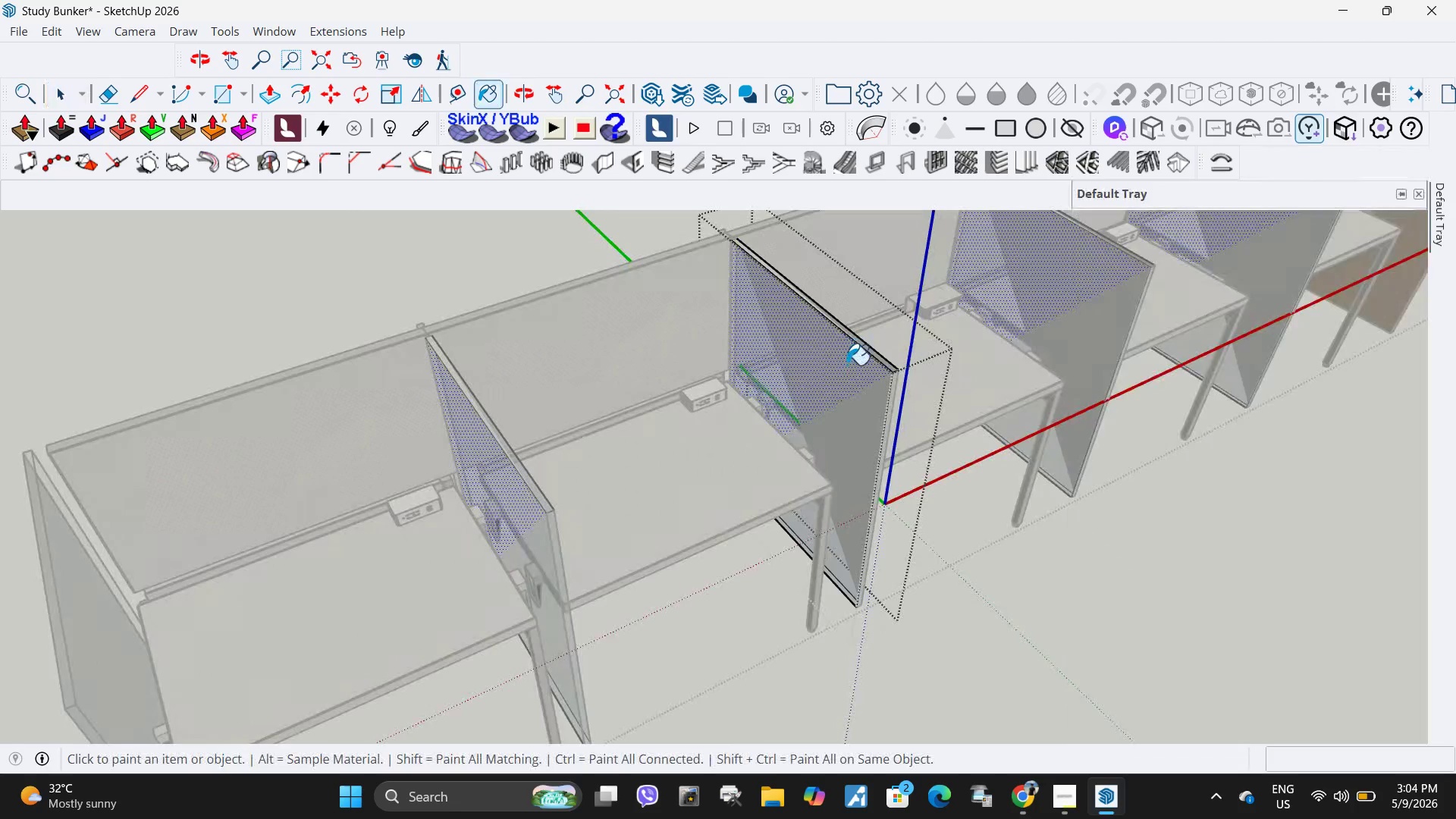 
left_click([846, 365])
 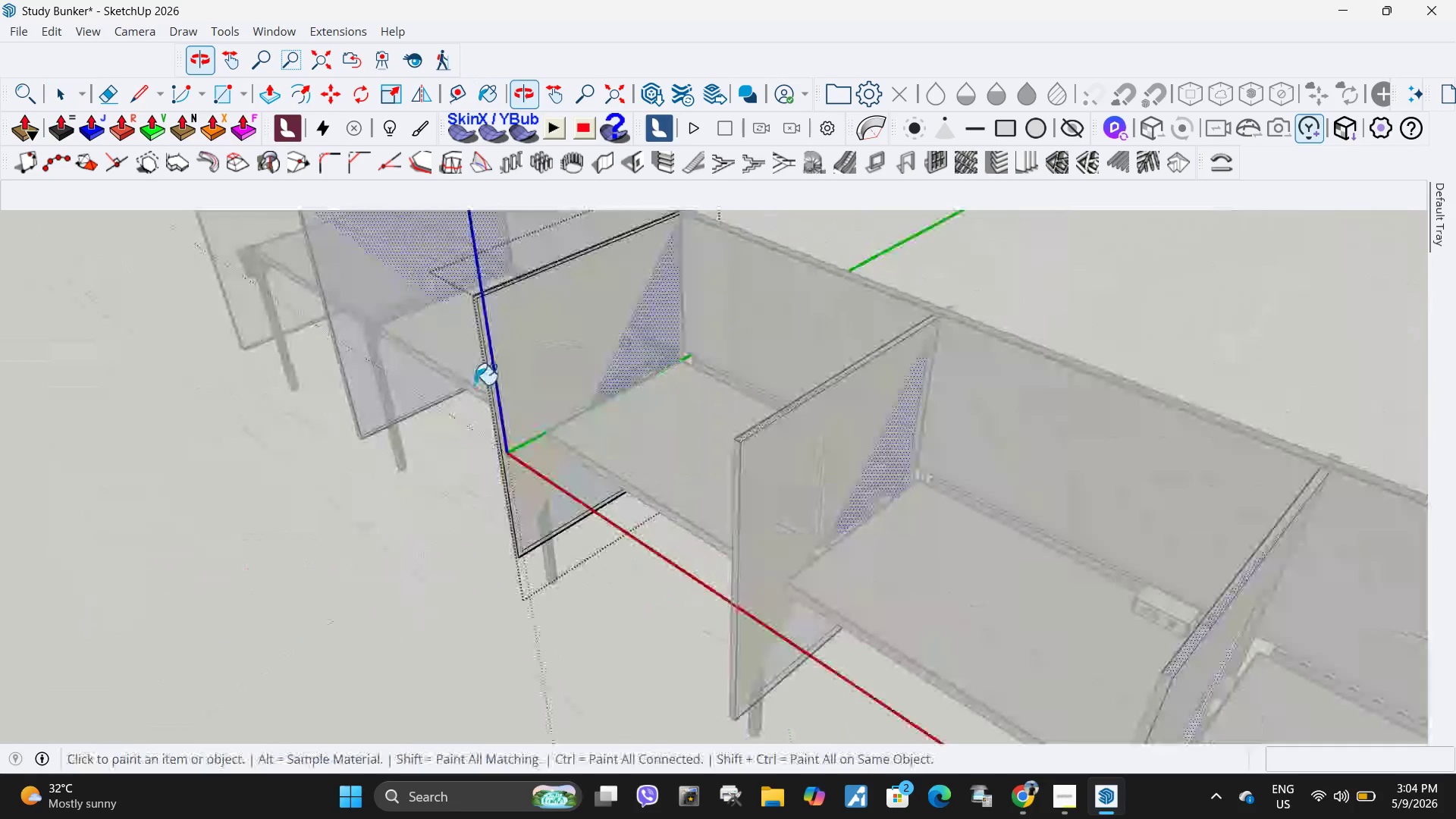 
left_click_drag(start_coordinate=[541, 328], to_coordinate=[549, 334])
 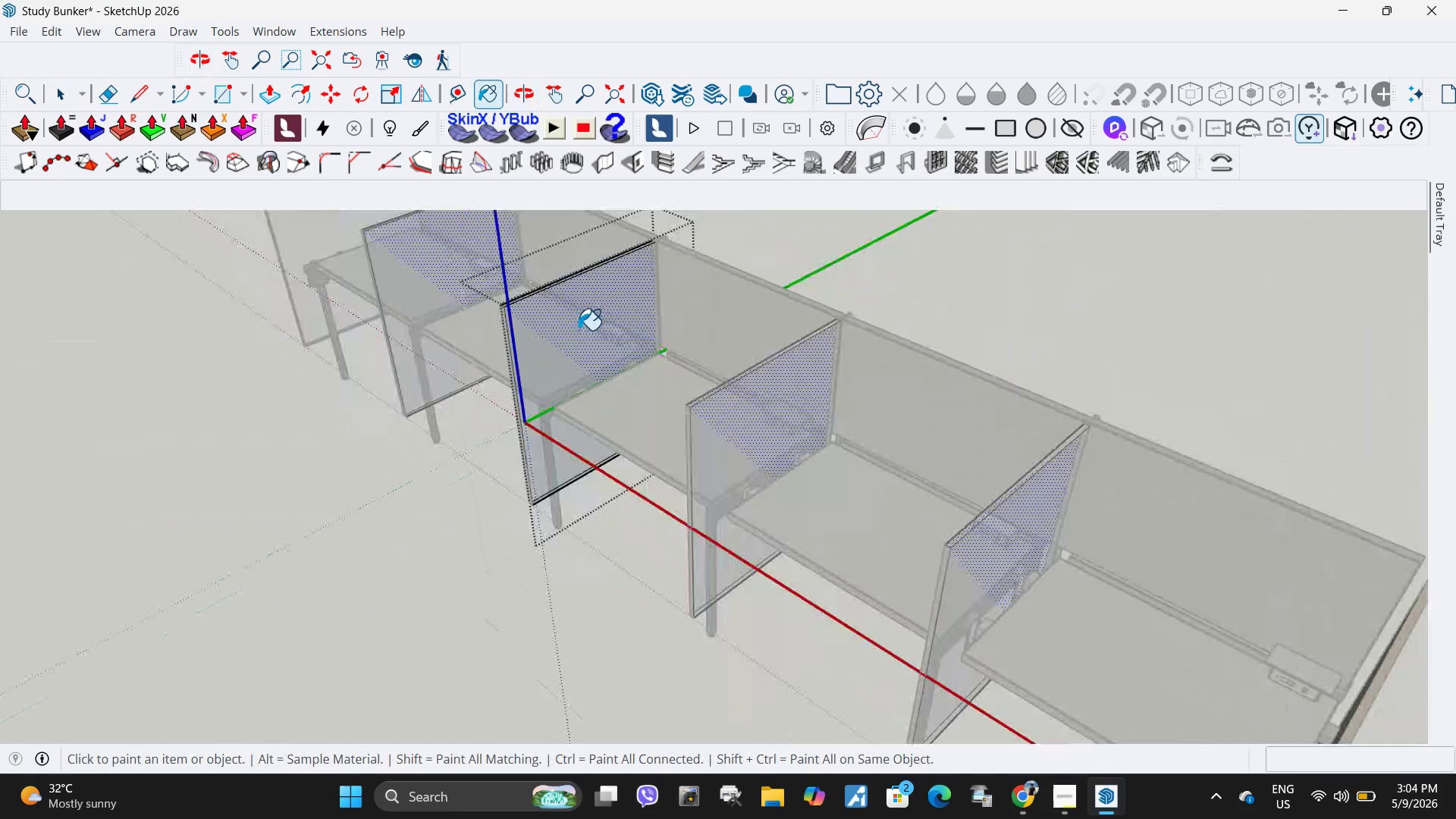 
left_click_drag(start_coordinate=[755, 453], to_coordinate=[750, 452])
 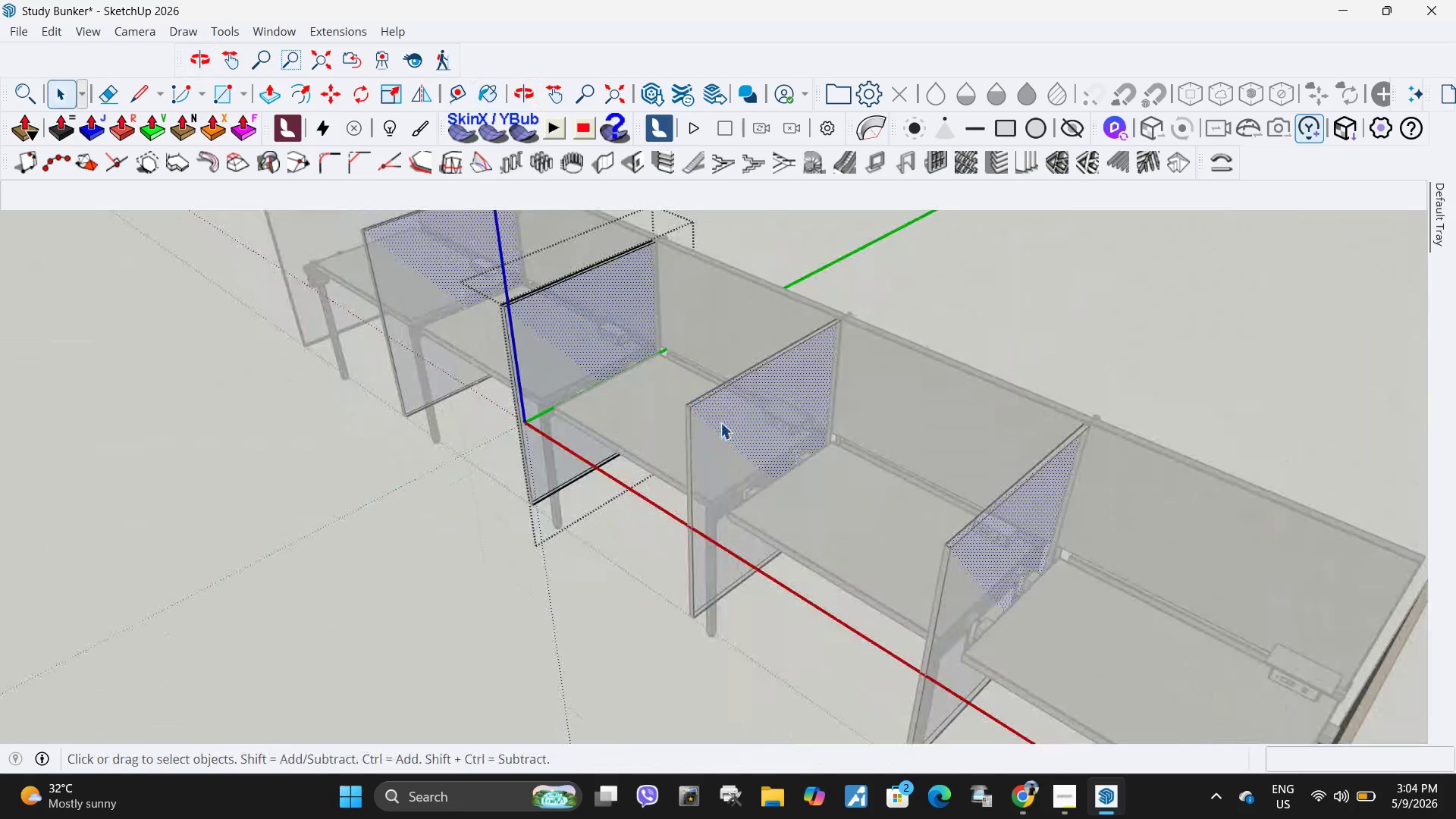 
scroll: coordinate [578, 330], scroll_direction: down, amount: 3.0
 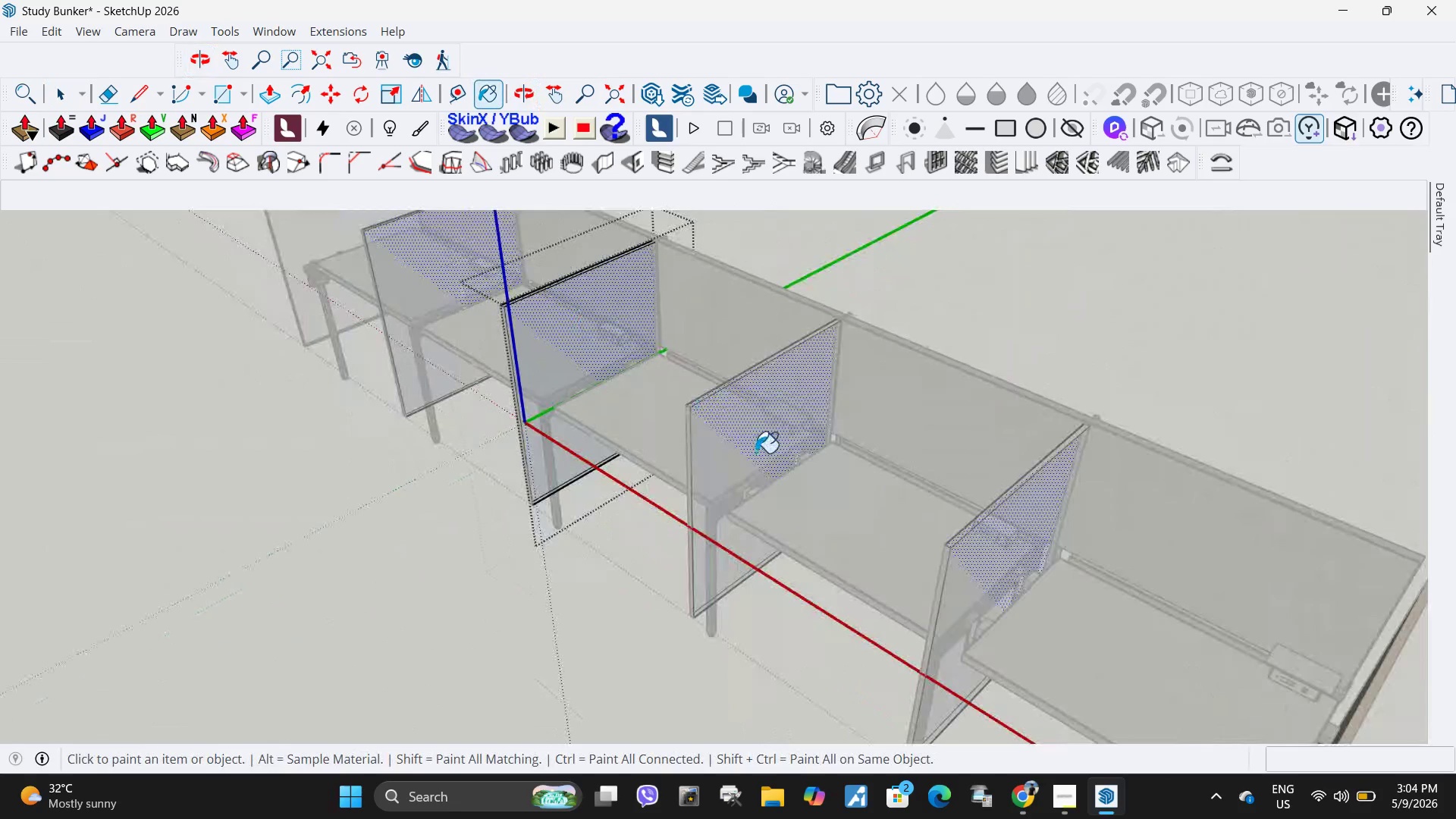 
key(Space)
 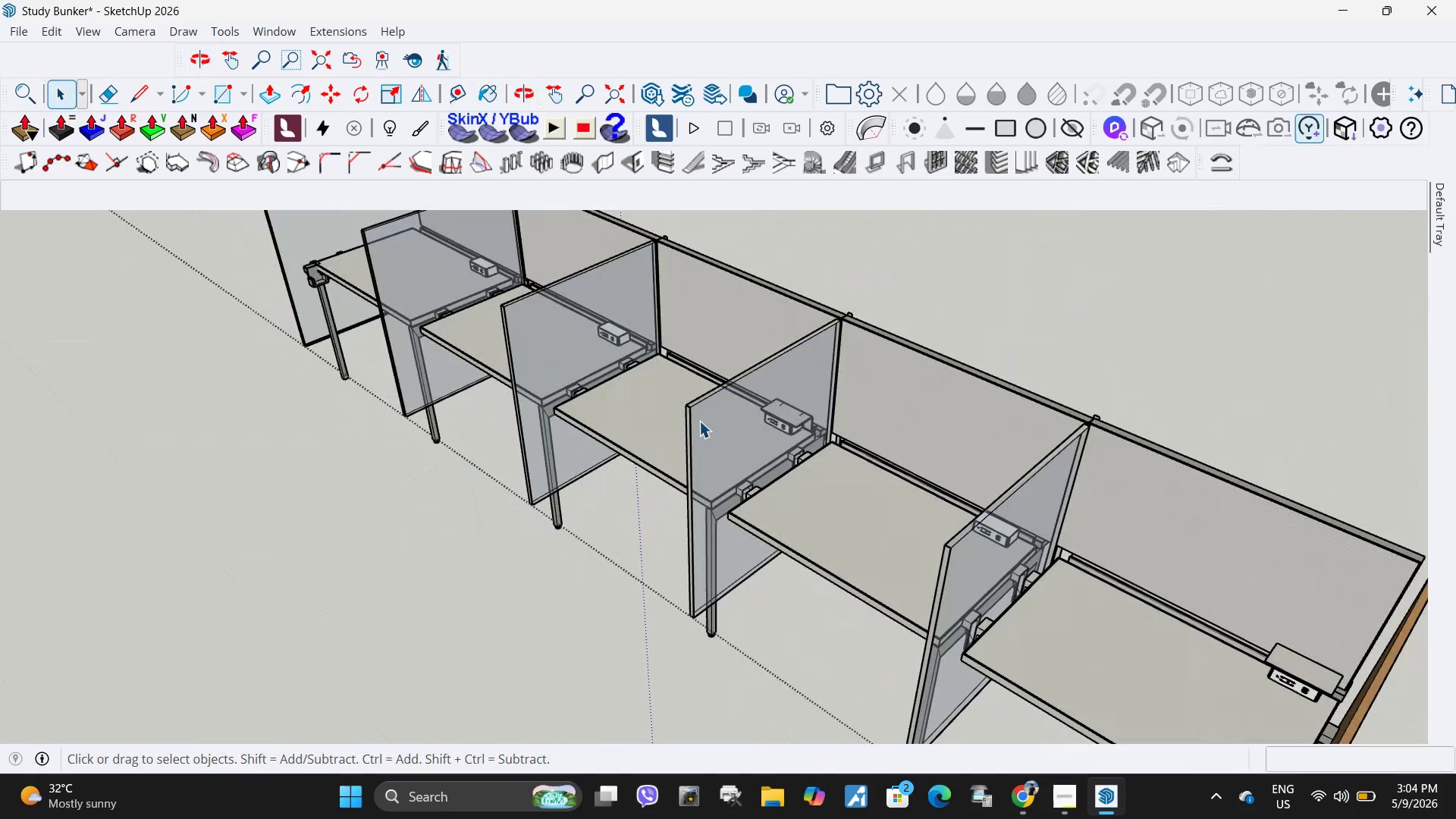 
key(Escape)
 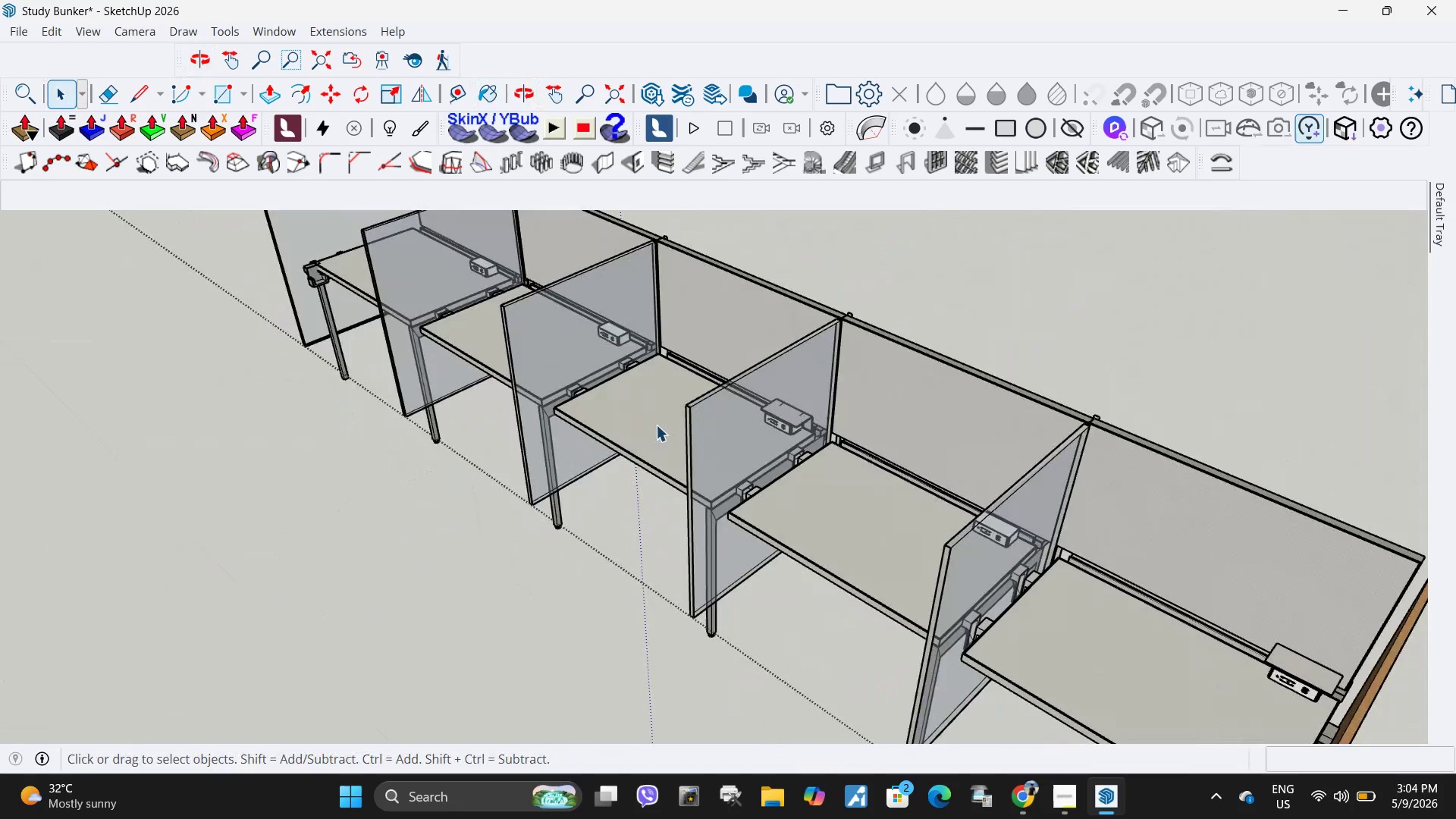 
scroll: coordinate [635, 424], scroll_direction: down, amount: 4.0
 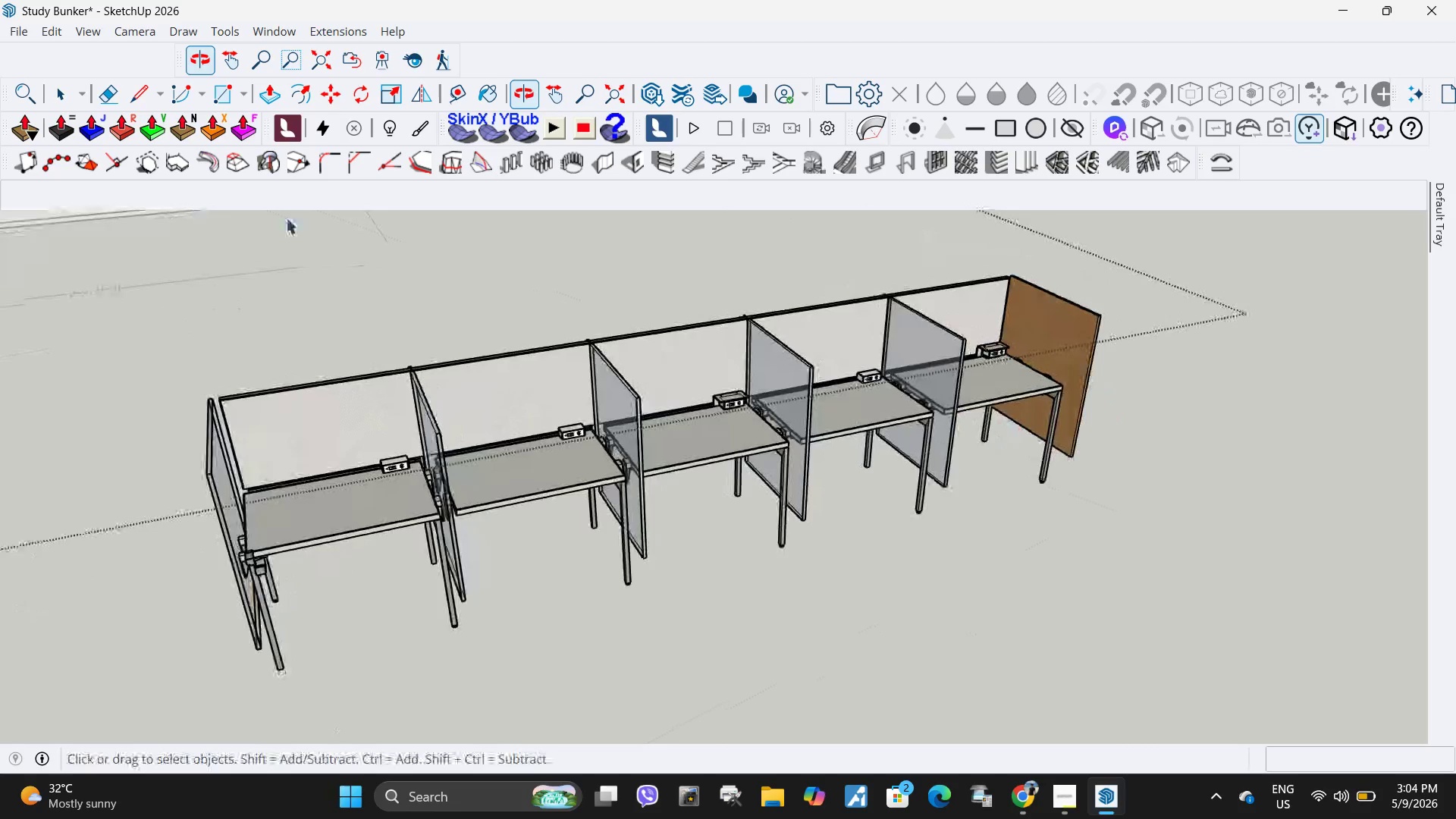 
left_click([22, 31])
 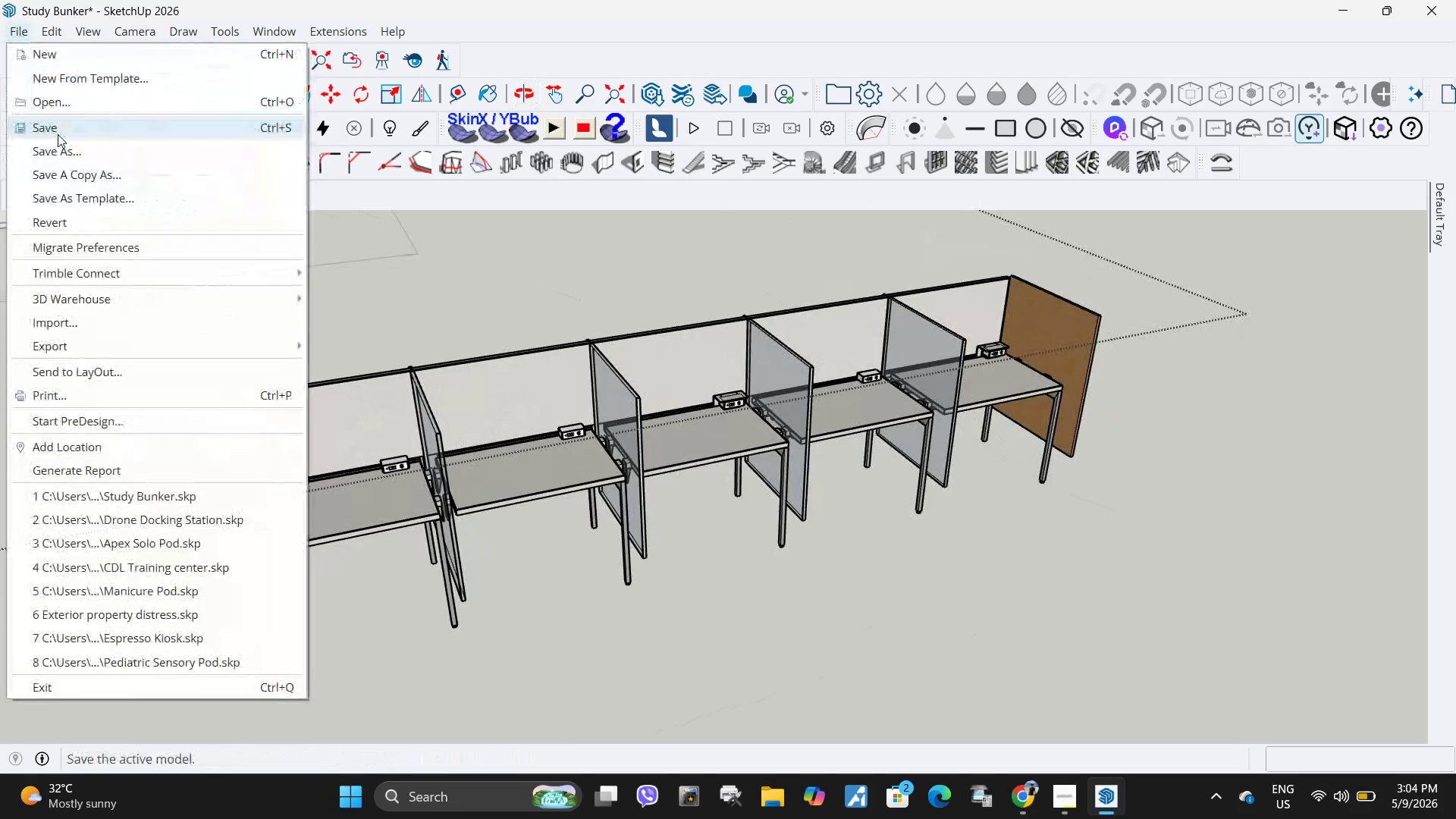 
left_click([58, 134])
 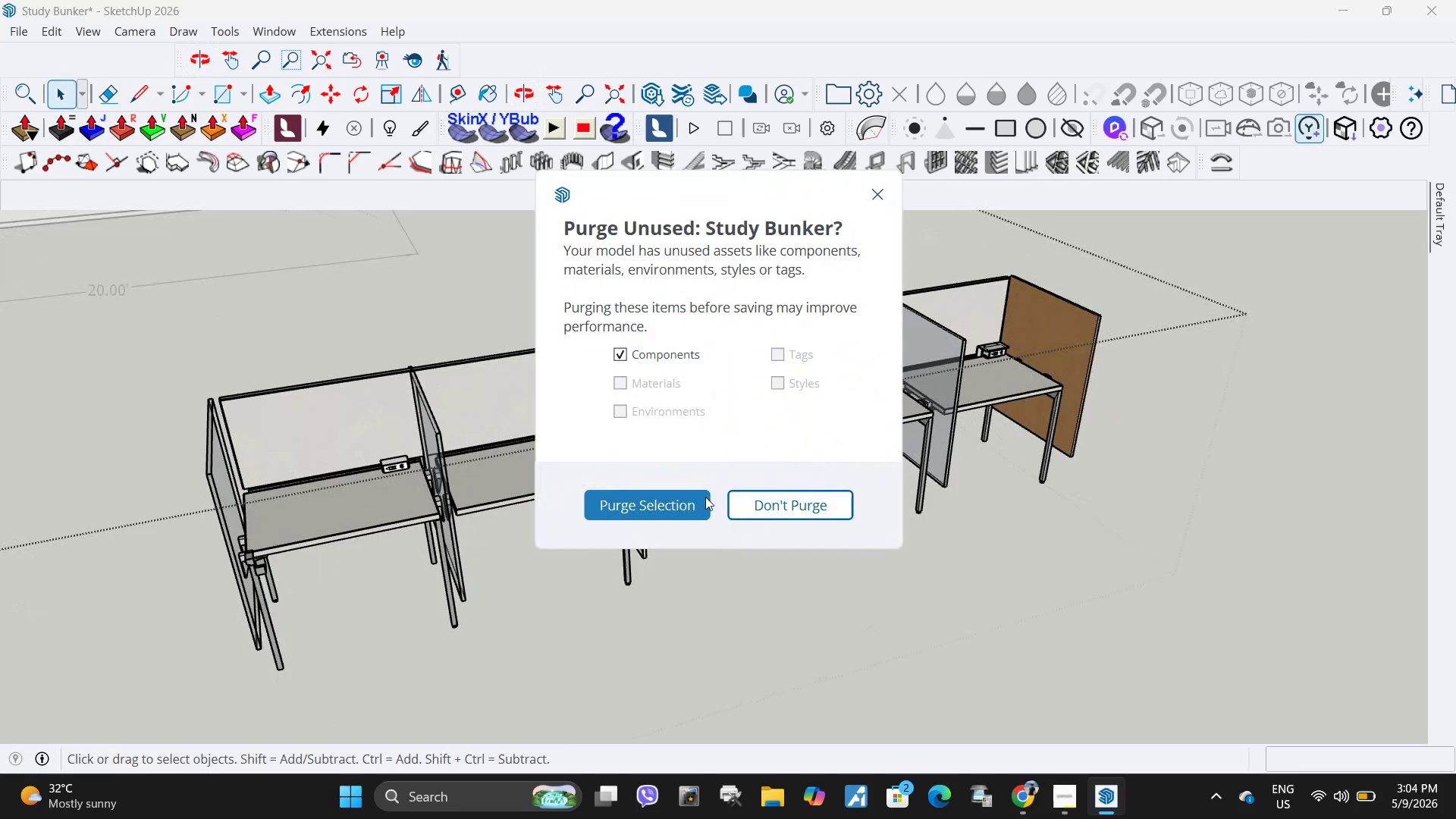 
left_click([691, 511])
 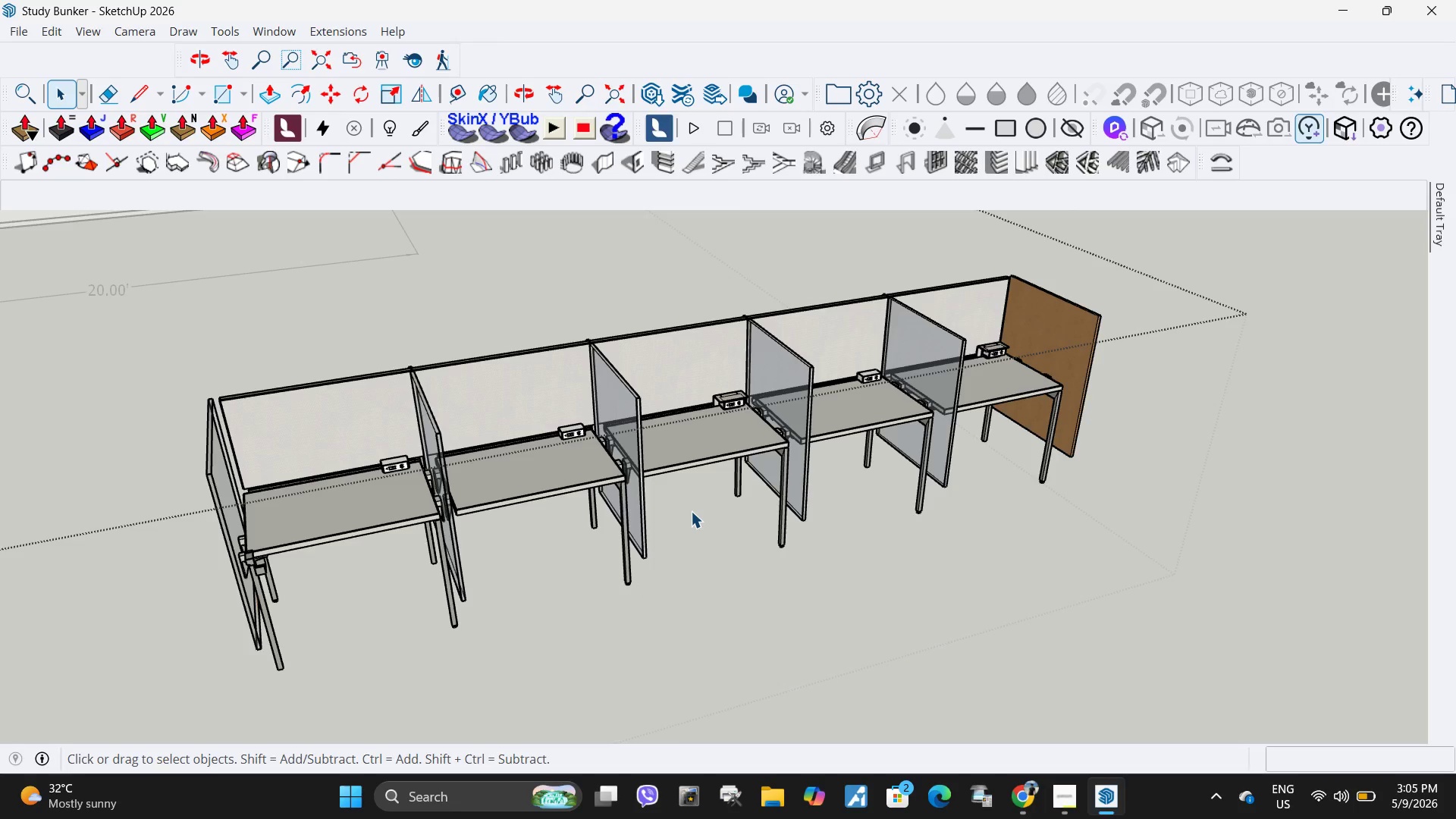 
wait(35.34)
 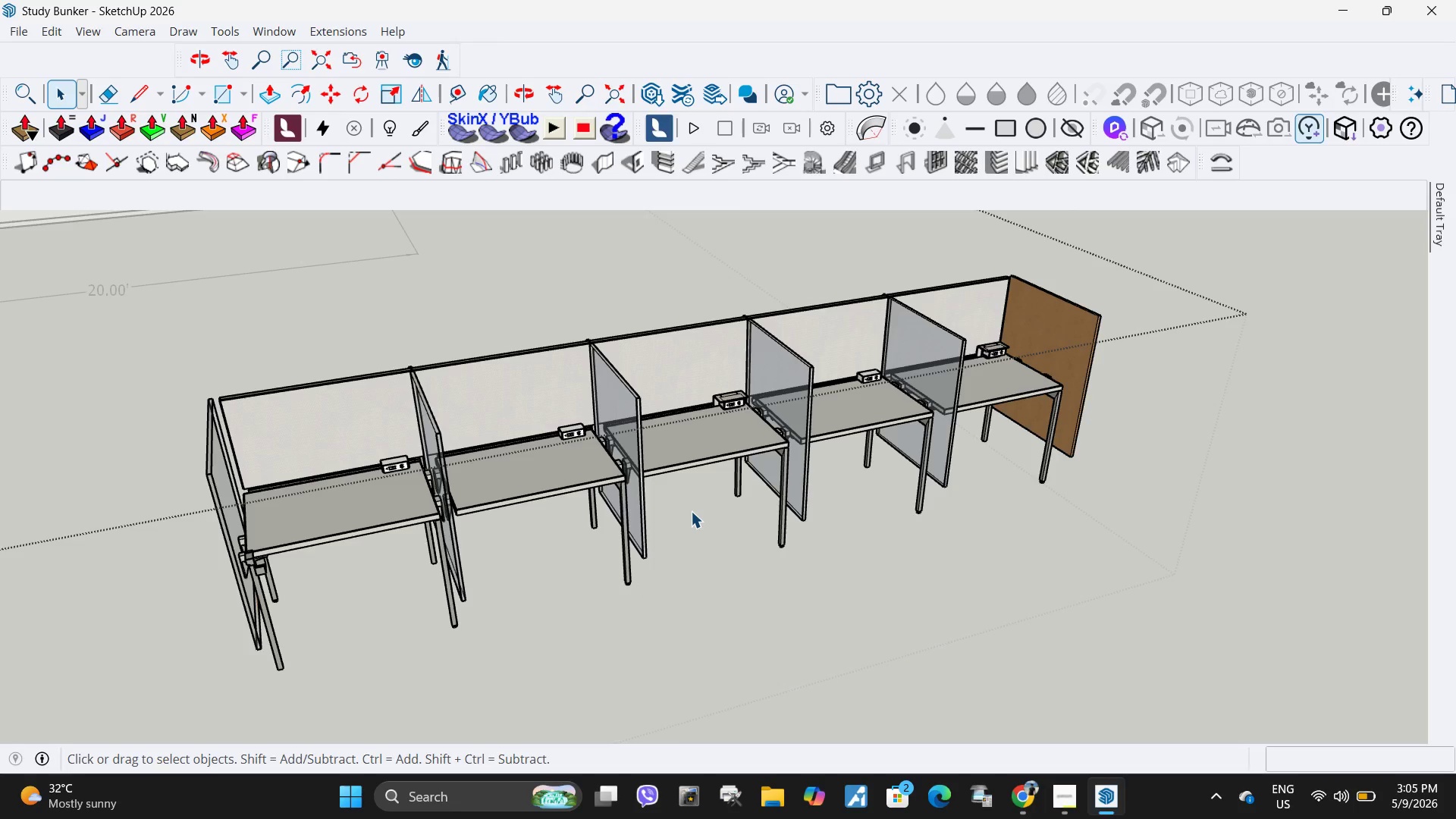 
scroll: coordinate [267, 468], scroll_direction: down, amount: 4.0
 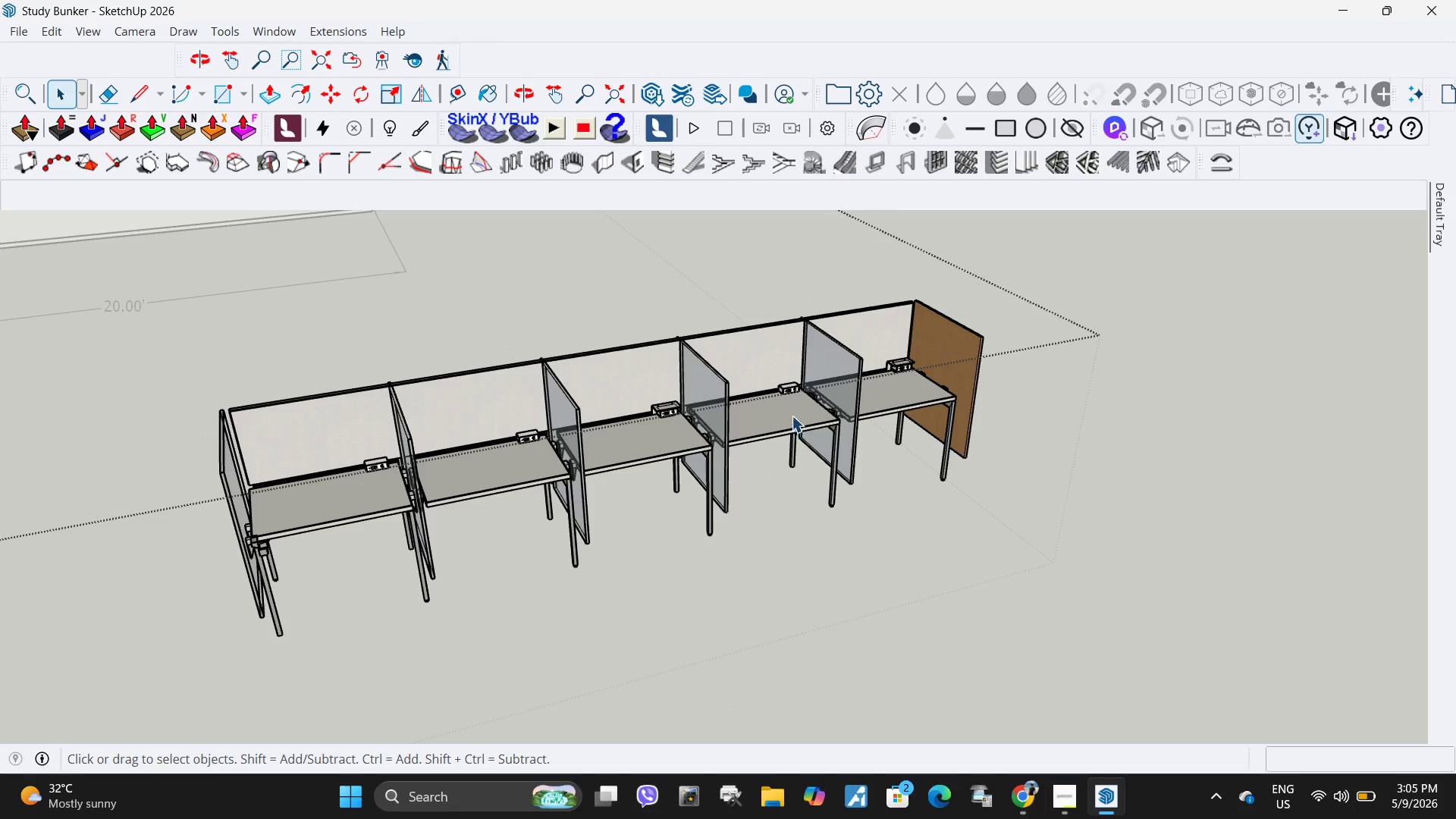 
double_click([982, 344])
 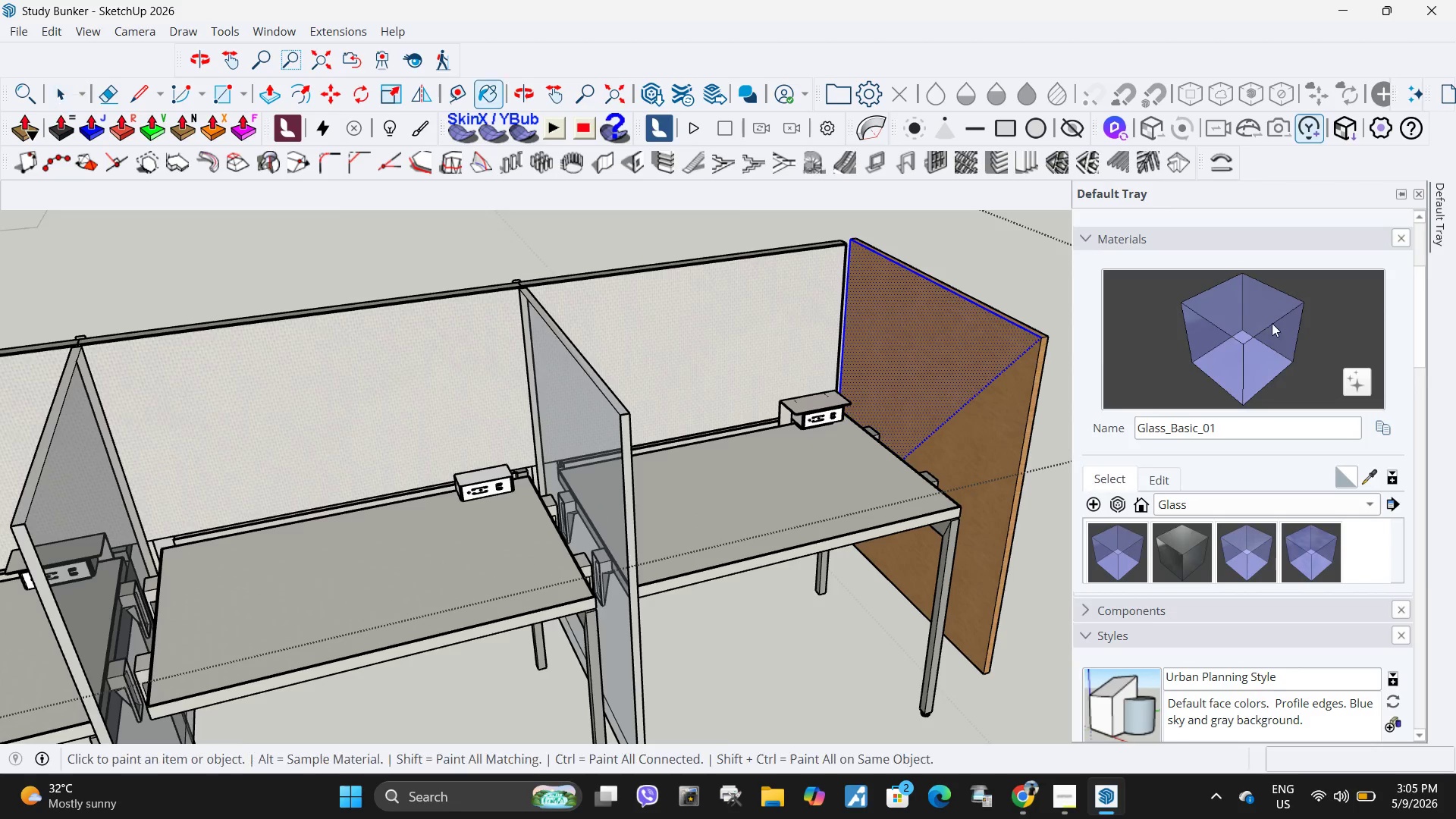 
scroll: coordinate [990, 338], scroll_direction: up, amount: 11.0
 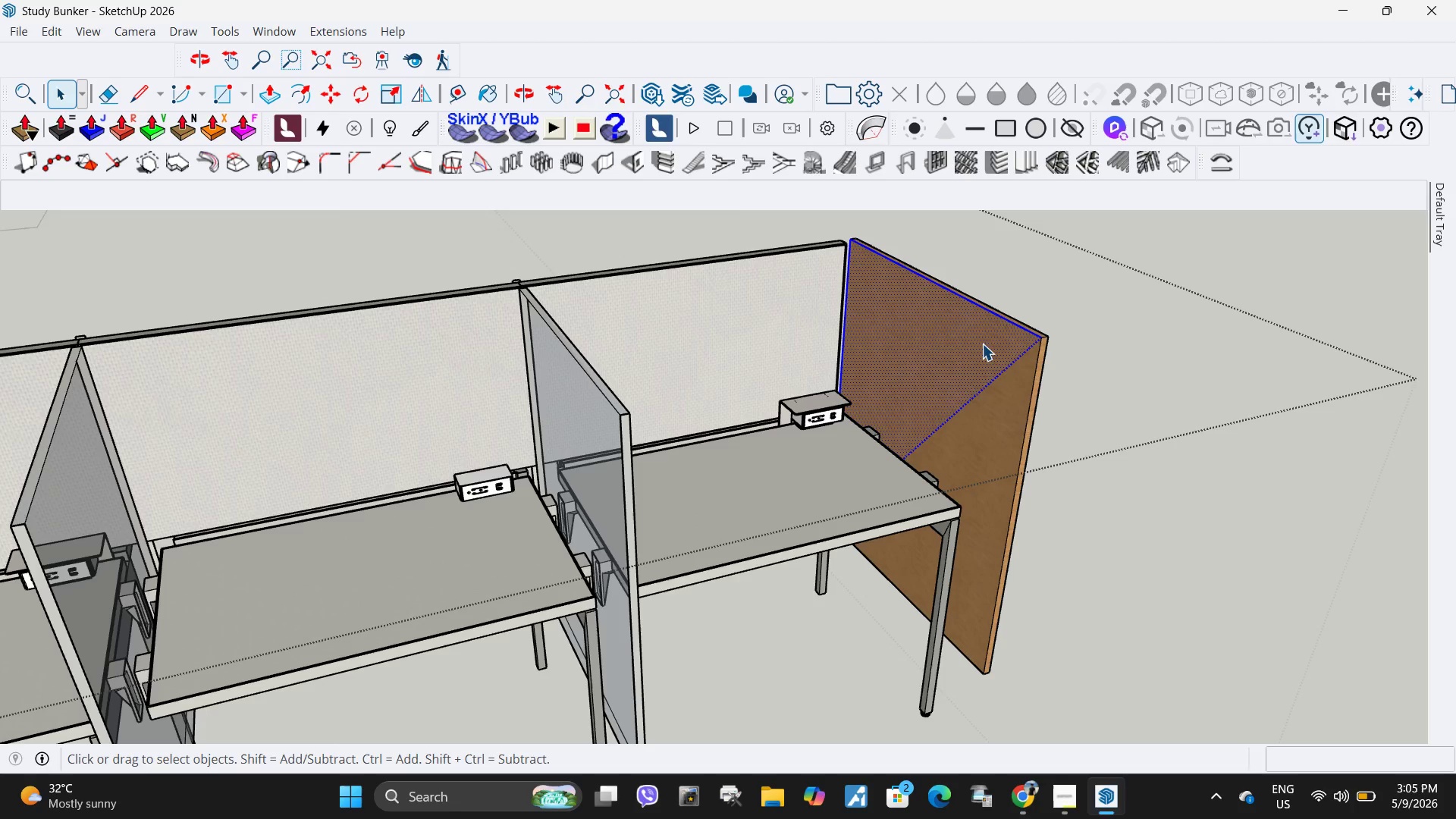 
double_click([955, 359])
 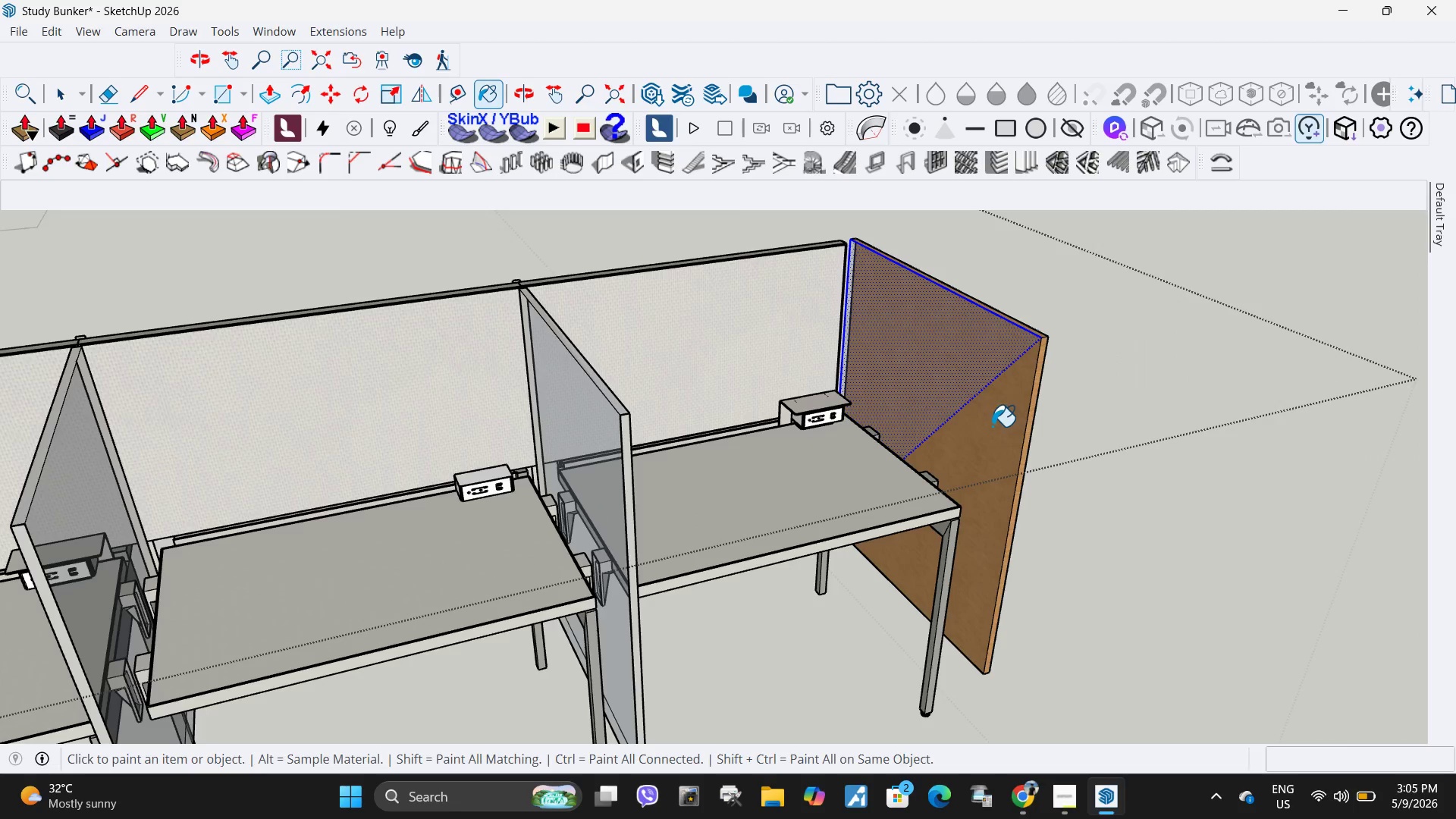 
triple_click([992, 426])
 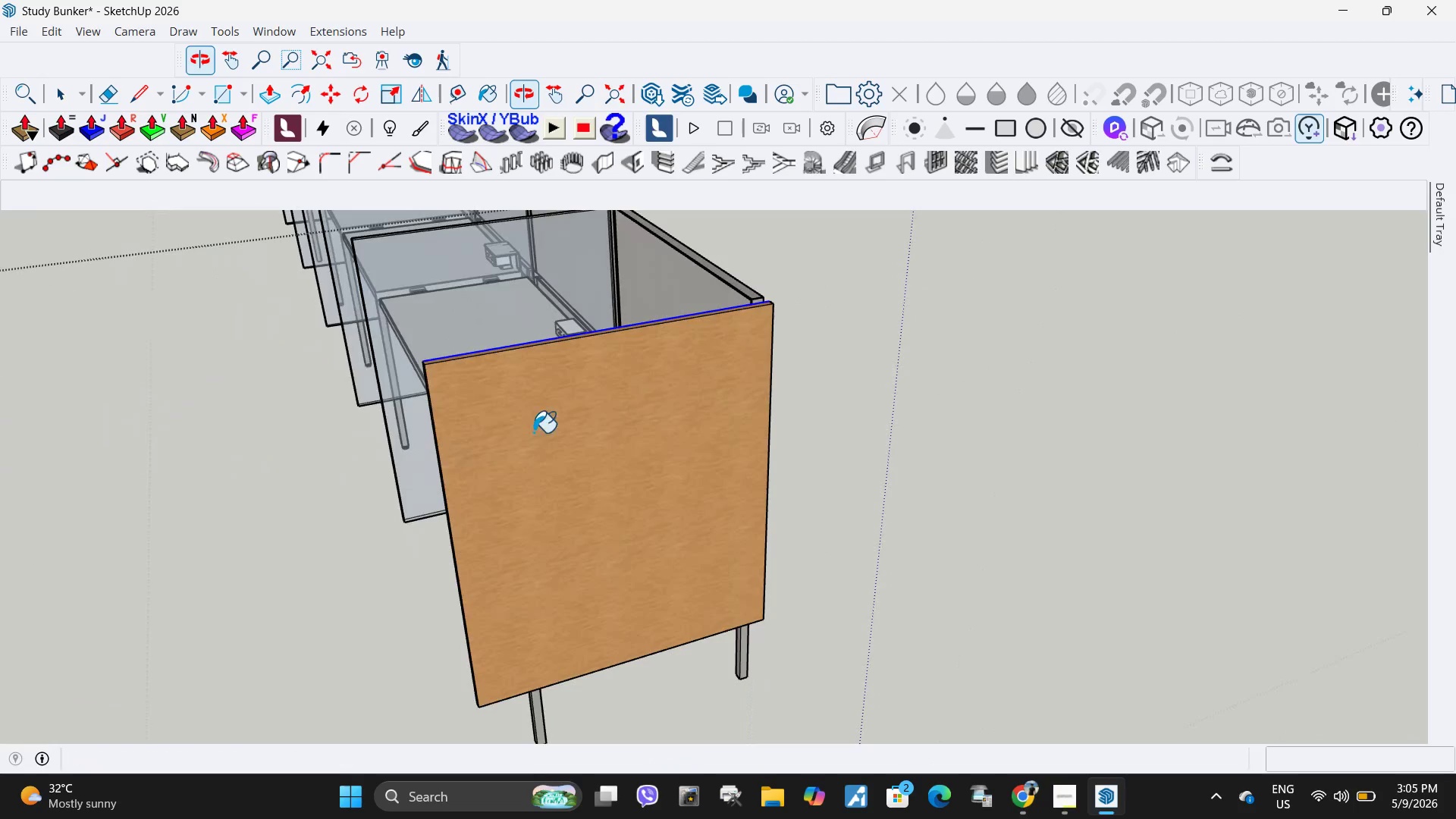 
left_click([592, 455])
 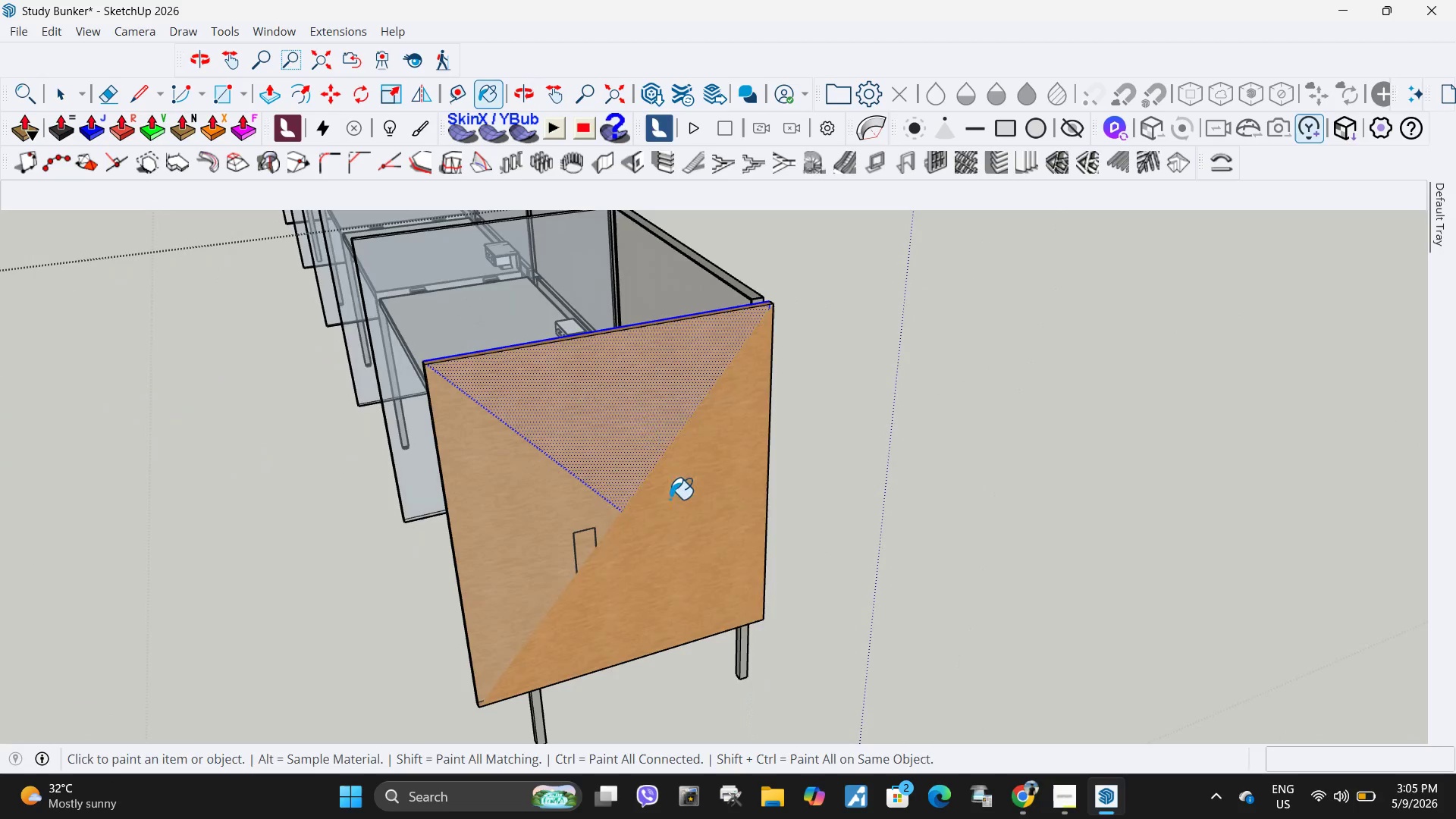 
left_click([670, 499])
 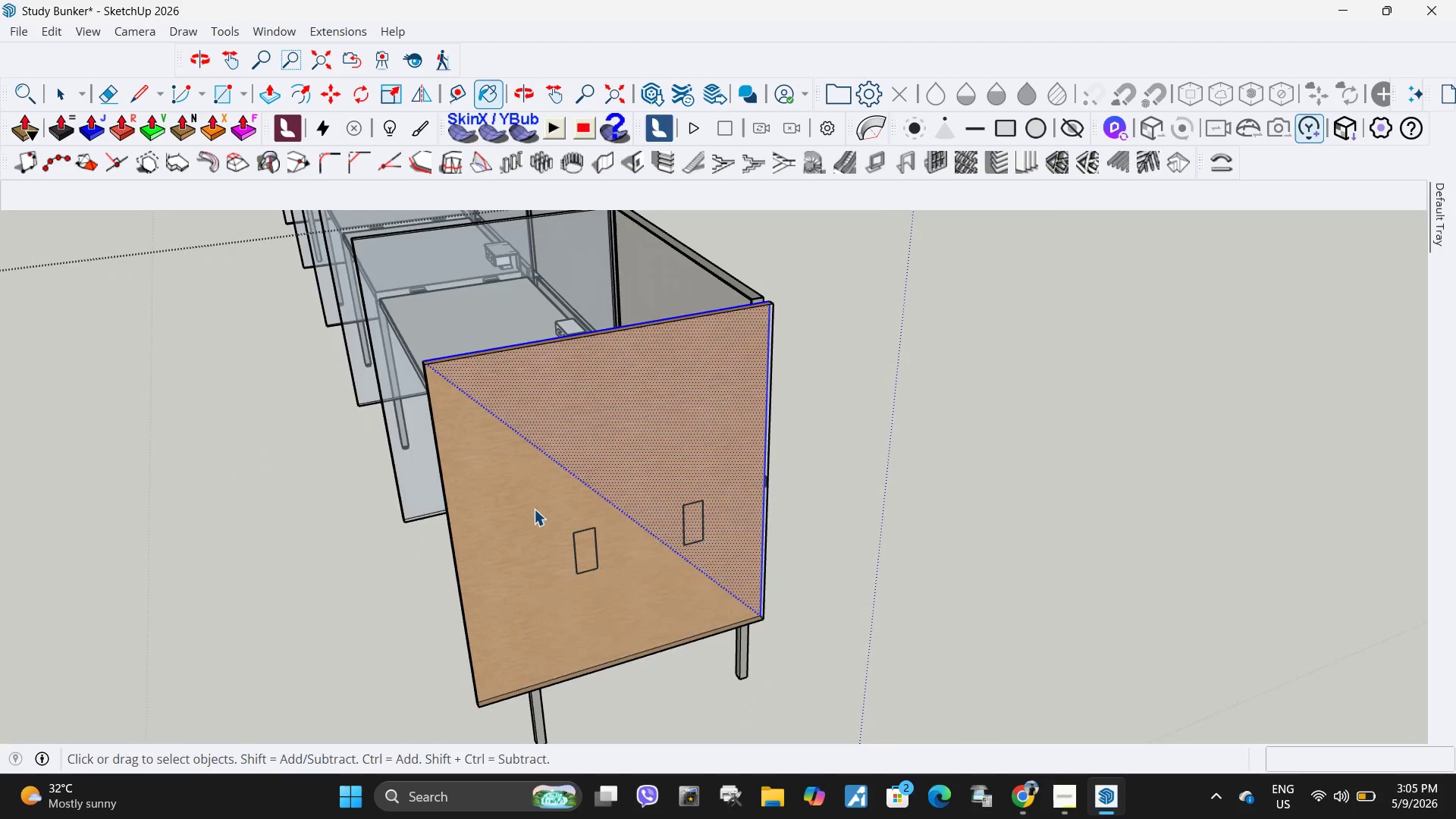 
key(Space)
 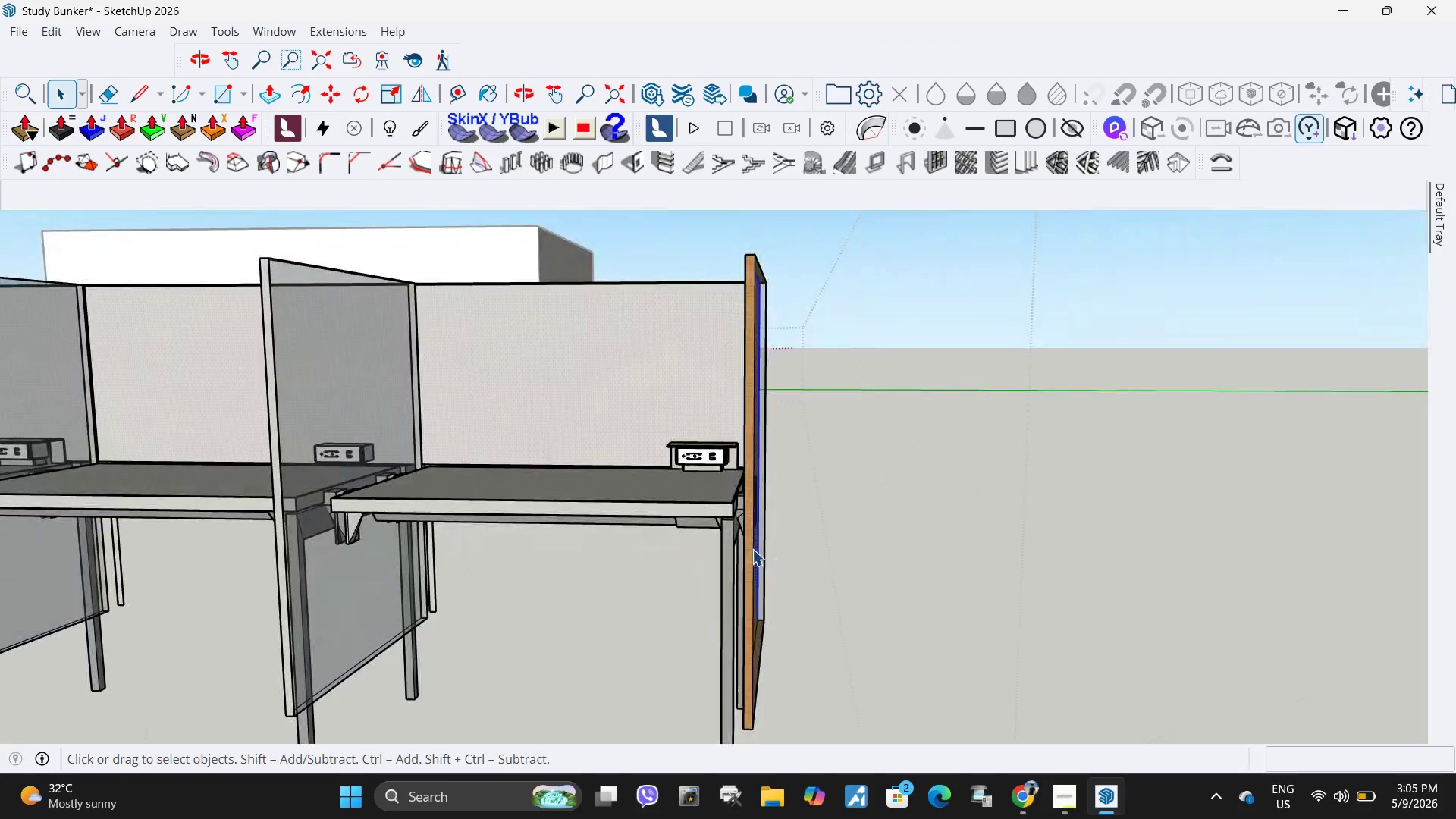 
left_click([752, 543])
 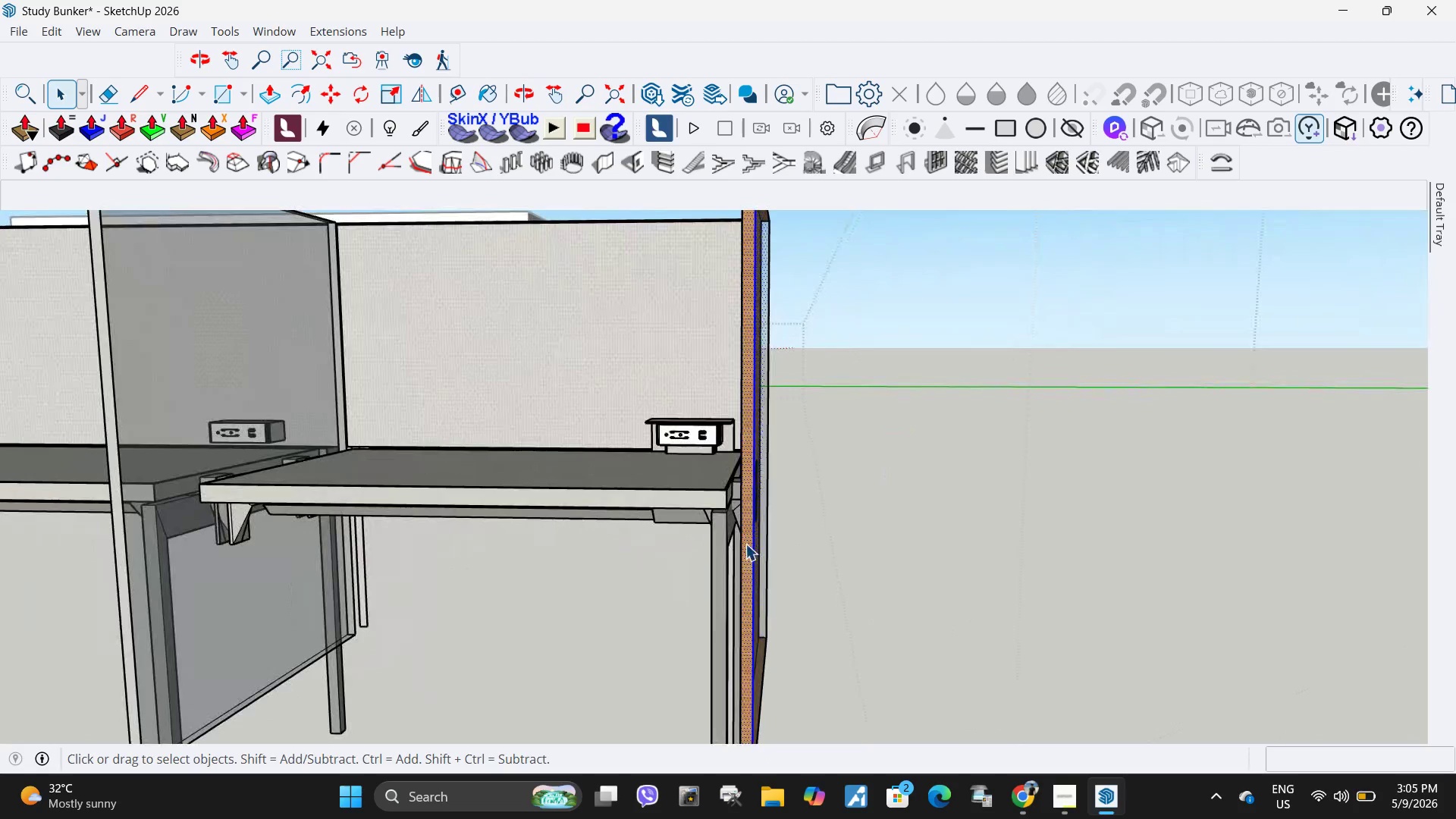 
scroll: coordinate [752, 543], scroll_direction: up, amount: 3.0
 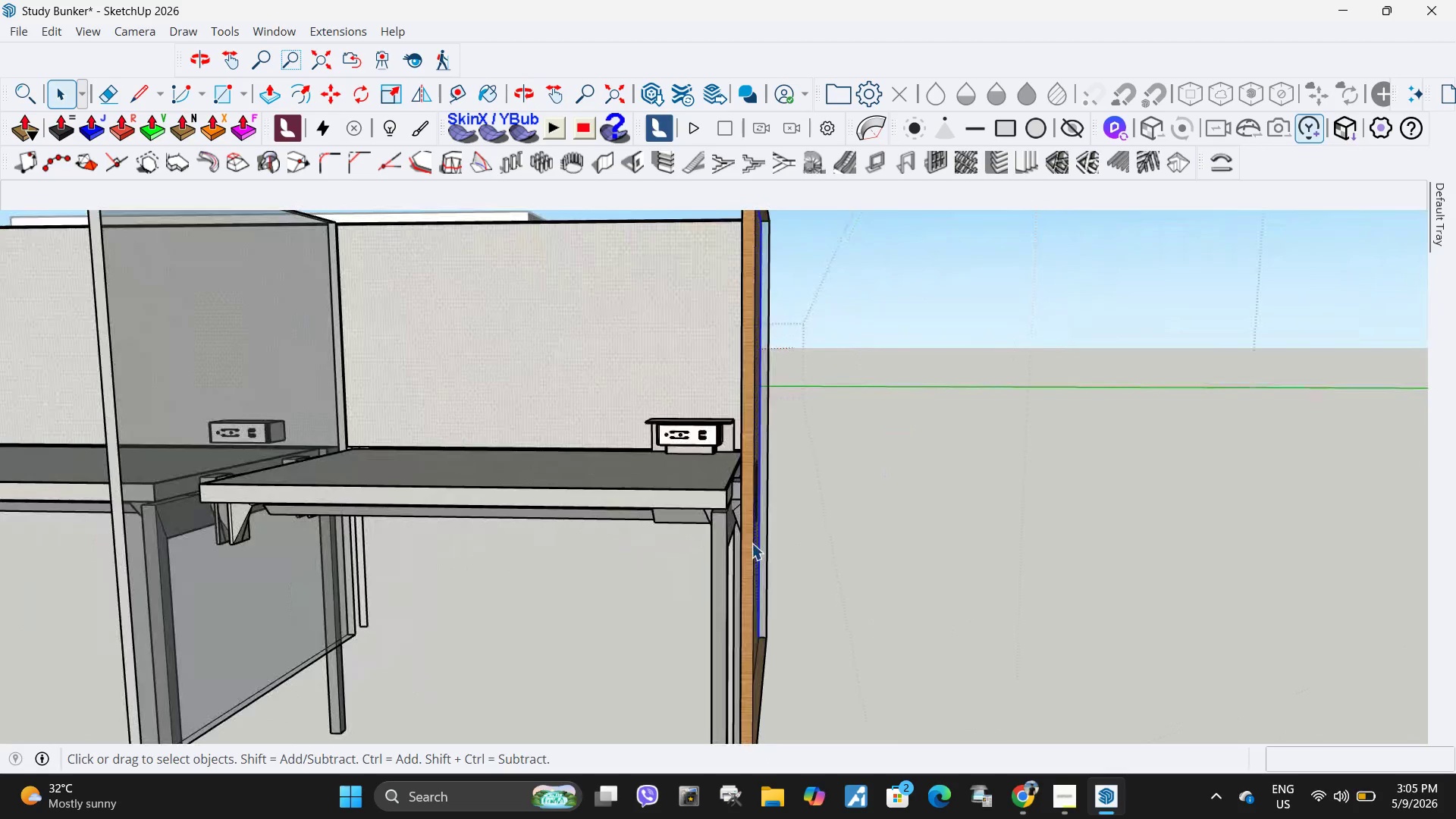 
triple_click([745, 544])
 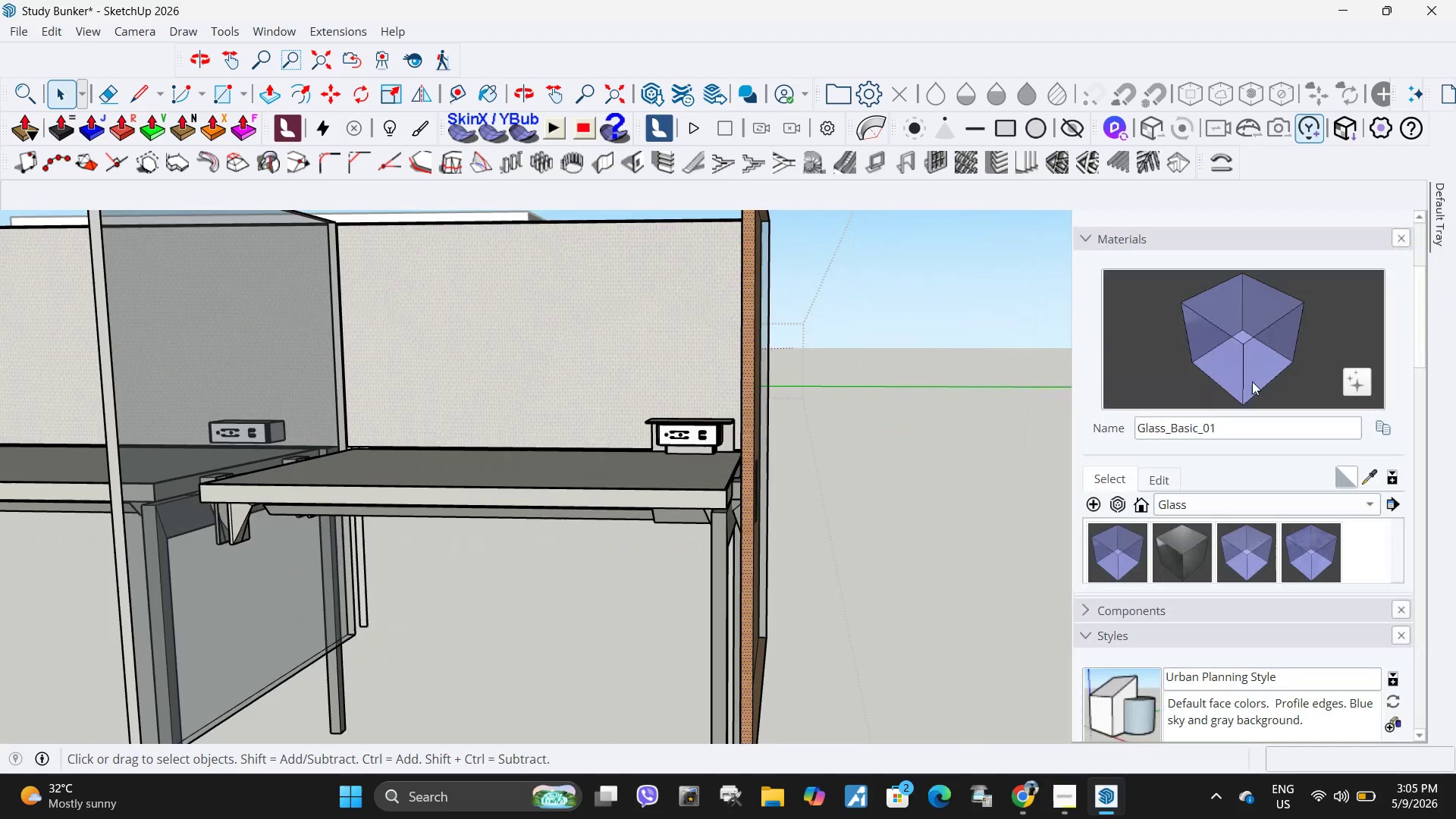 
left_click([1248, 384])
 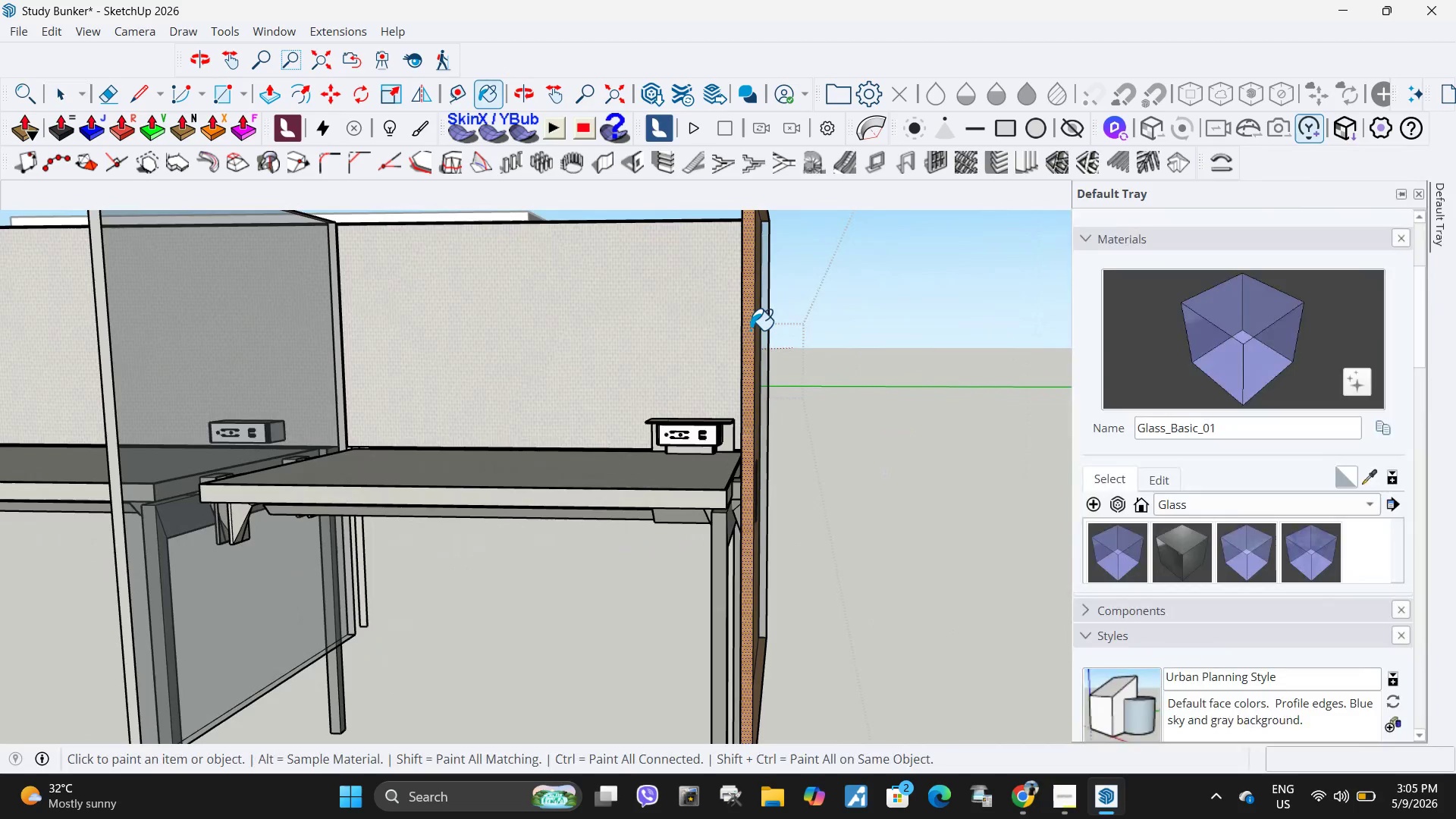 
left_click([748, 330])
 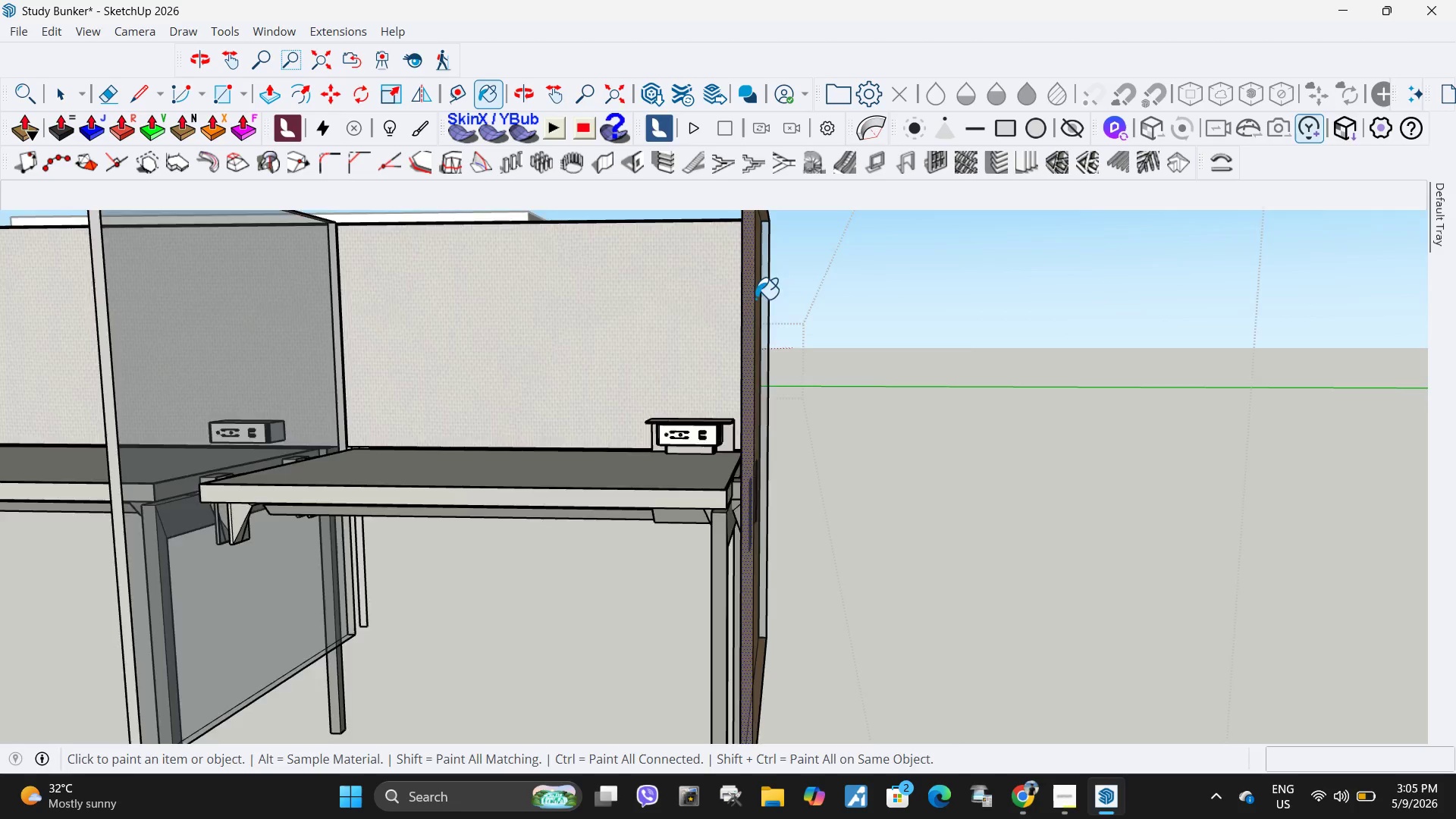 
scroll: coordinate [752, 622], scroll_direction: up, amount: 8.0
 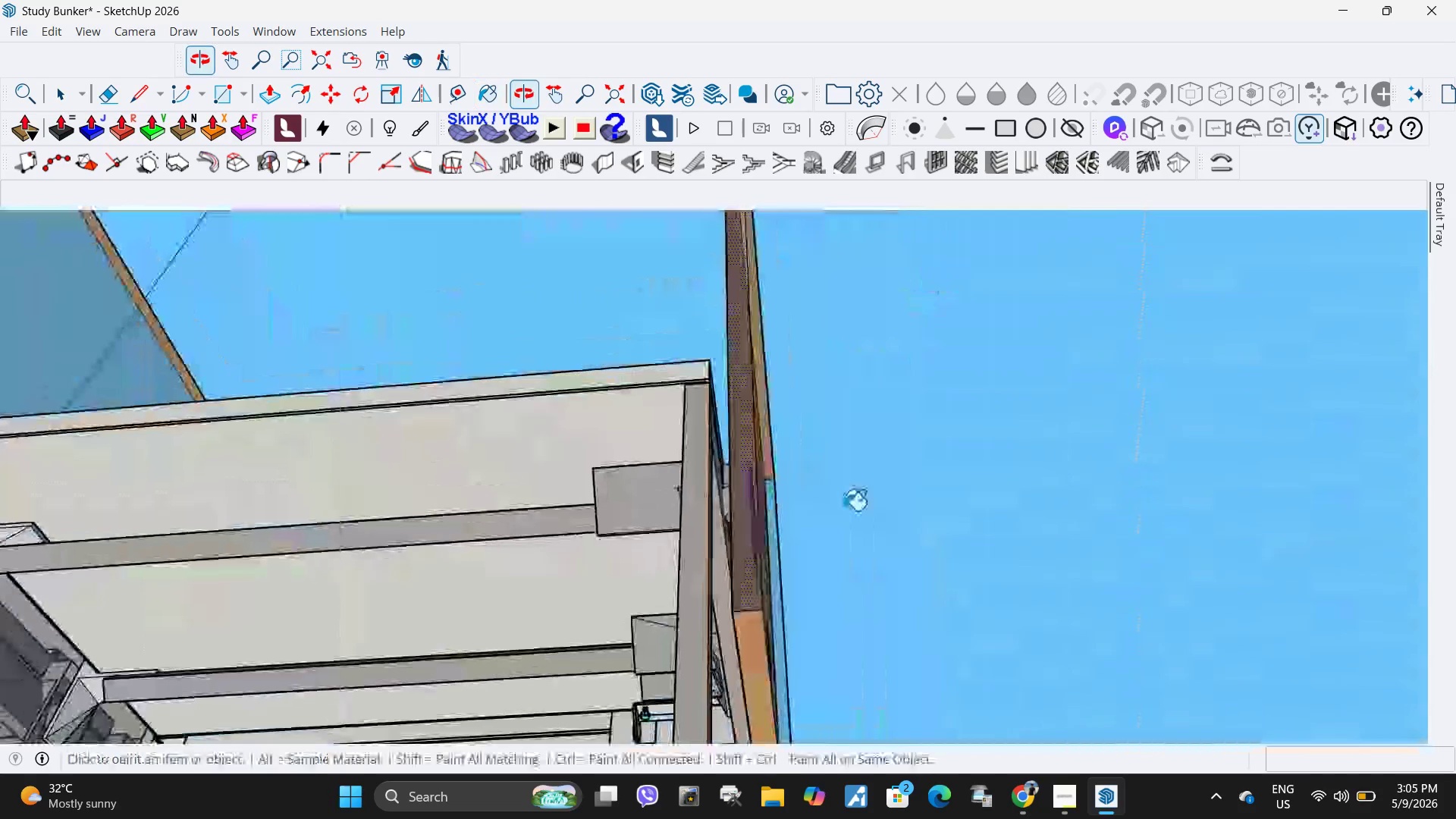 
left_click([752, 639])
 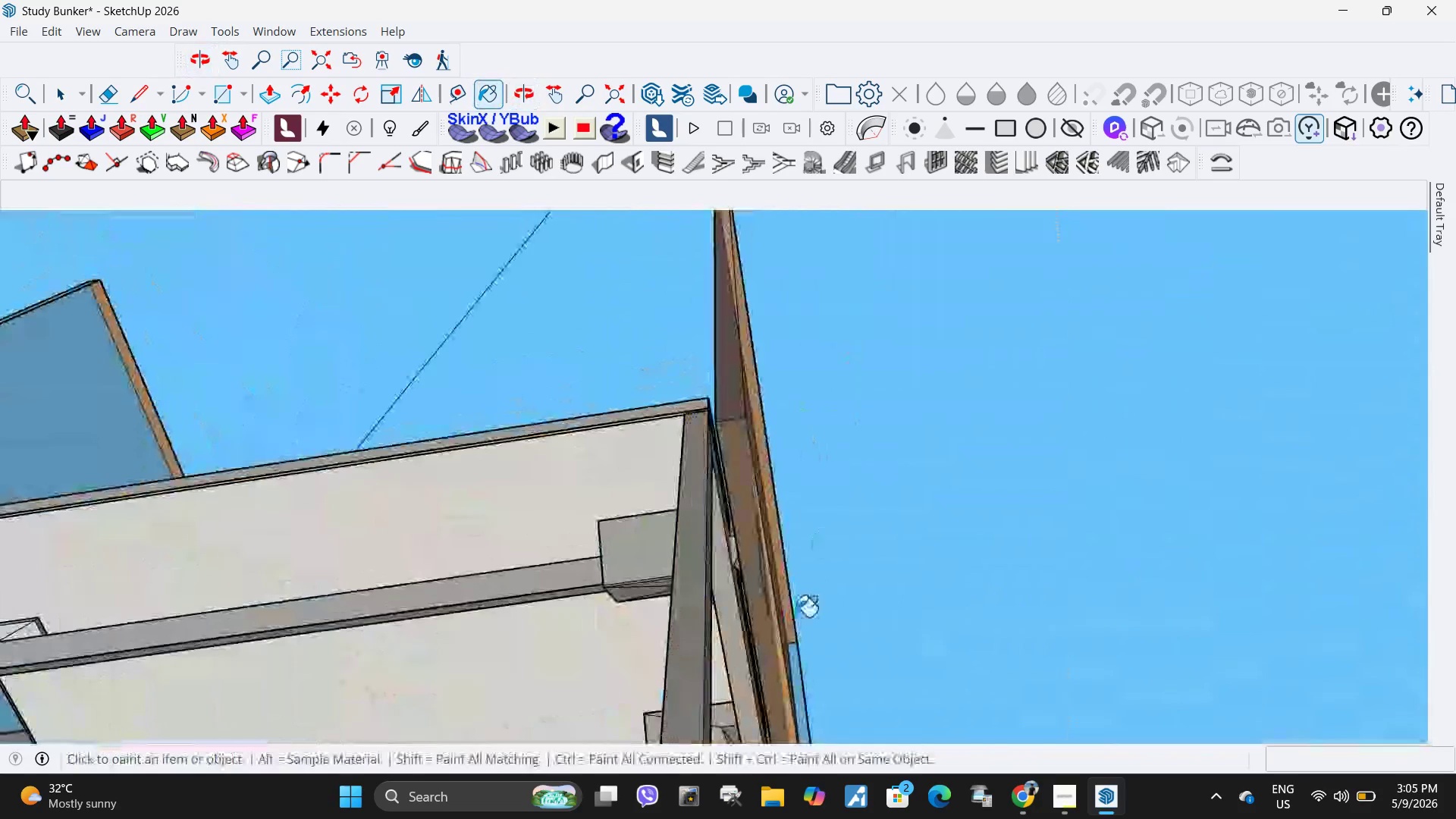 
left_click([780, 652])
 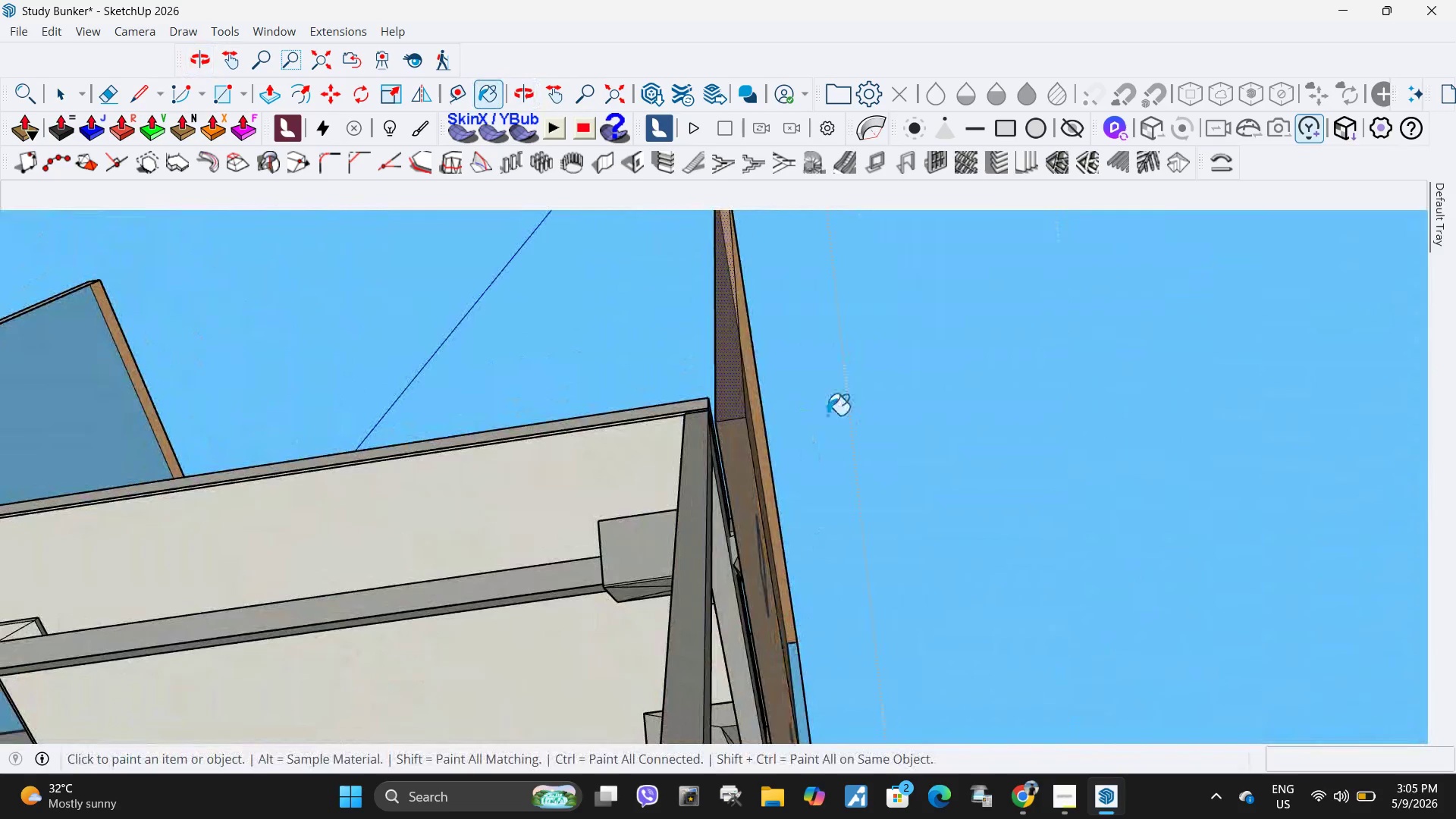 
scroll: coordinate [868, 454], scroll_direction: down, amount: 17.0
 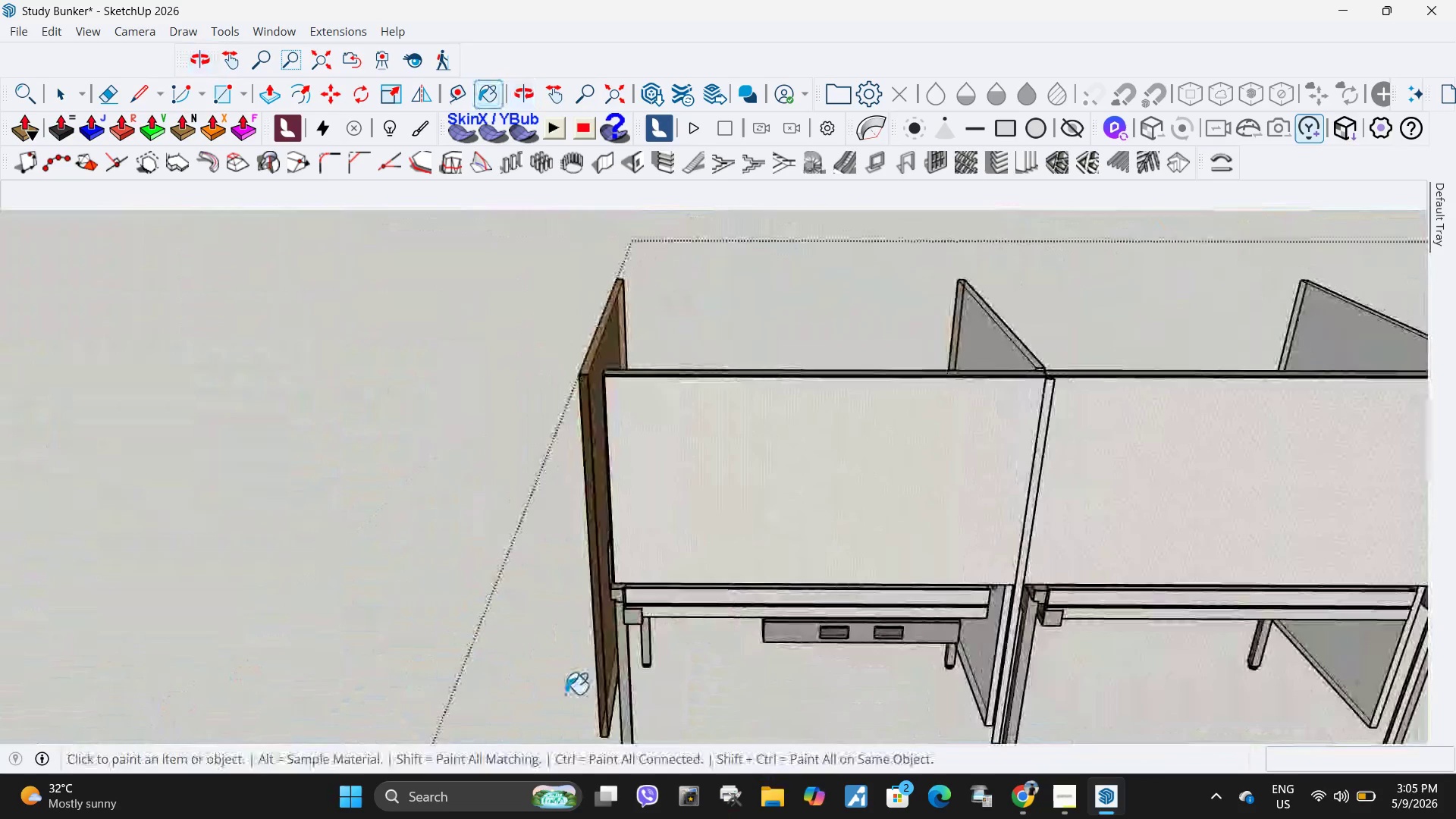 
double_click([614, 727])
 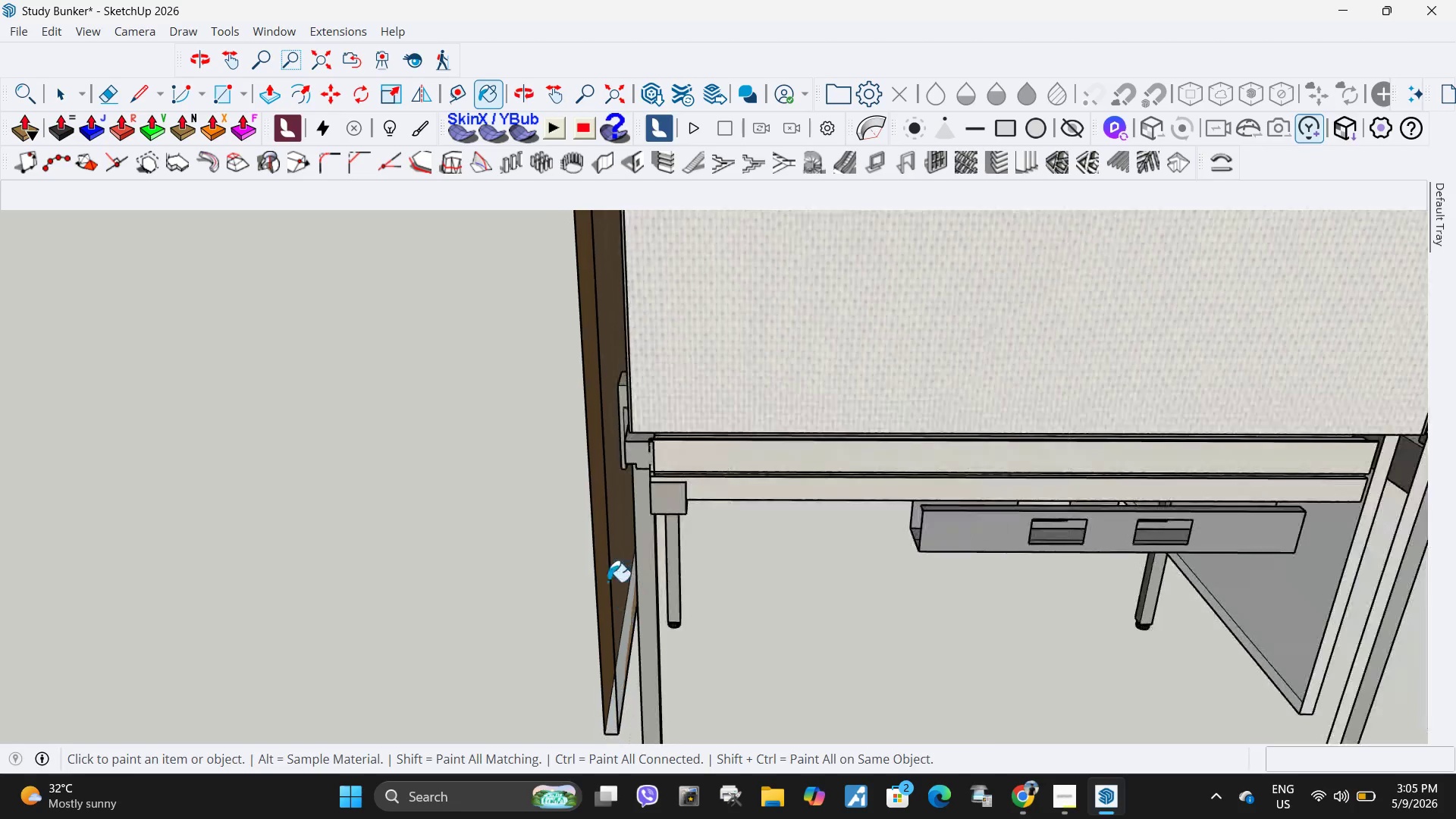 
scroll: coordinate [609, 701], scroll_direction: up, amount: 12.0
 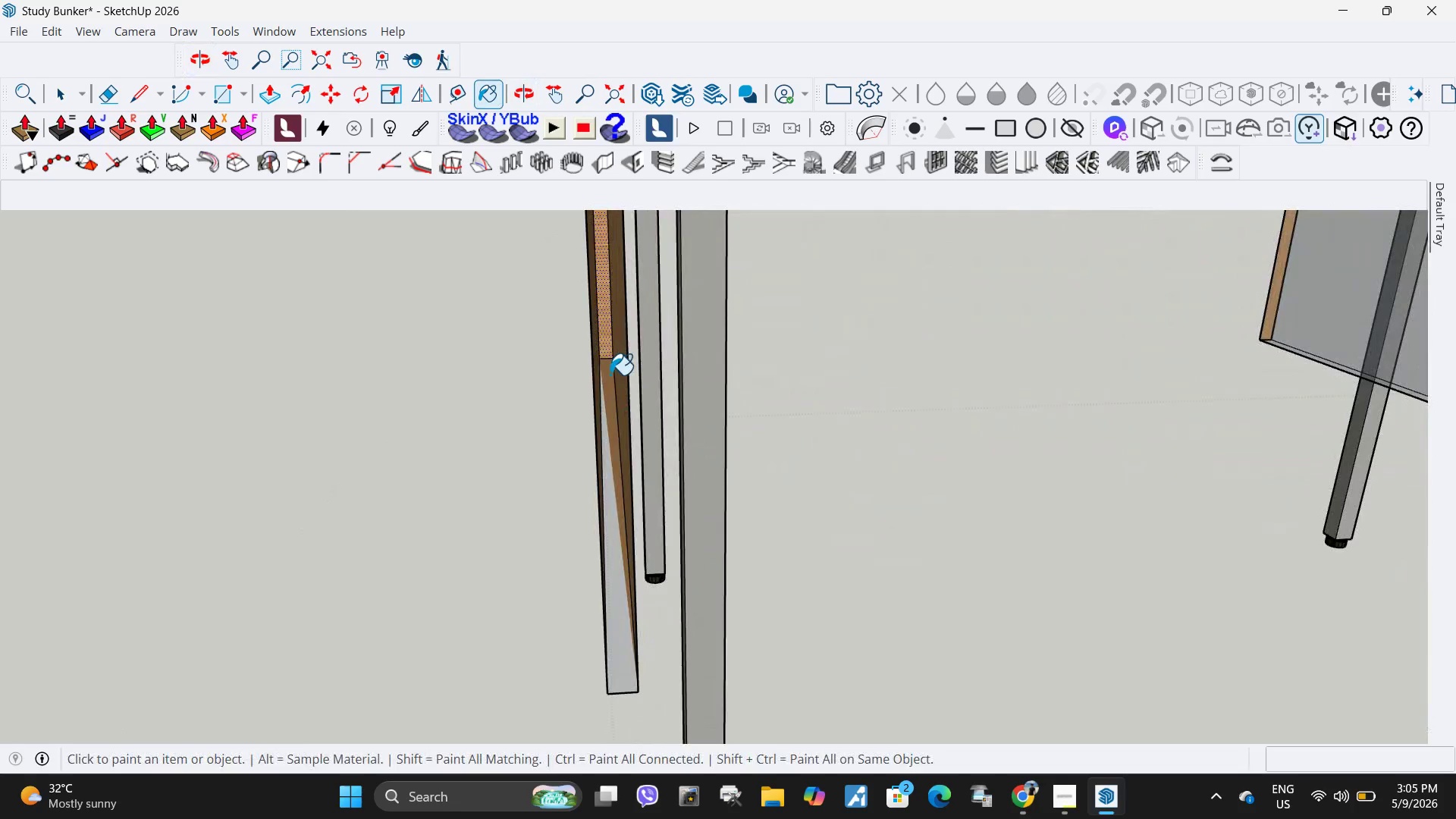 
double_click([604, 344])
 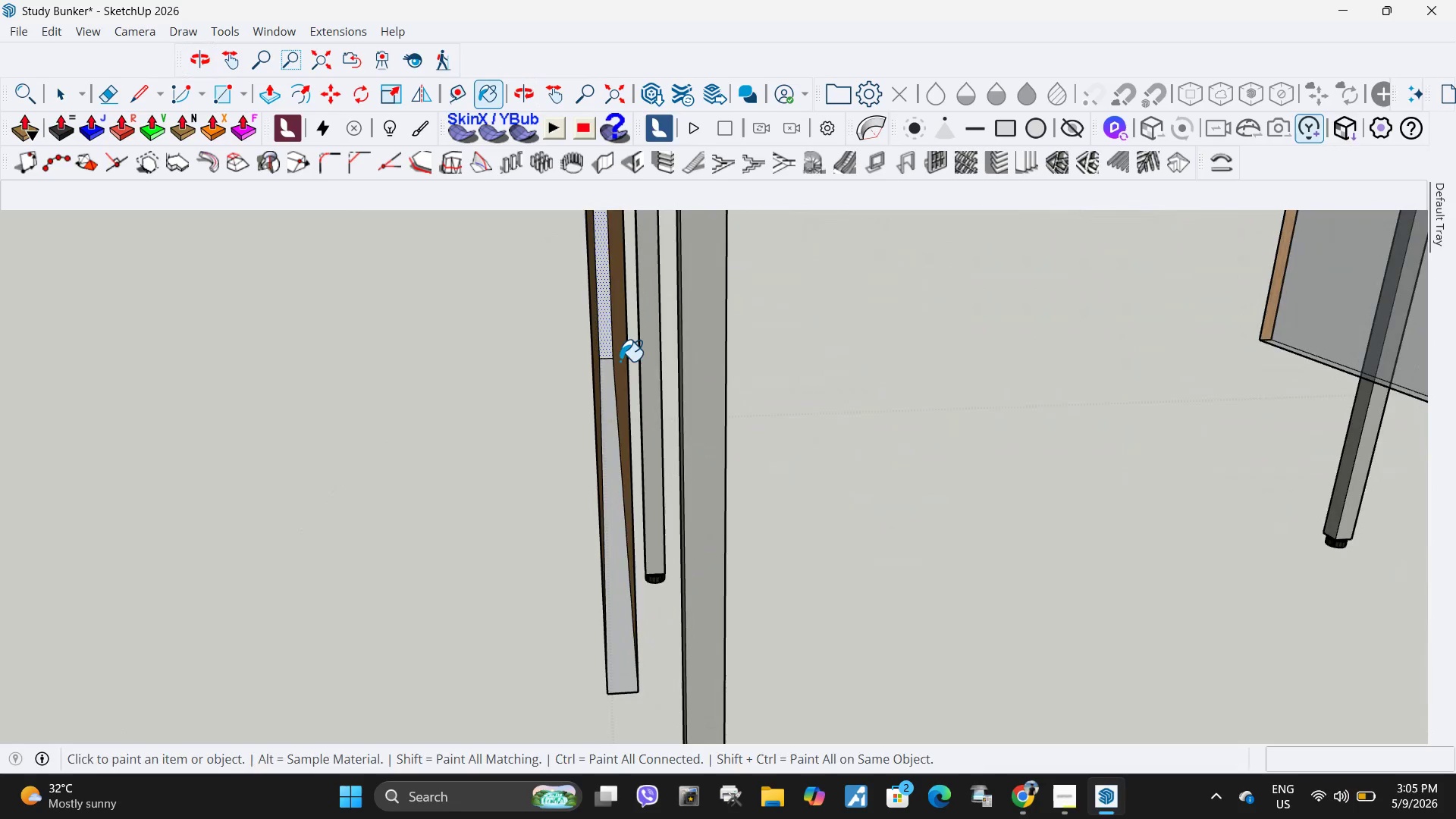 
triple_click([620, 361])
 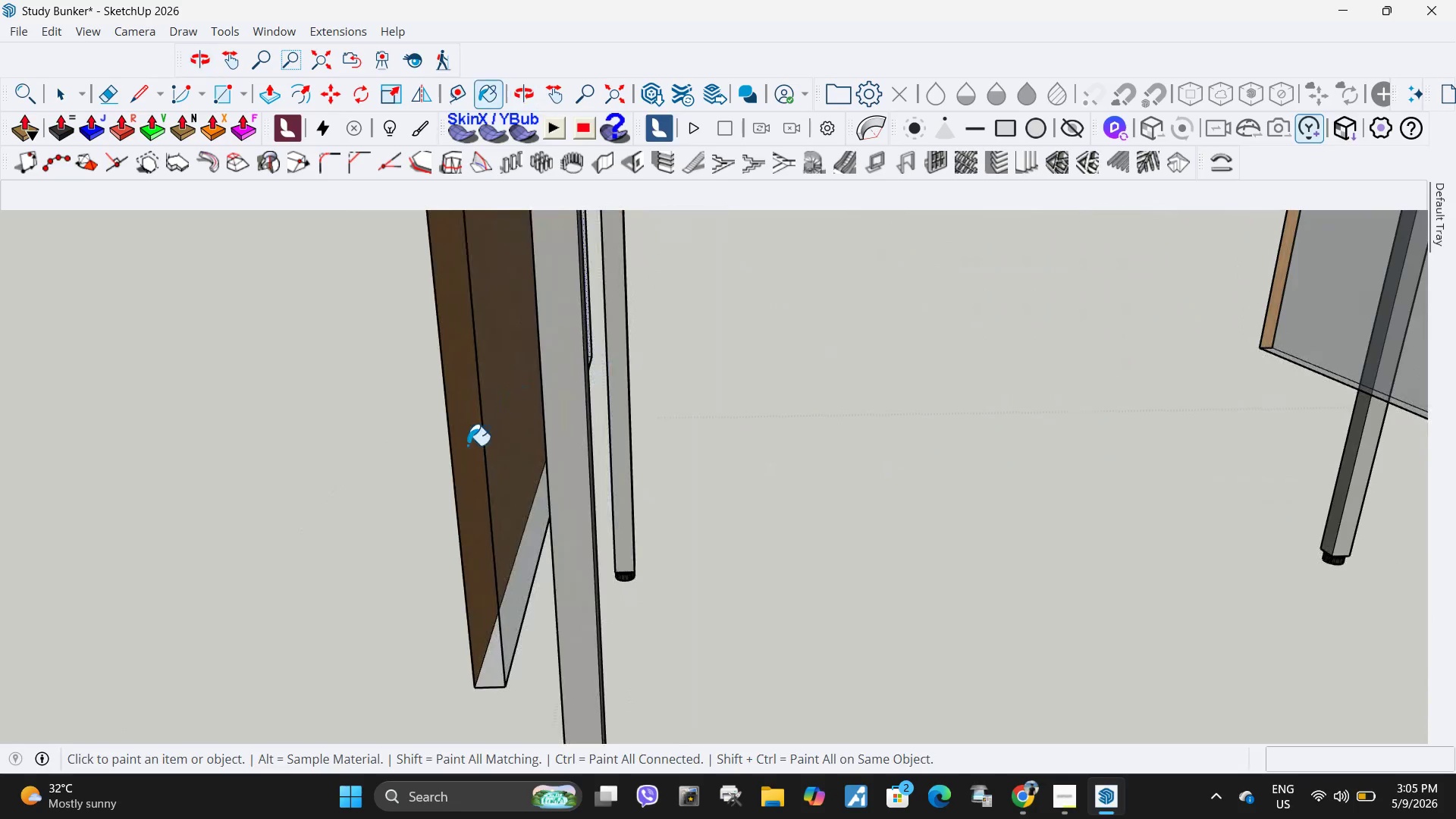 
left_click([466, 451])
 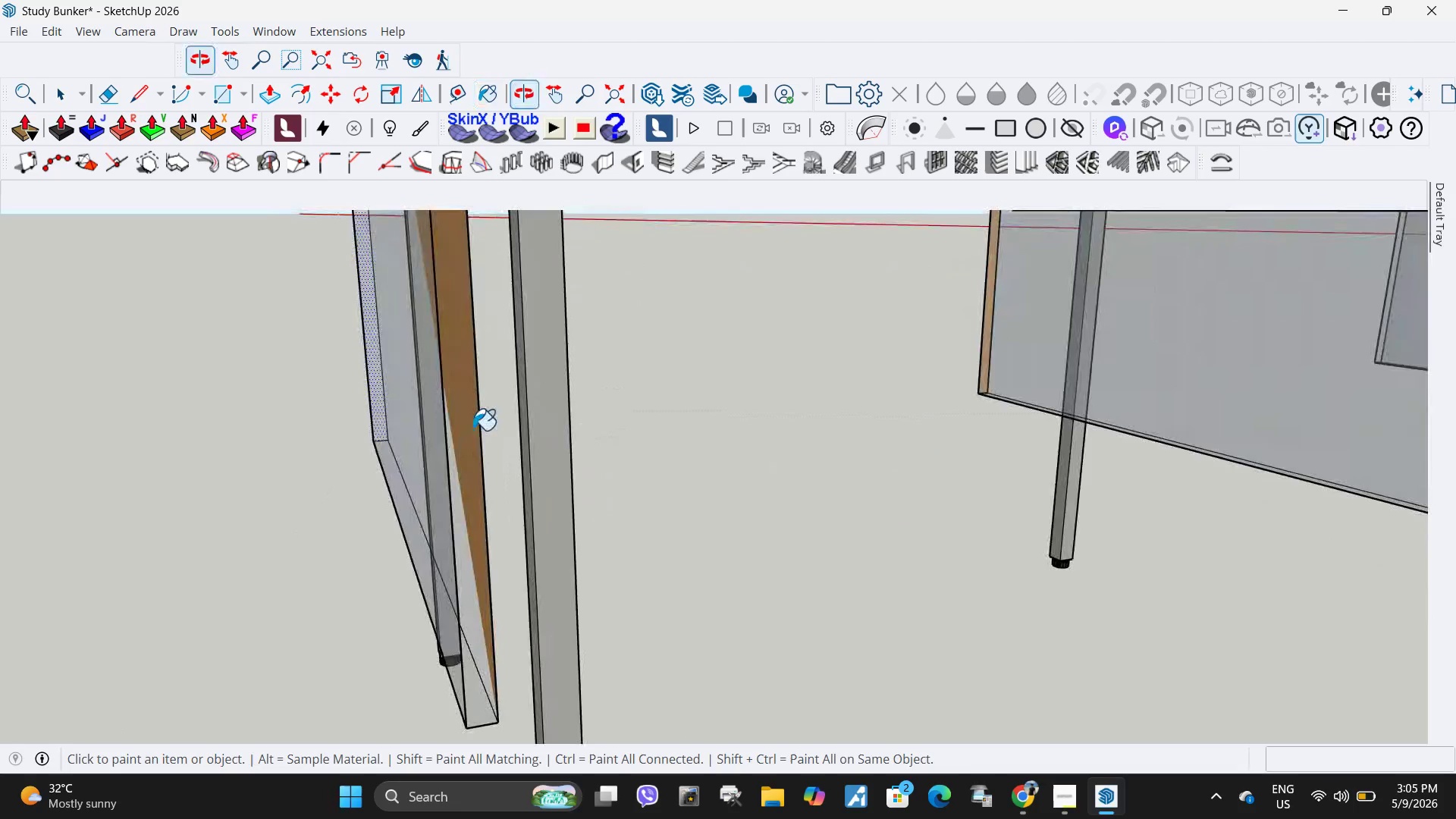 
left_click([463, 430])
 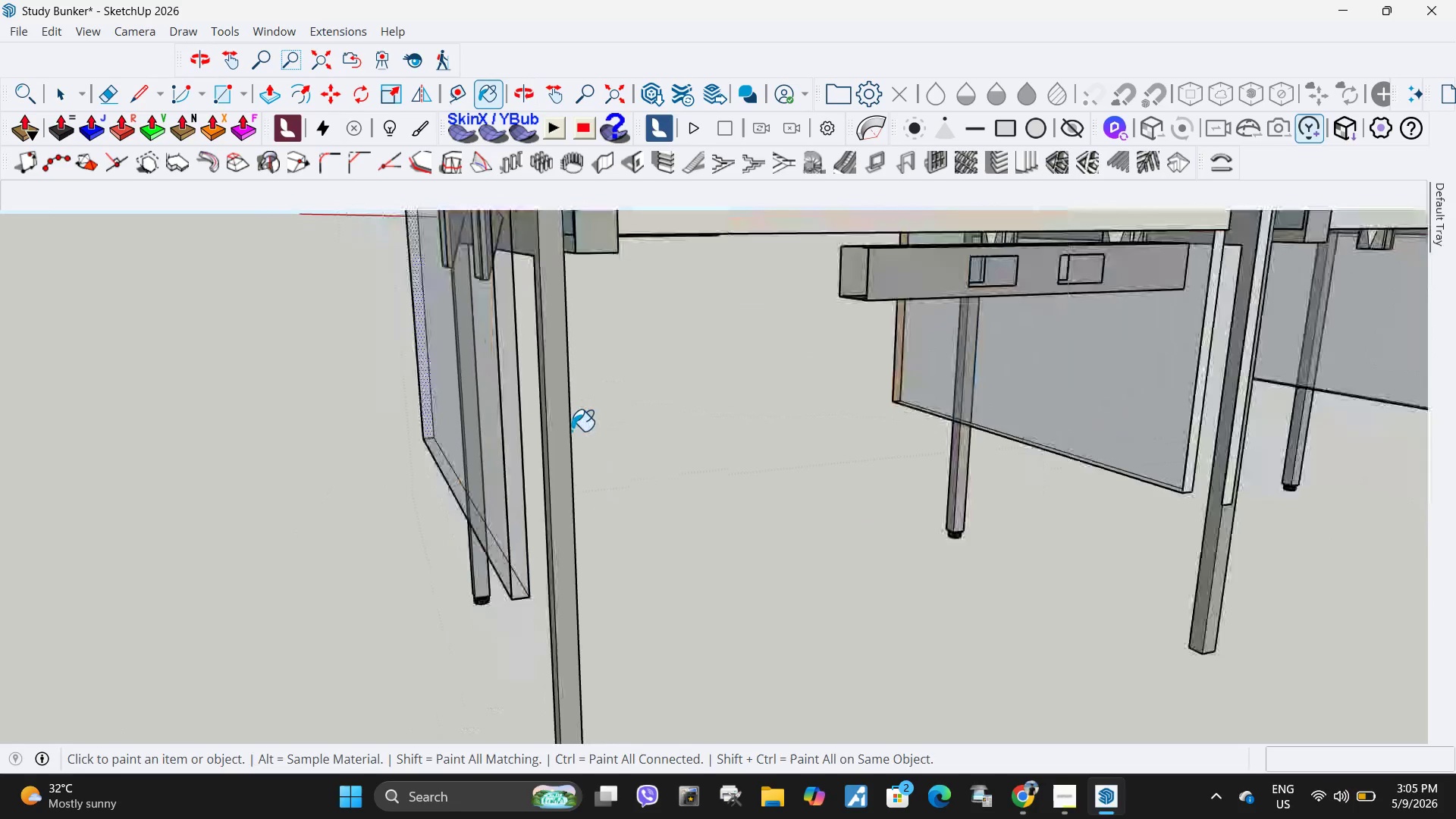 
scroll: coordinate [546, 279], scroll_direction: down, amount: 5.0
 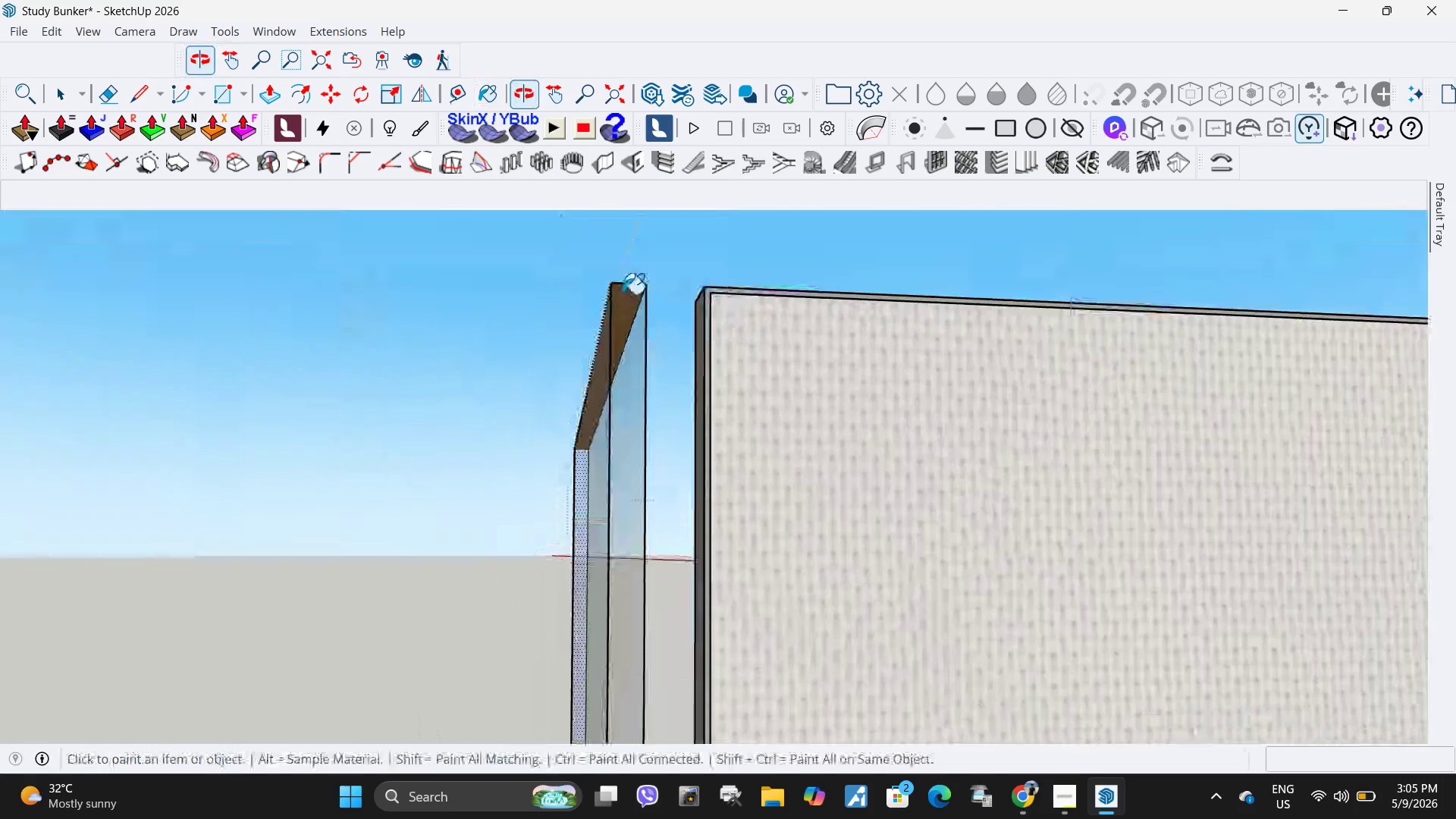 
left_click([622, 308])
 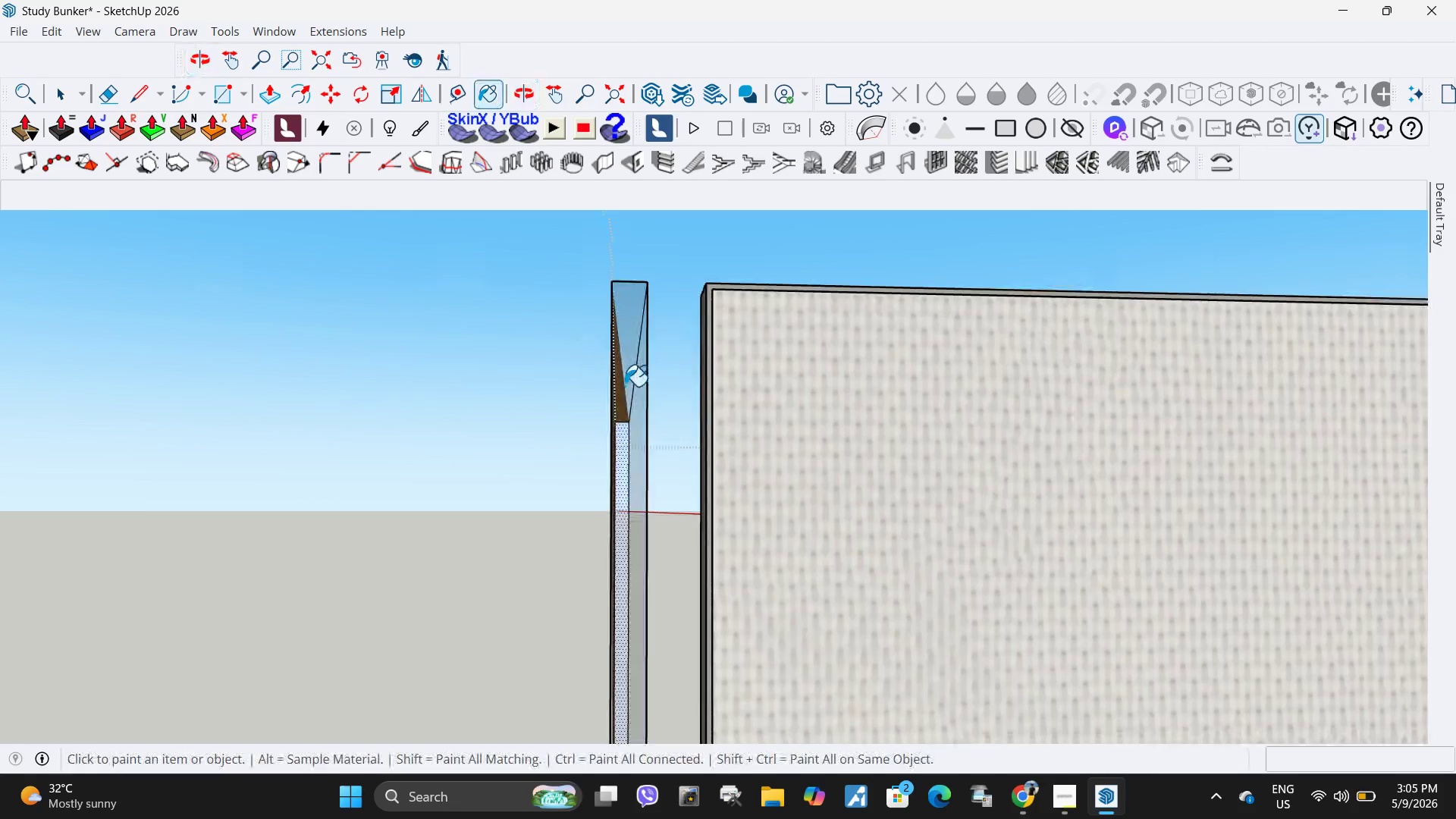 
double_click([623, 403])
 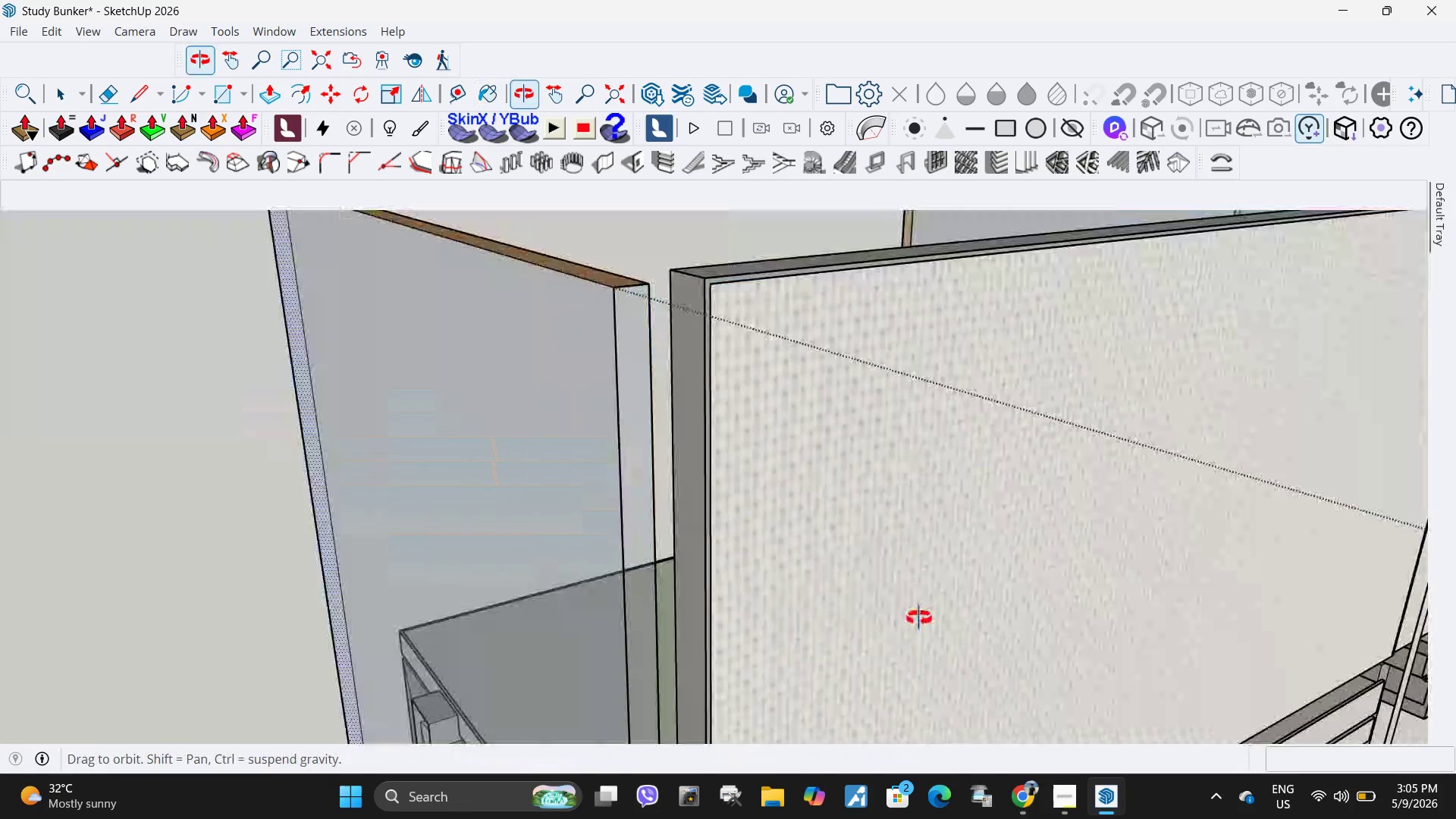 
scroll: coordinate [830, 489], scroll_direction: down, amount: 6.0
 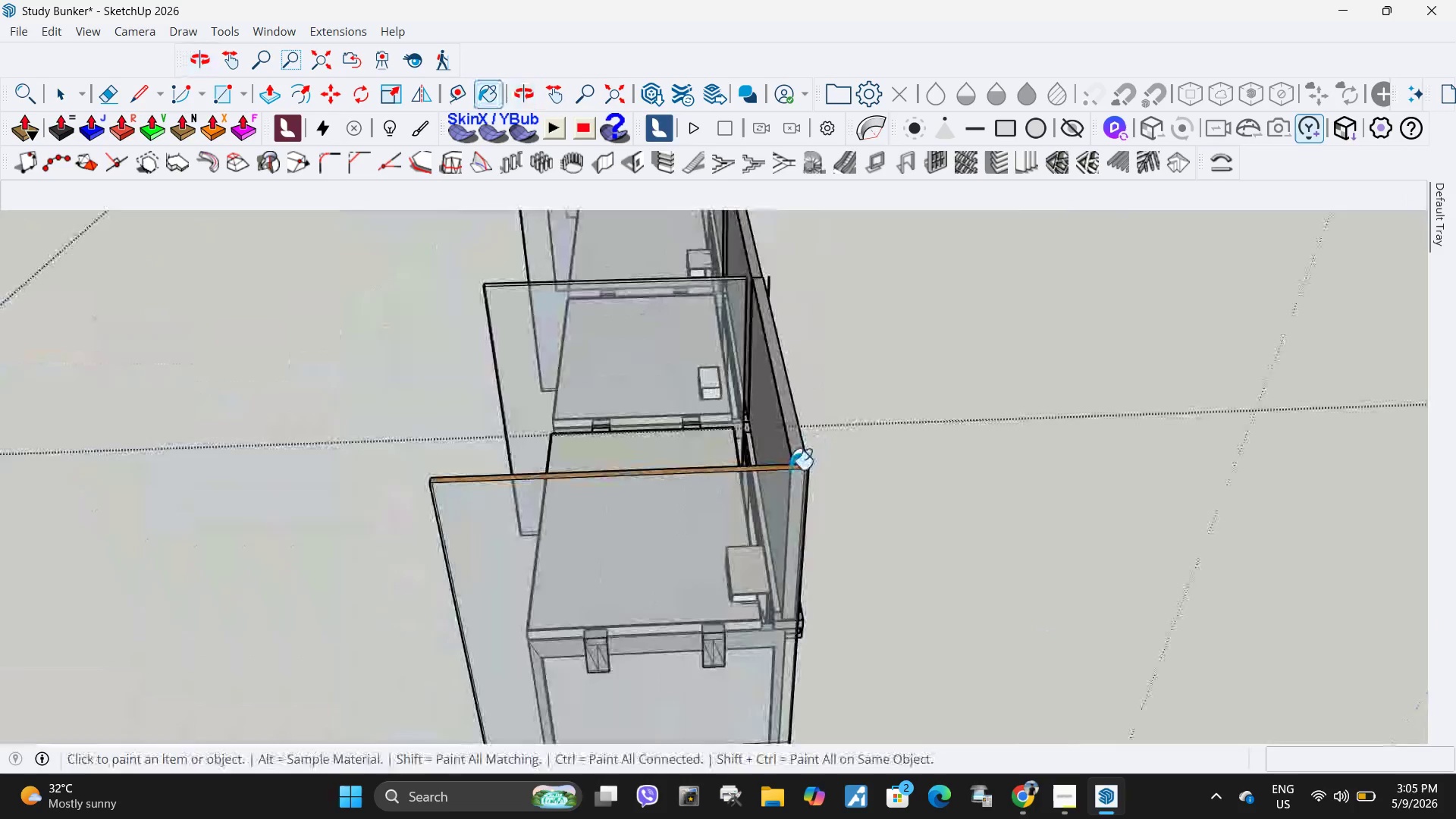 
double_click([789, 469])
 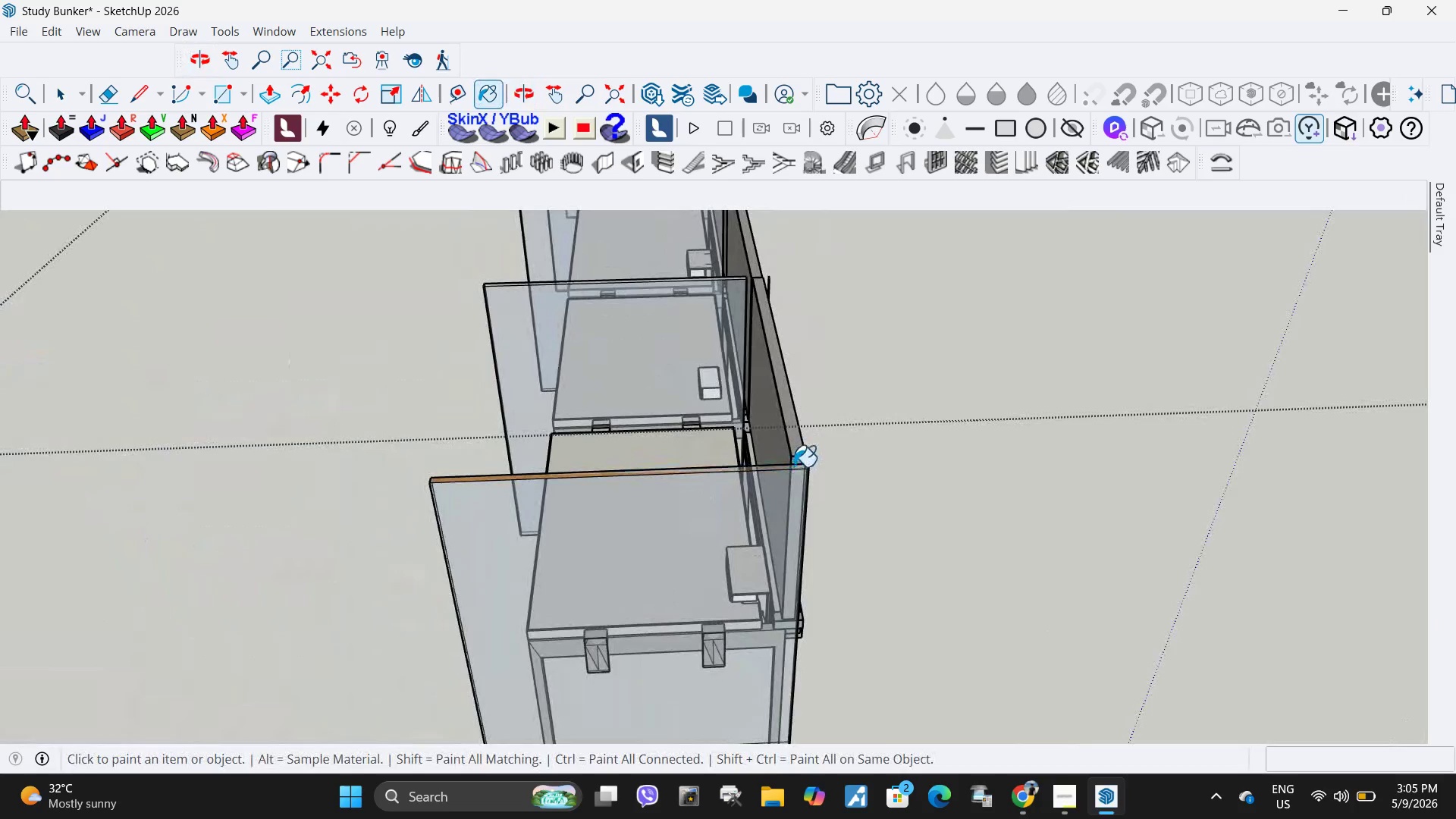 
left_click_drag(start_coordinate=[789, 468], to_coordinate=[793, 466])
 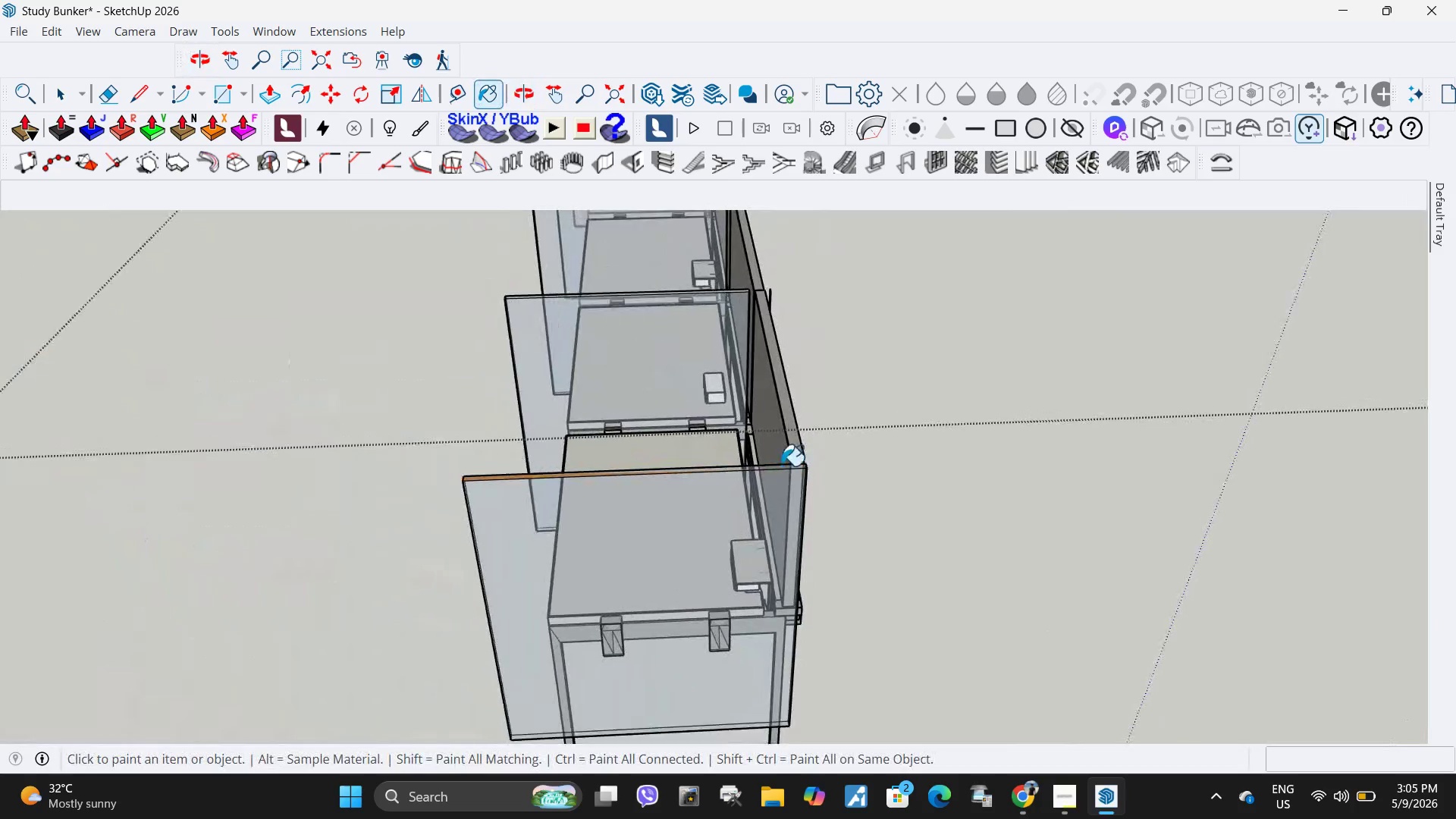 
left_click([564, 472])
 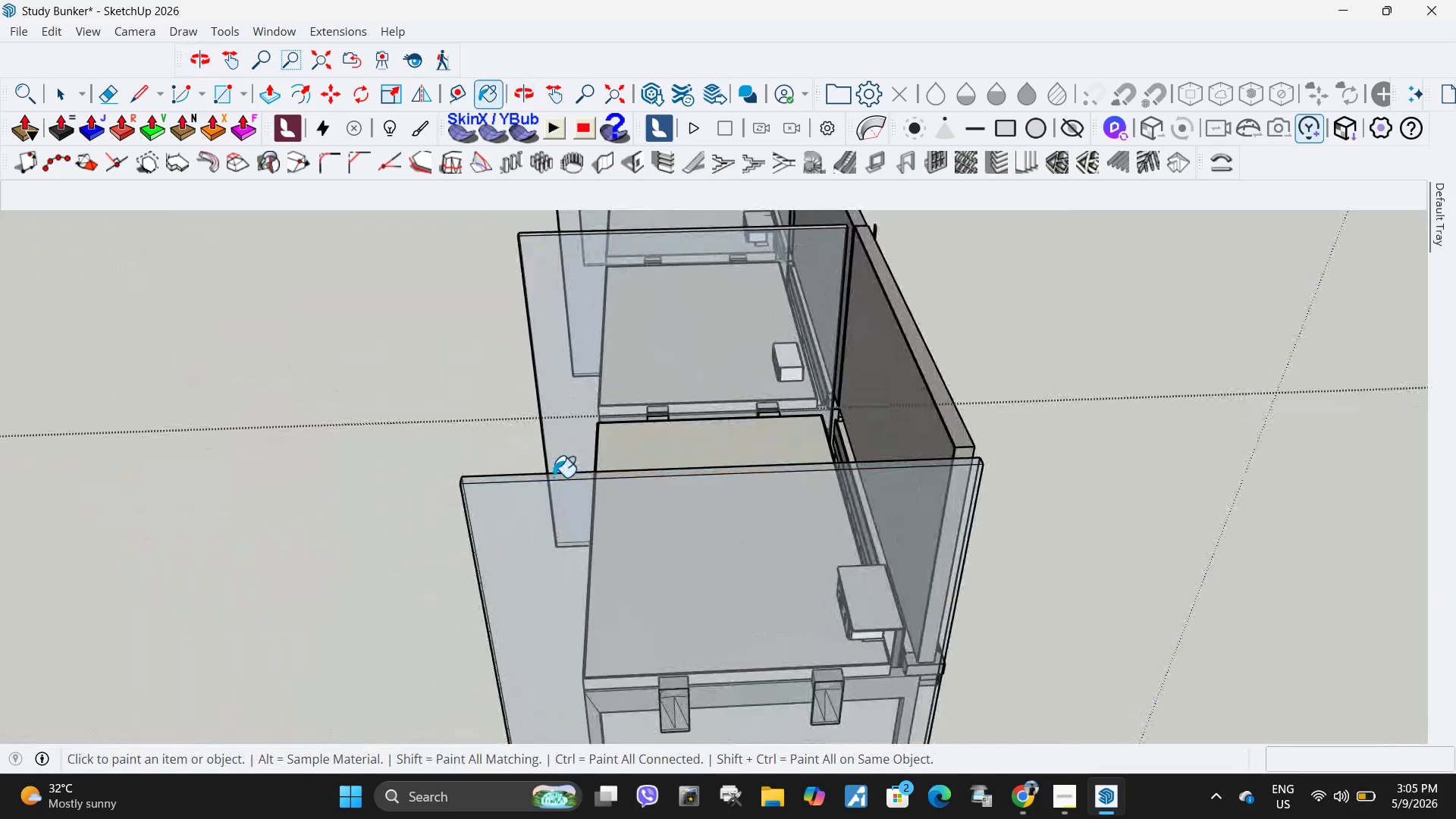 
scroll: coordinate [563, 482], scroll_direction: up, amount: 2.0
 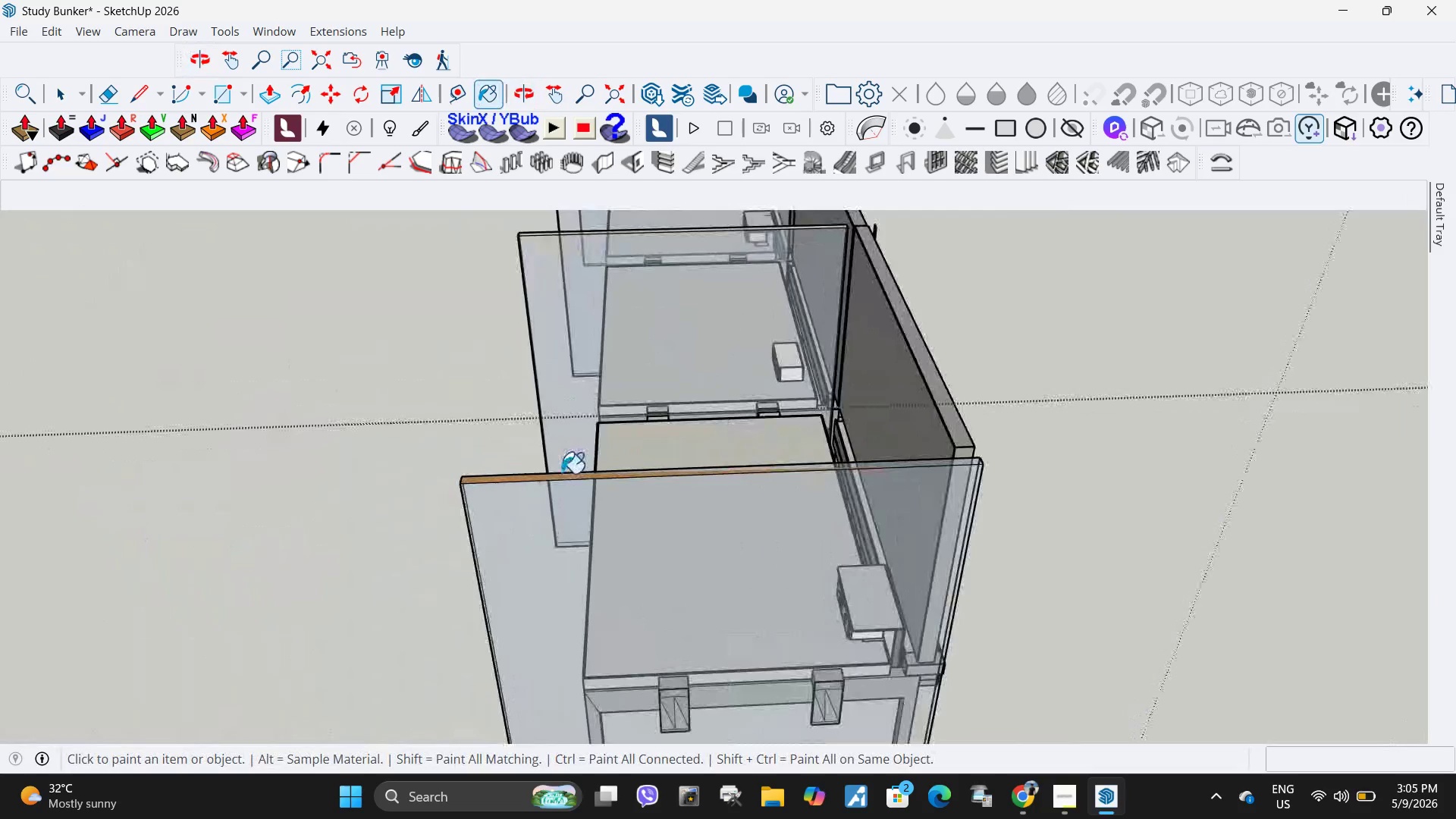 
triple_click([553, 477])
 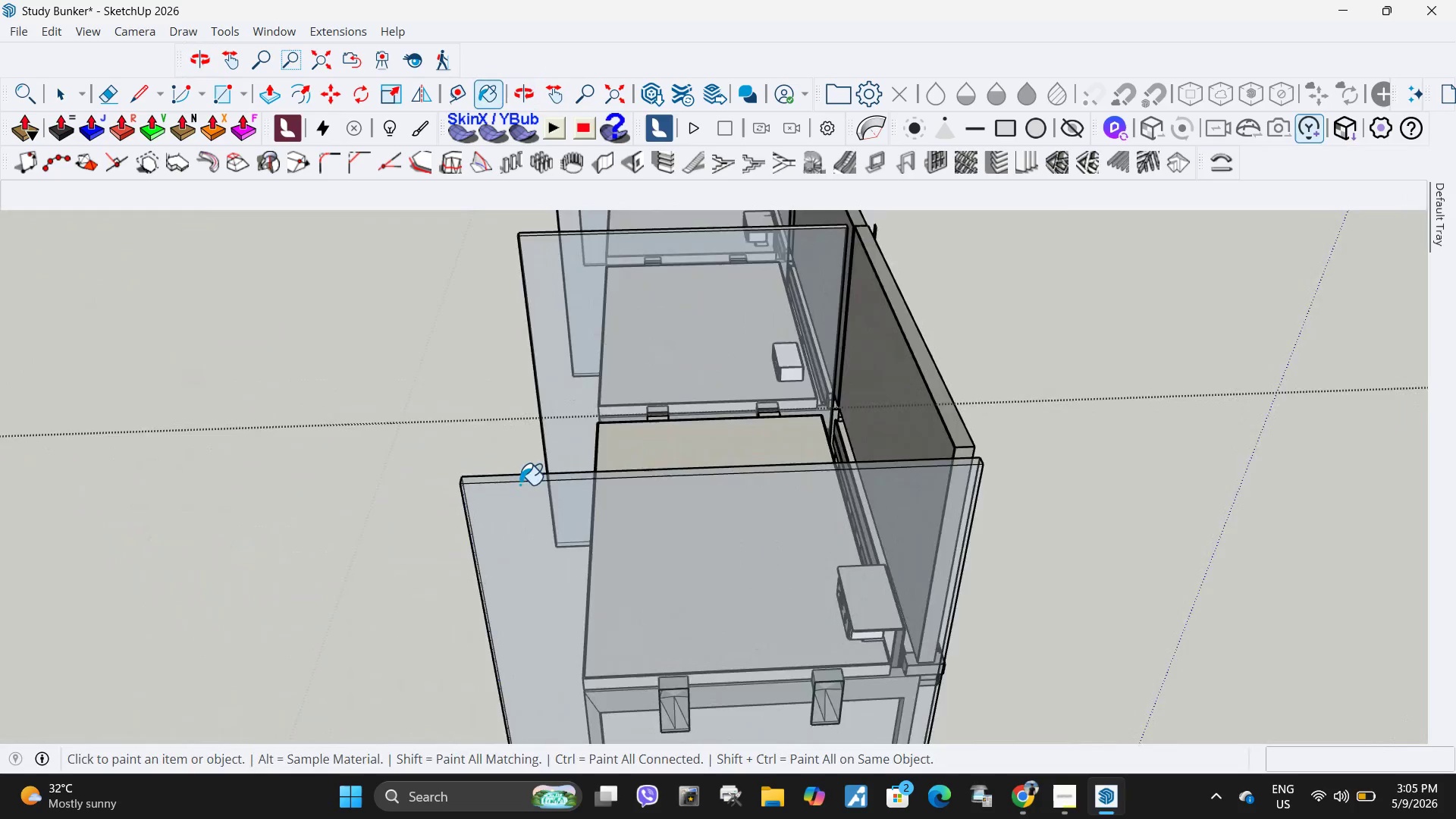 
scroll: coordinate [836, 446], scroll_direction: down, amount: 13.0
 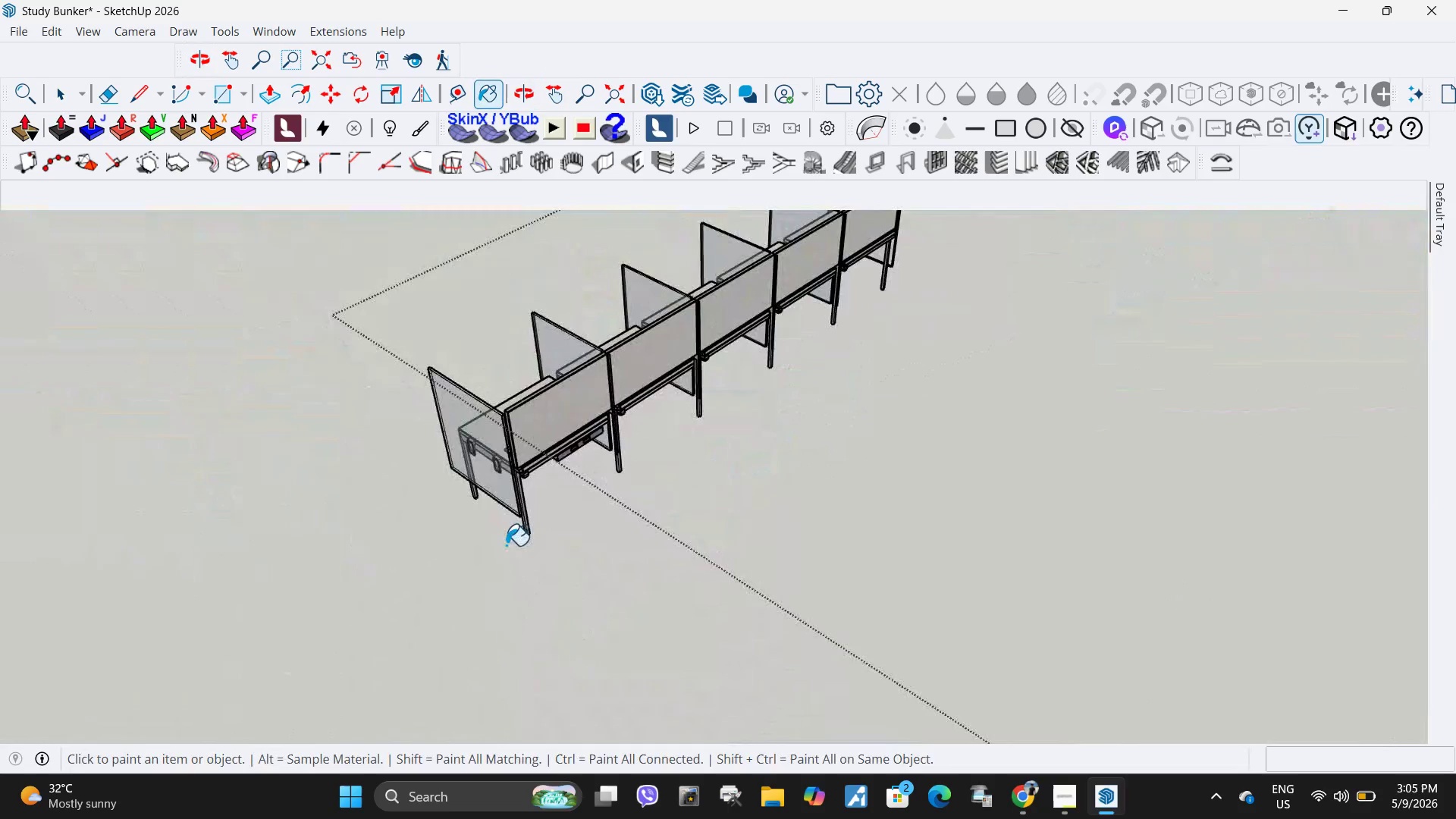 
scroll: coordinate [833, 578], scroll_direction: up, amount: 20.0
 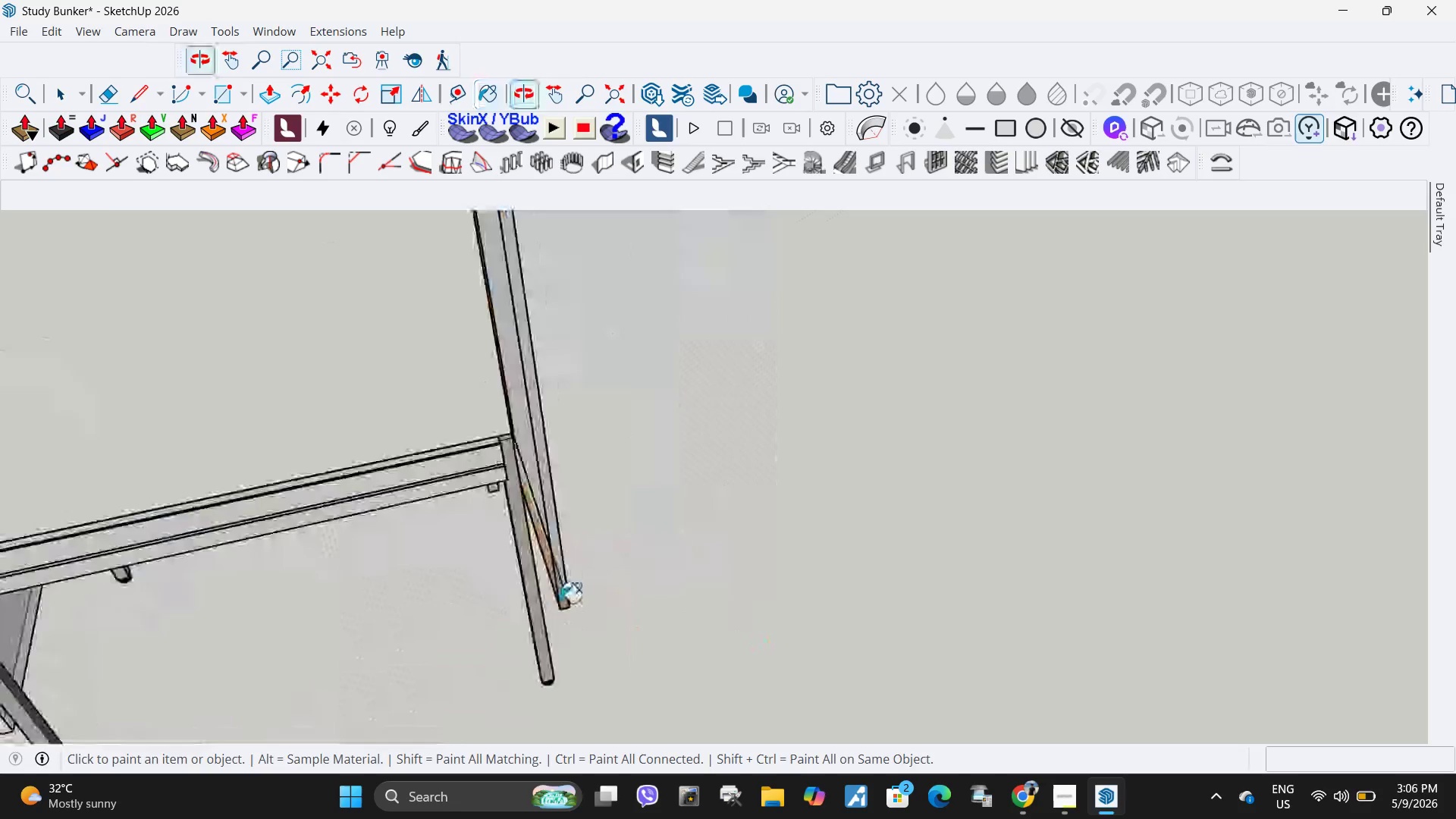 
left_click([582, 610])
 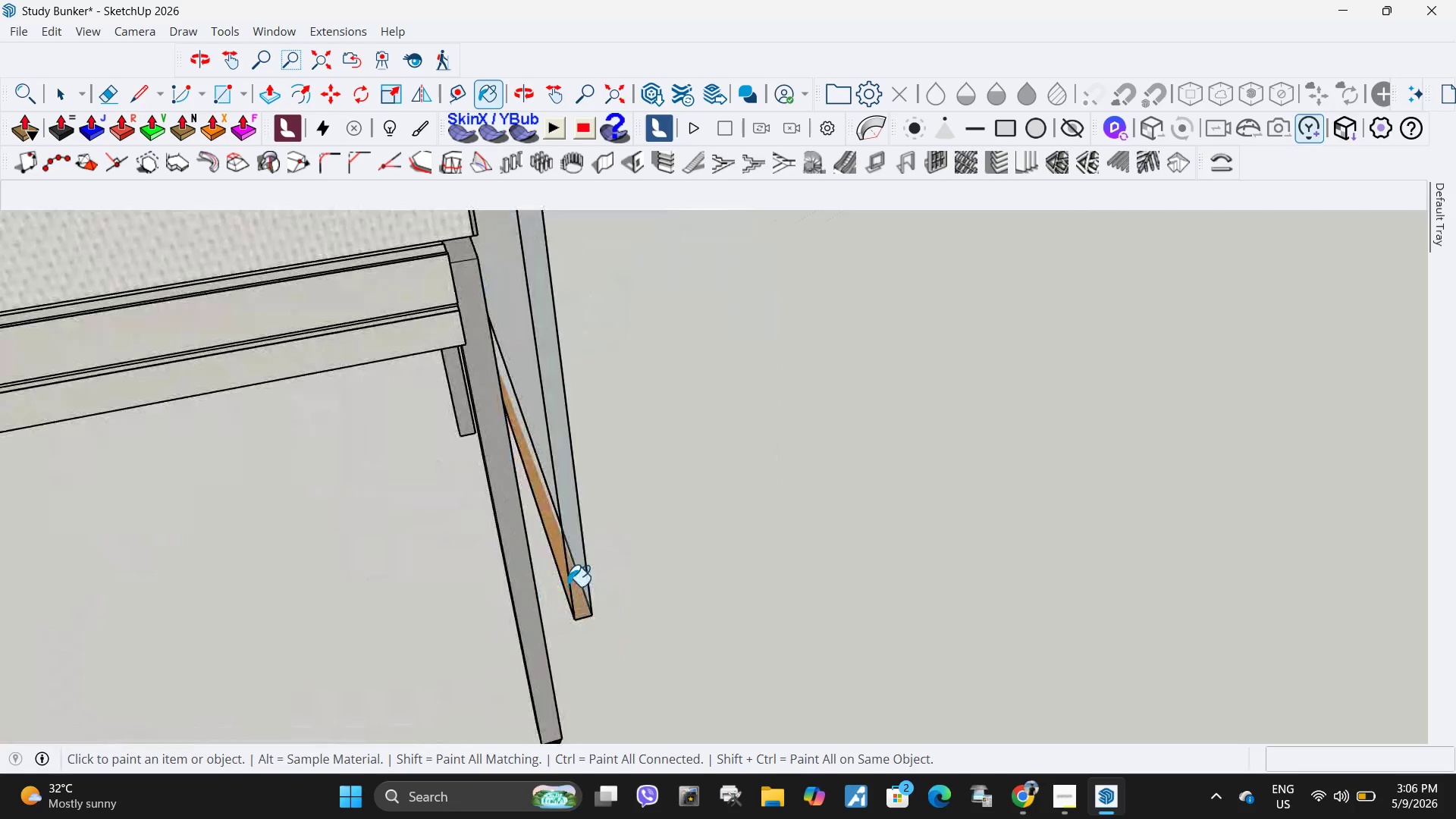 
scroll: coordinate [538, 596], scroll_direction: up, amount: 6.0
 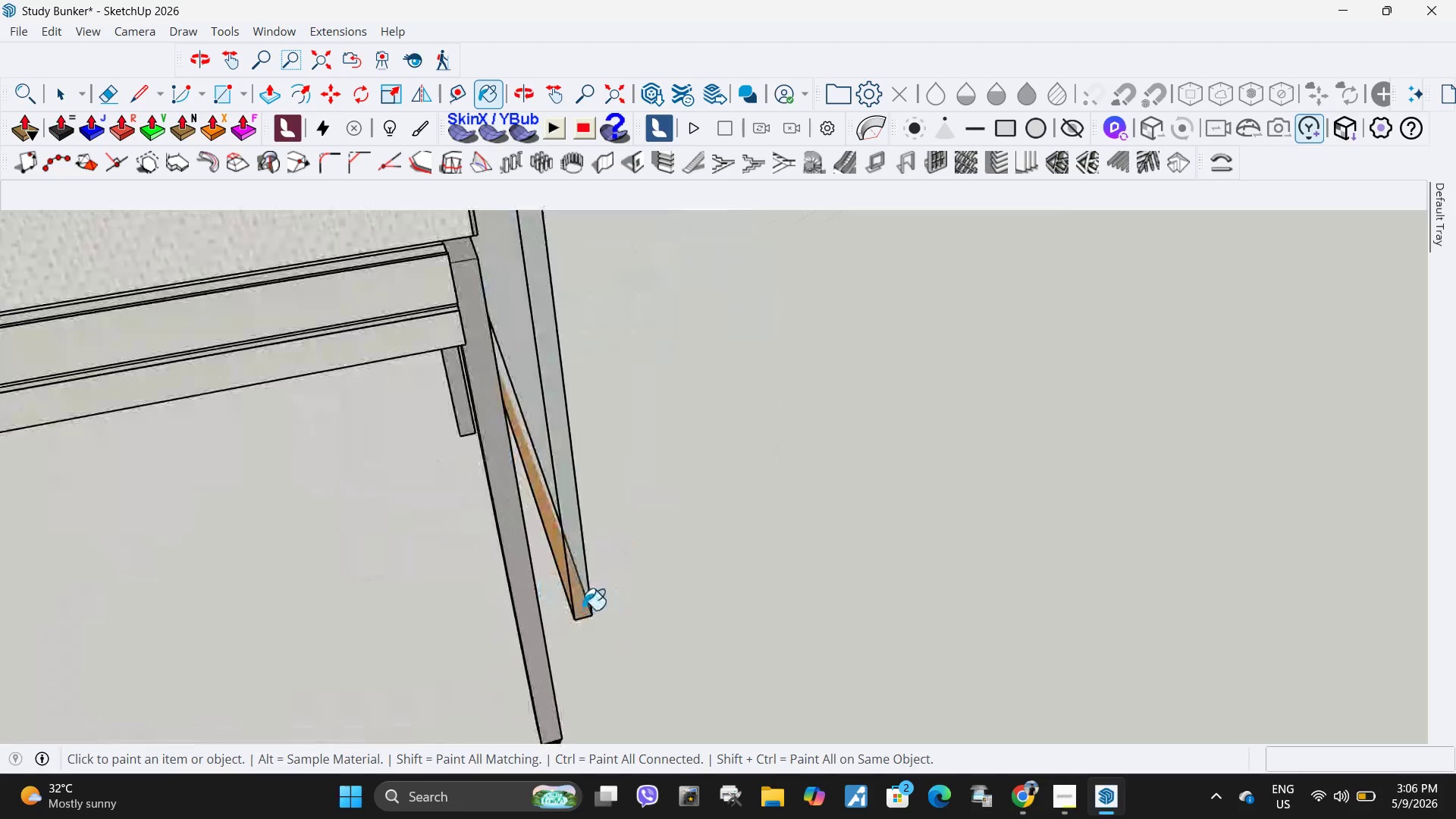 
left_click_drag(start_coordinate=[567, 586], to_coordinate=[563, 584])
 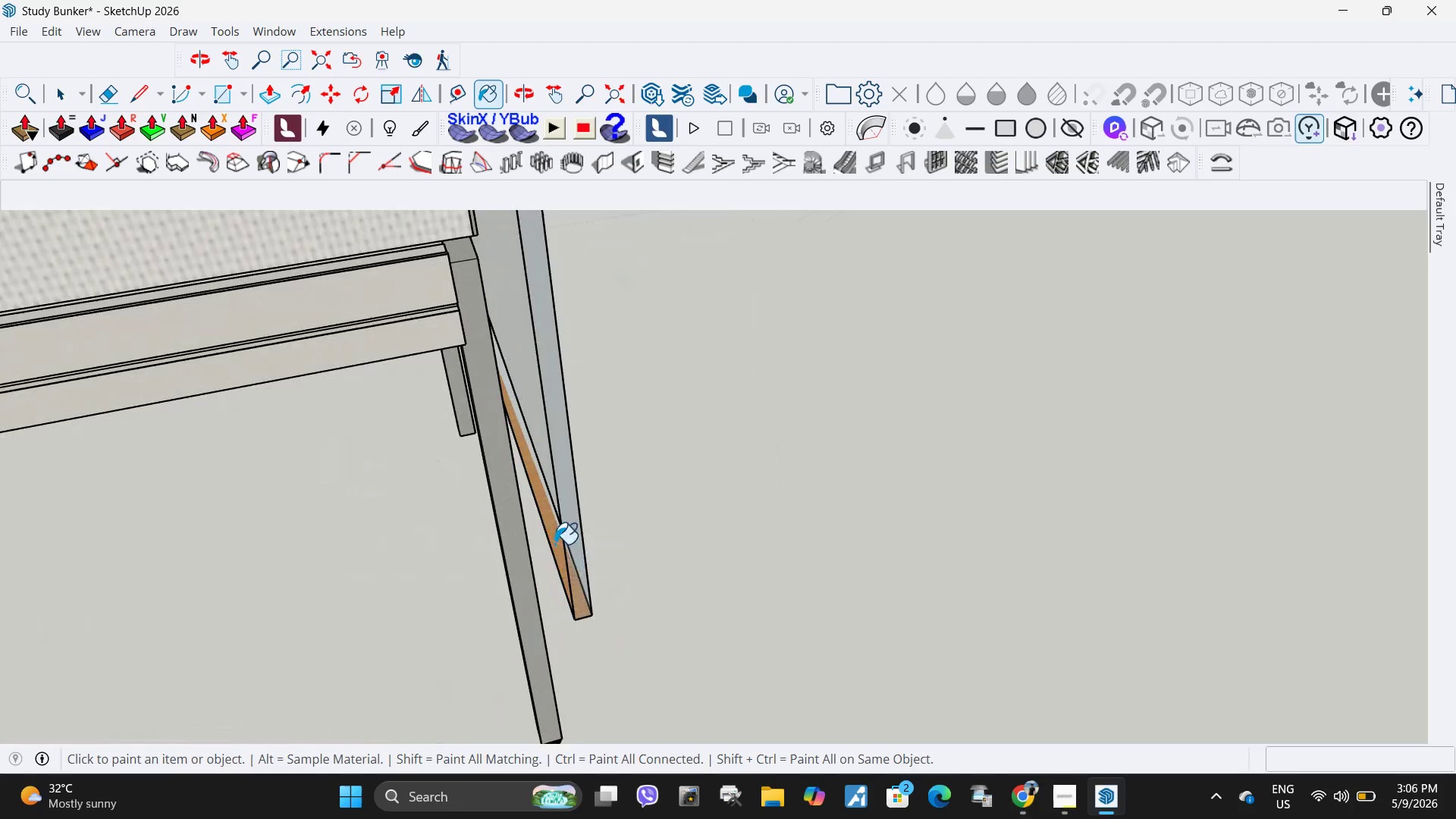 
triple_click([555, 545])
 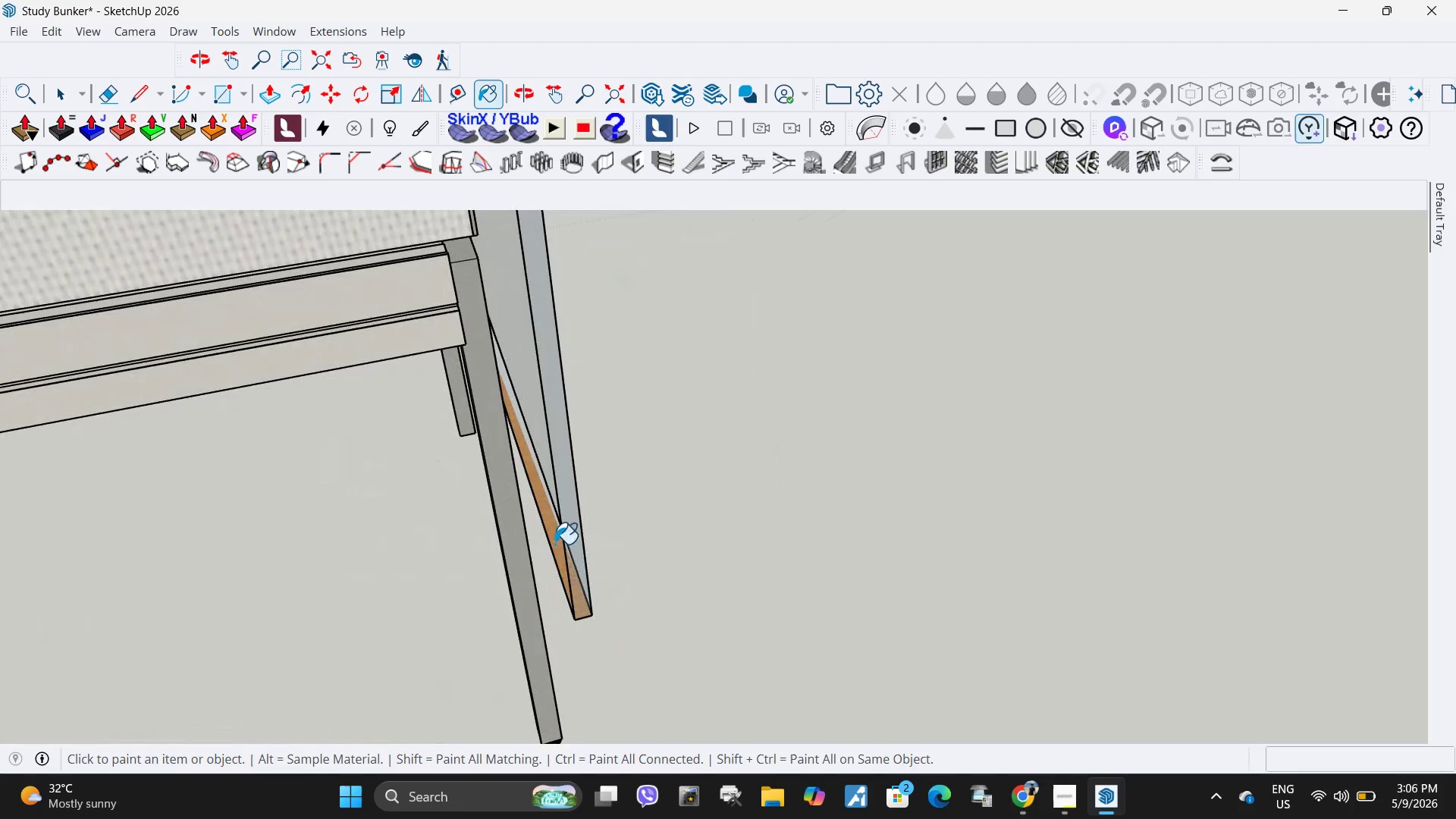 
left_click_drag(start_coordinate=[554, 544], to_coordinate=[554, 539])
 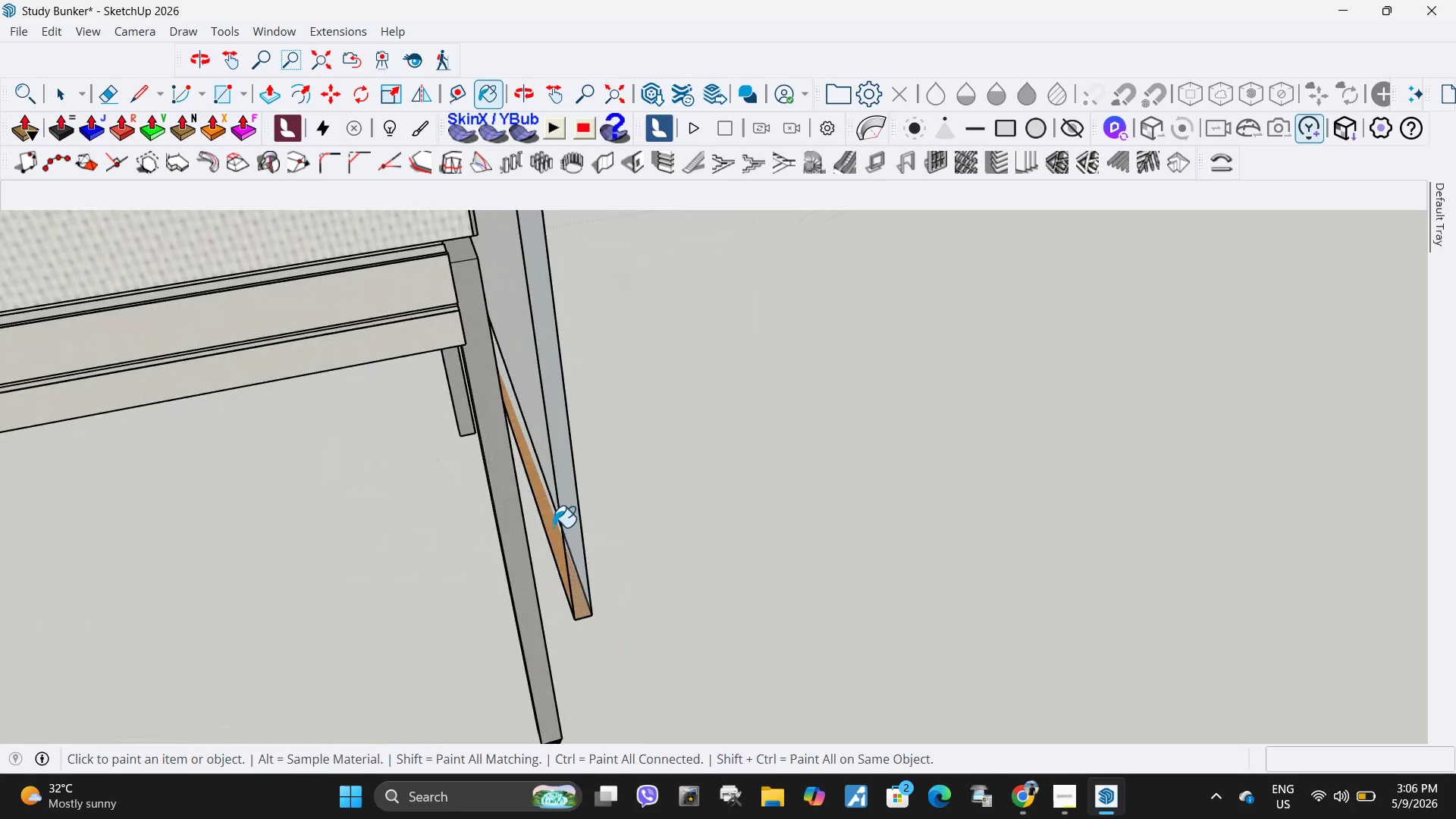 
triple_click([553, 527])
 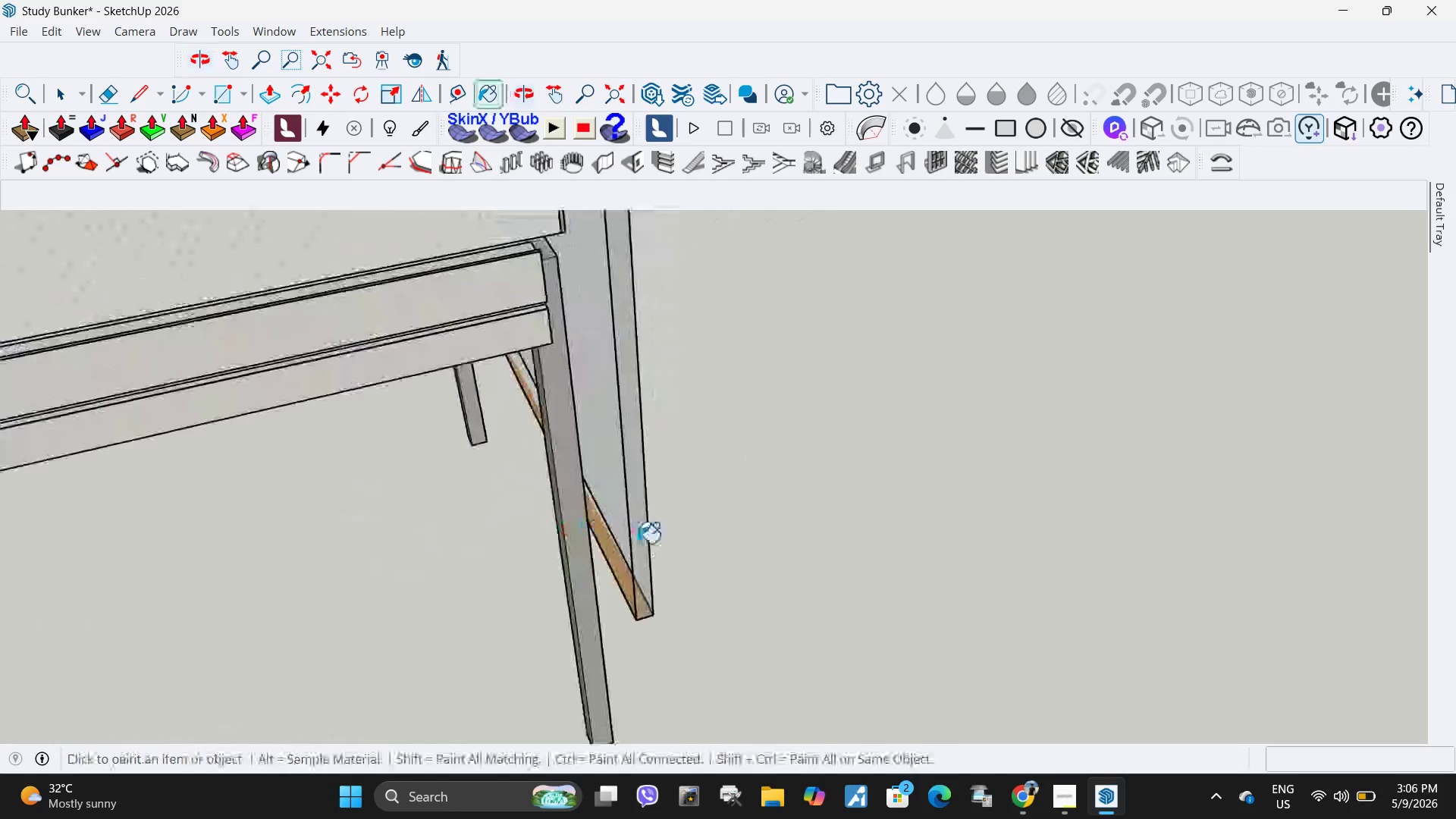 
key(Space)
 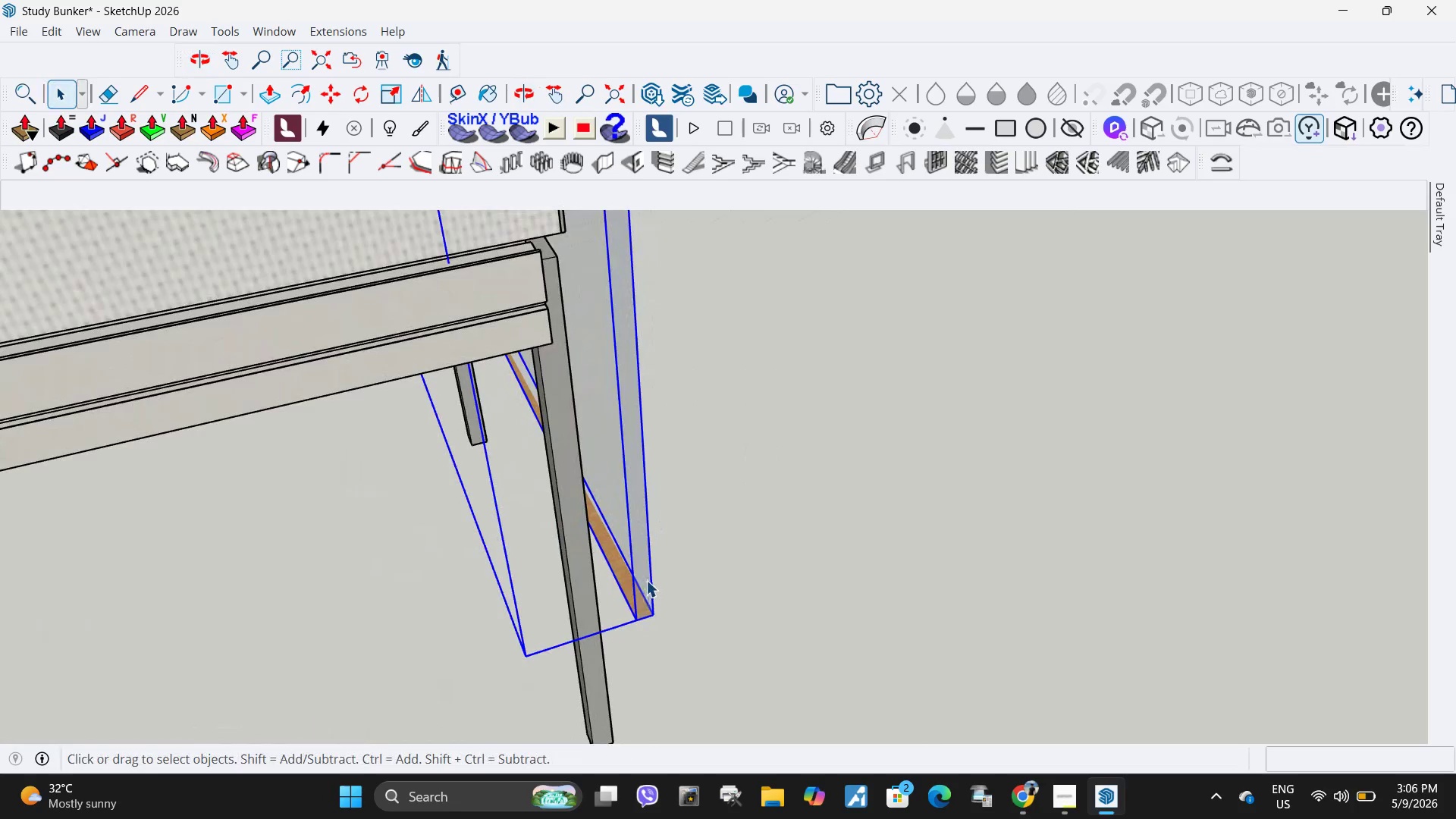 
double_click([646, 580])
 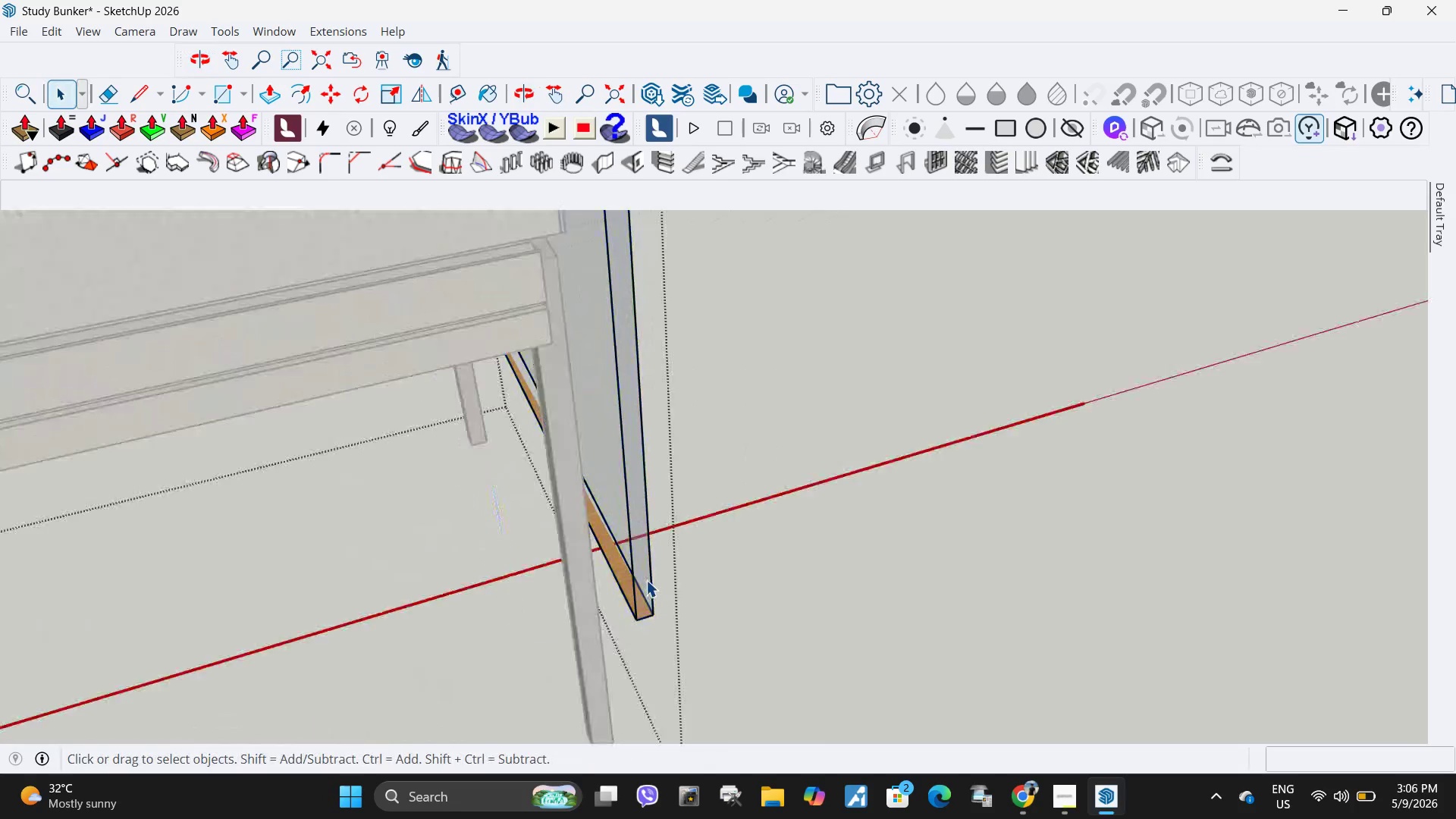 
triple_click([646, 580])
 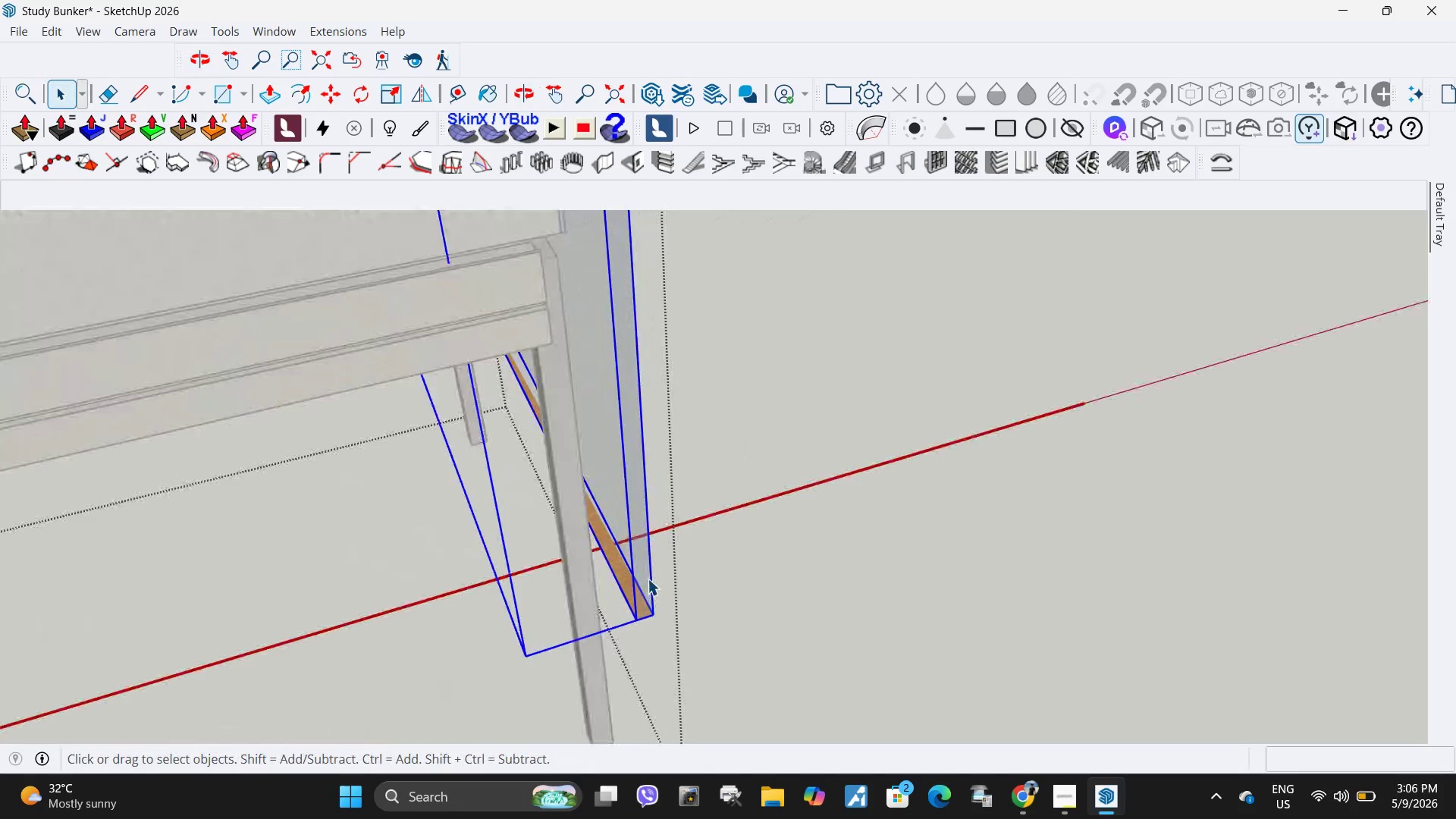 
triple_click([648, 579])
 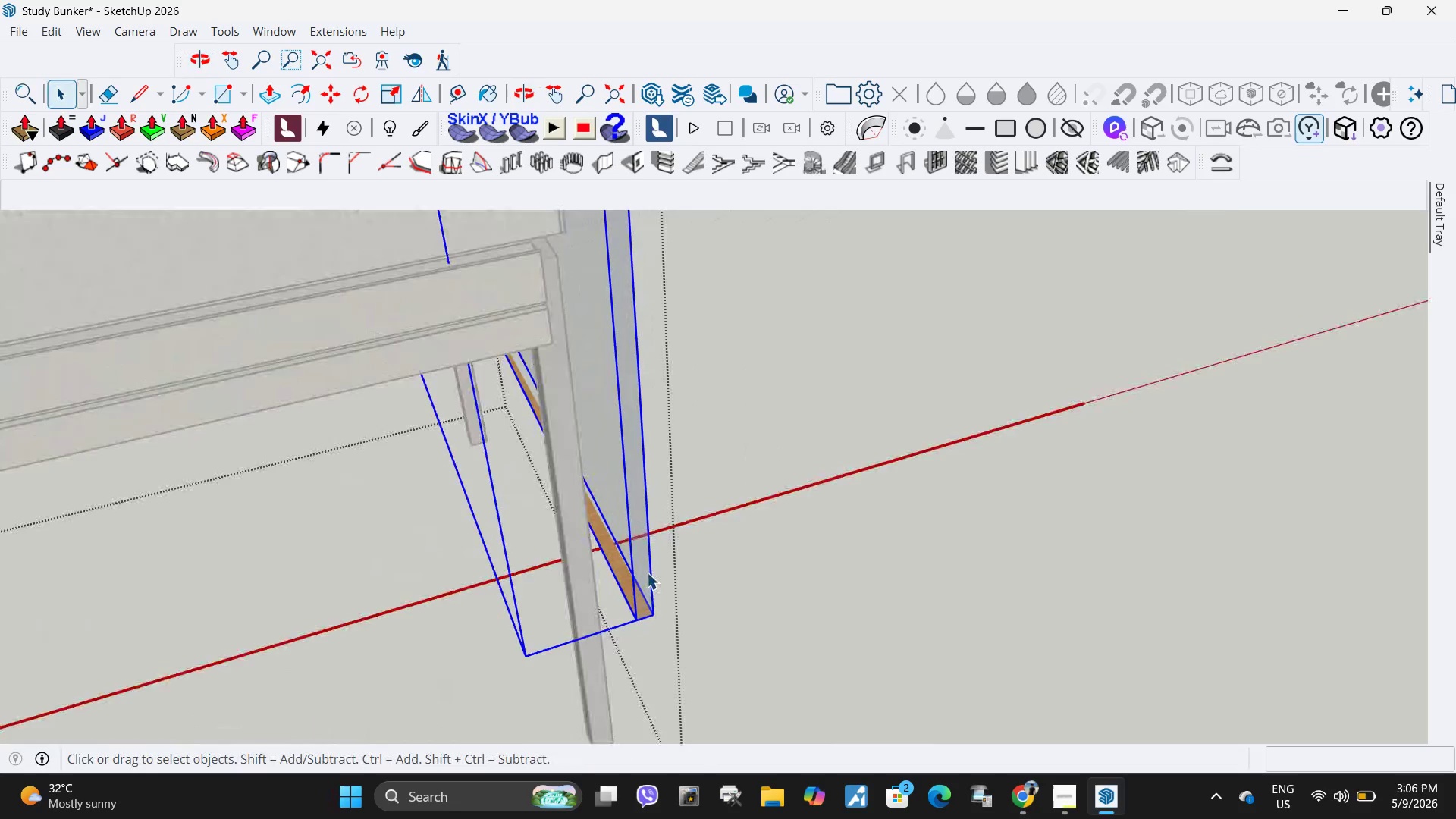 
triple_click([647, 573])
 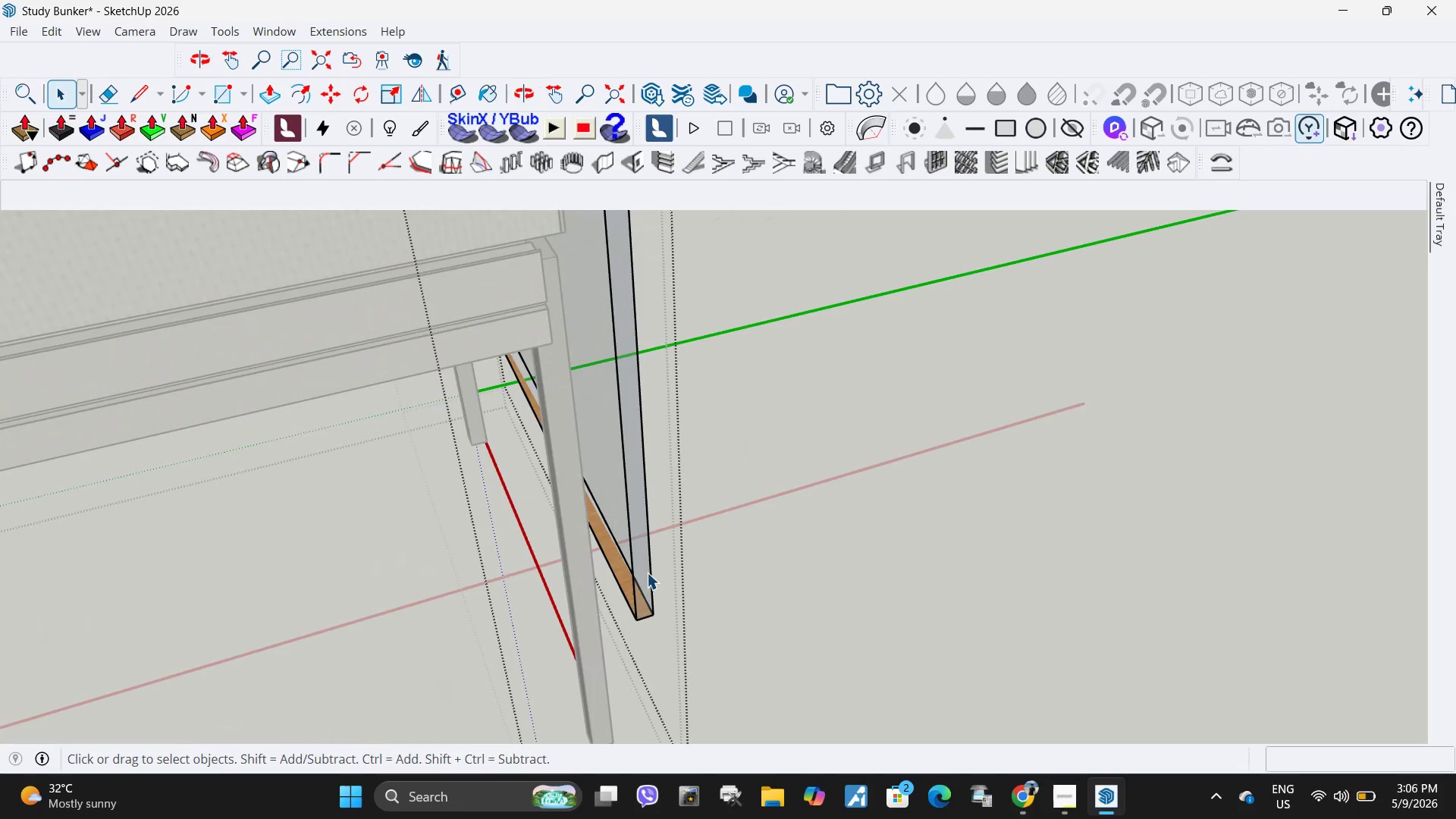 
triple_click([647, 573])
 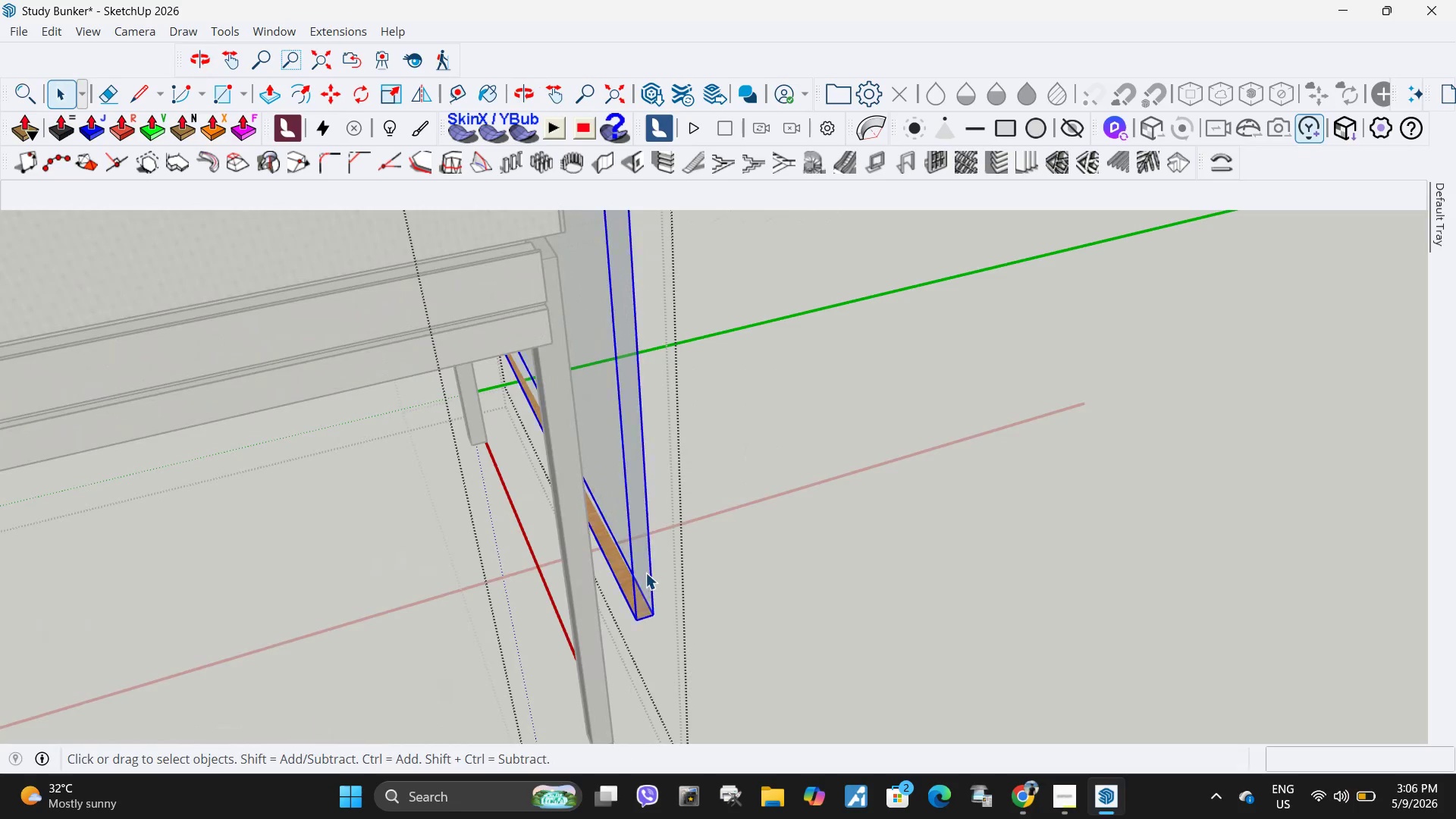 
triple_click([645, 573])
 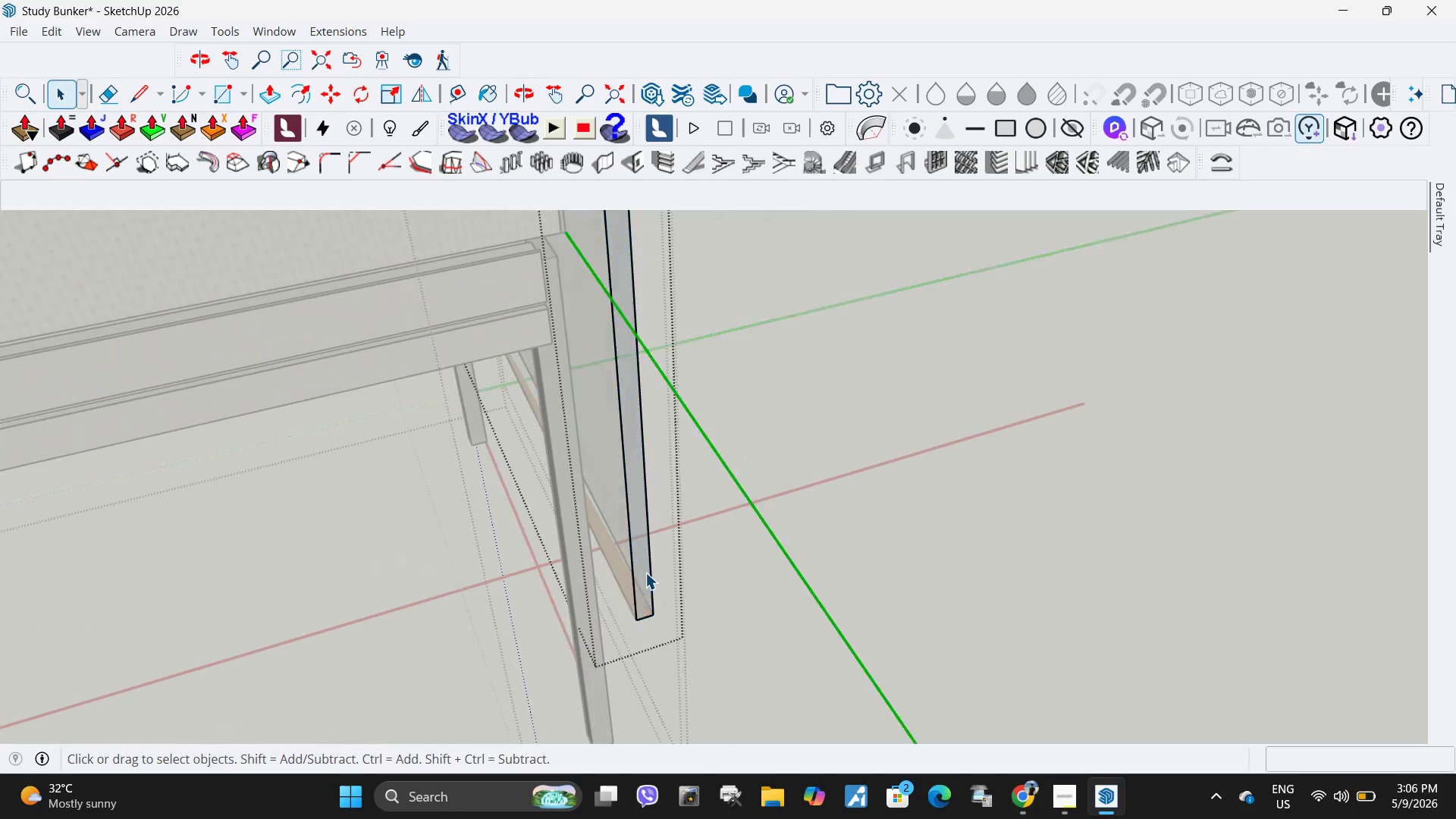 
triple_click([645, 573])
 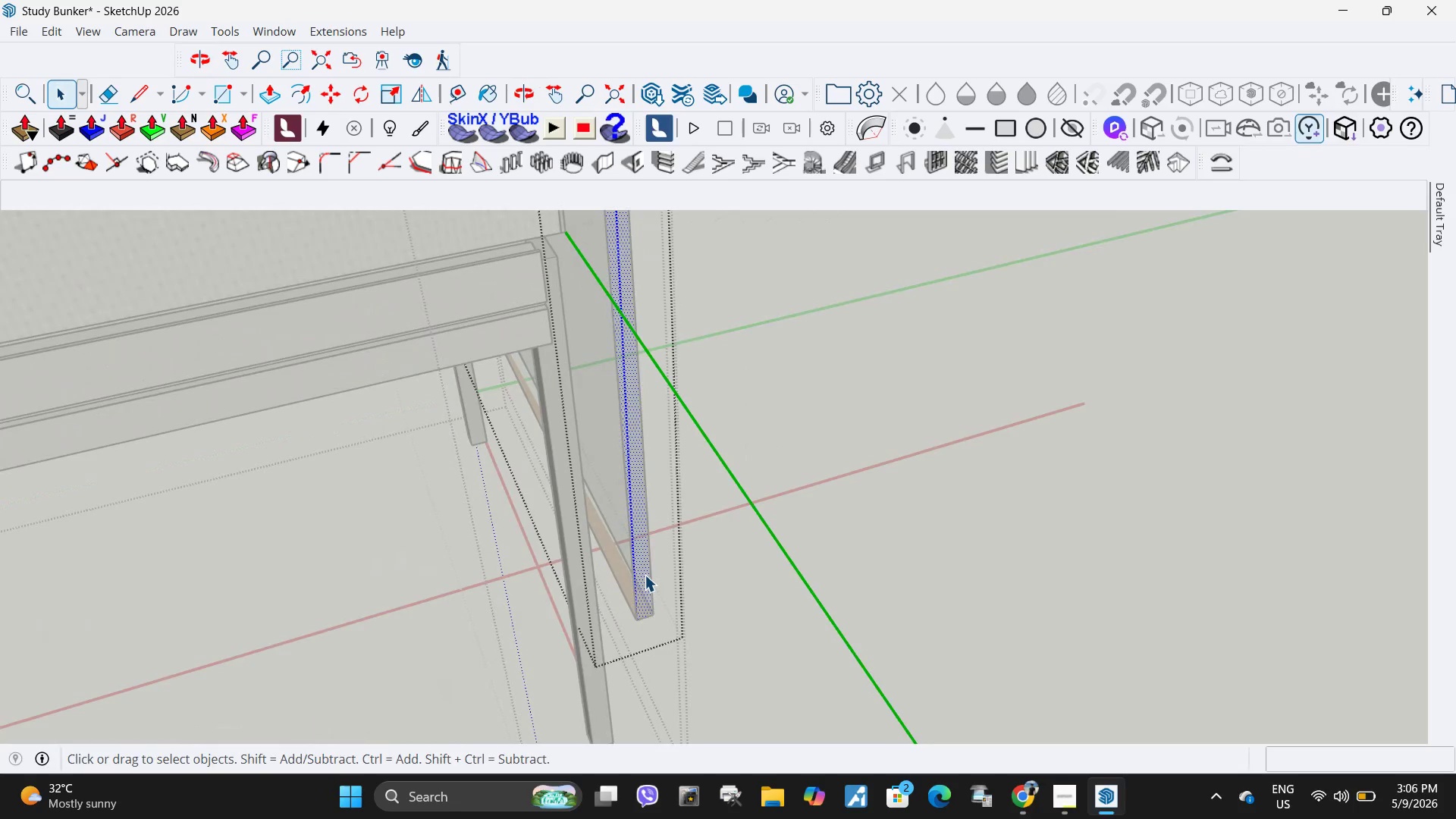 
left_click([645, 575])
 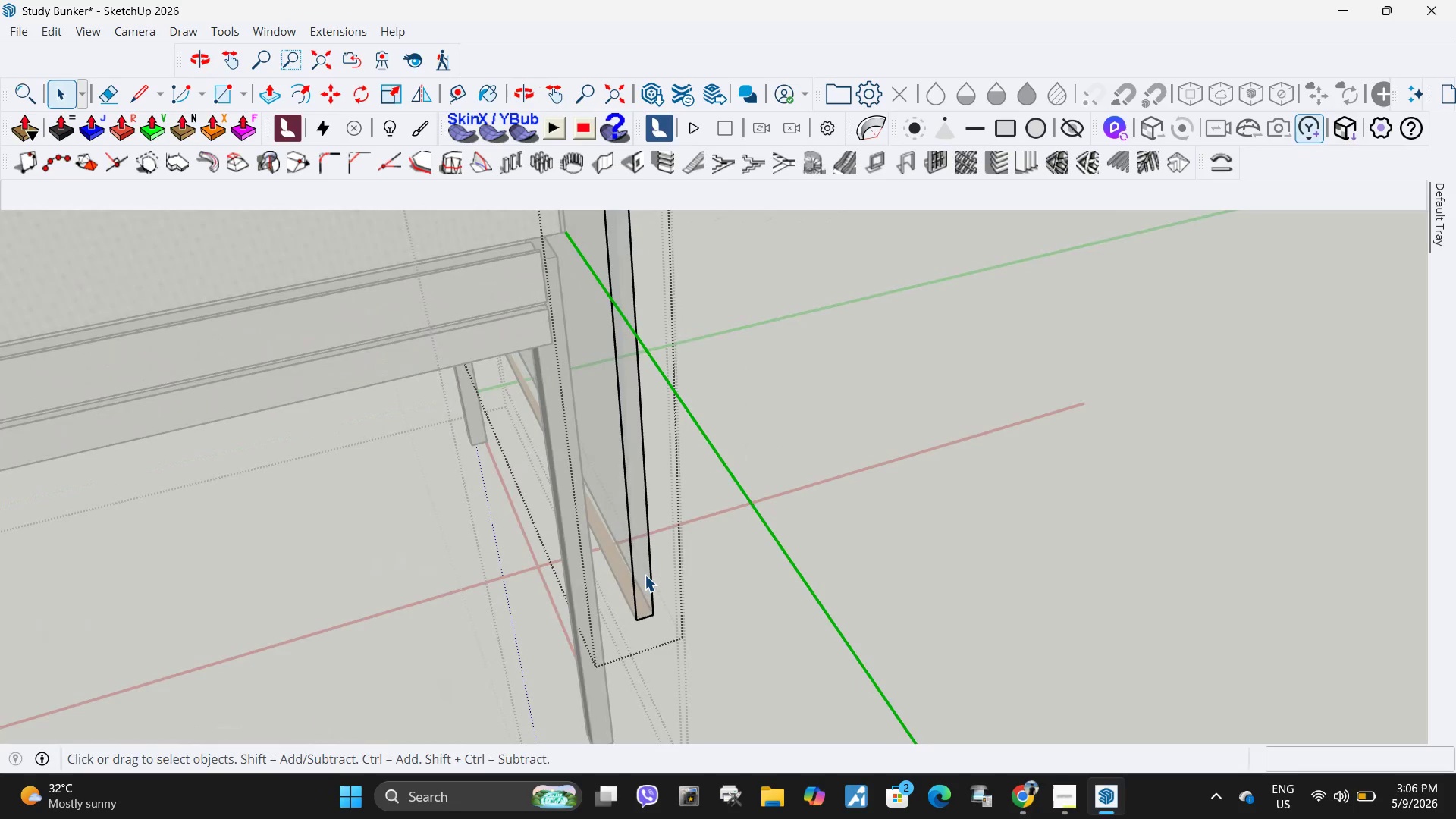 
key(Delete)
 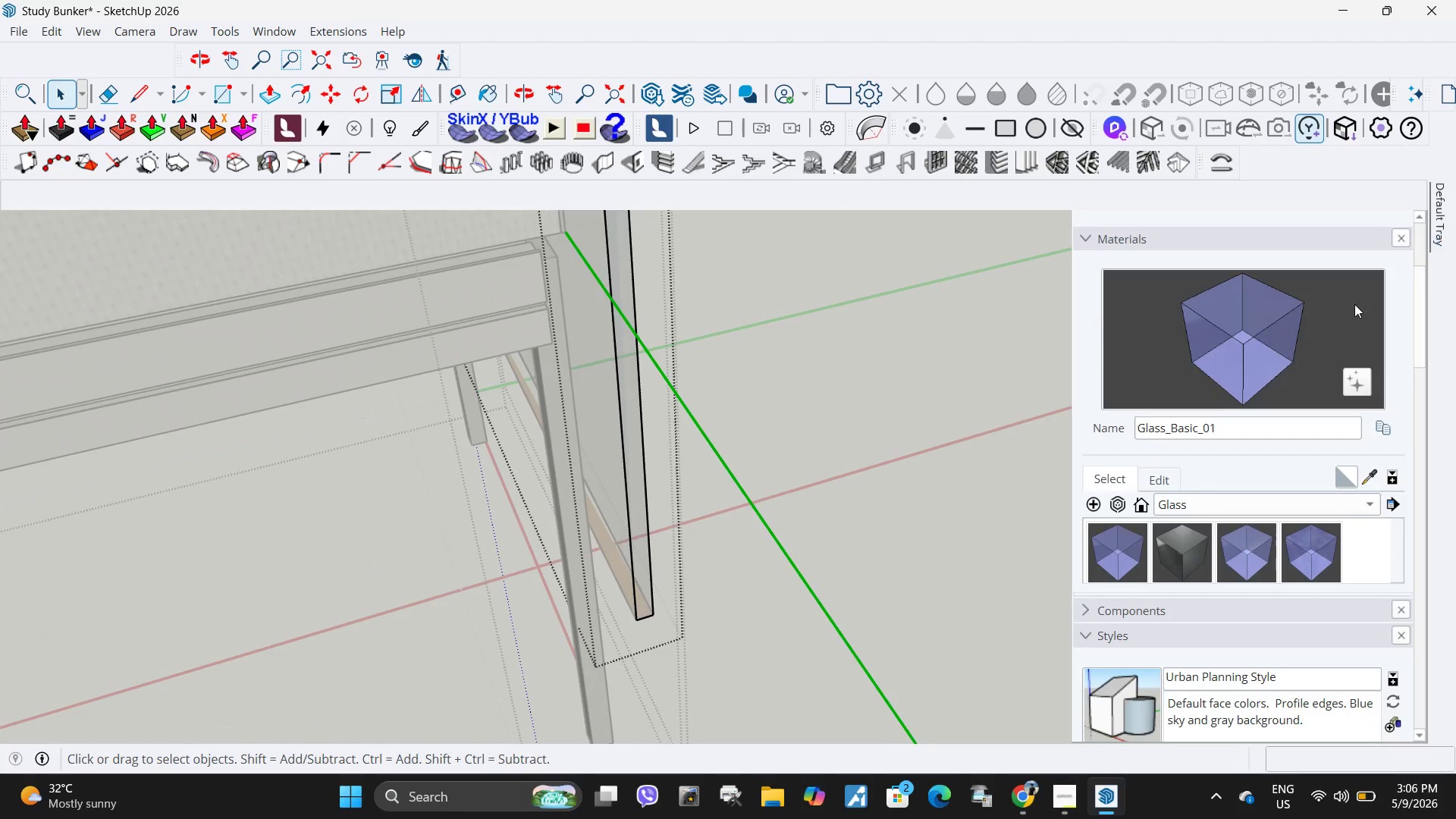 
left_click([1304, 353])
 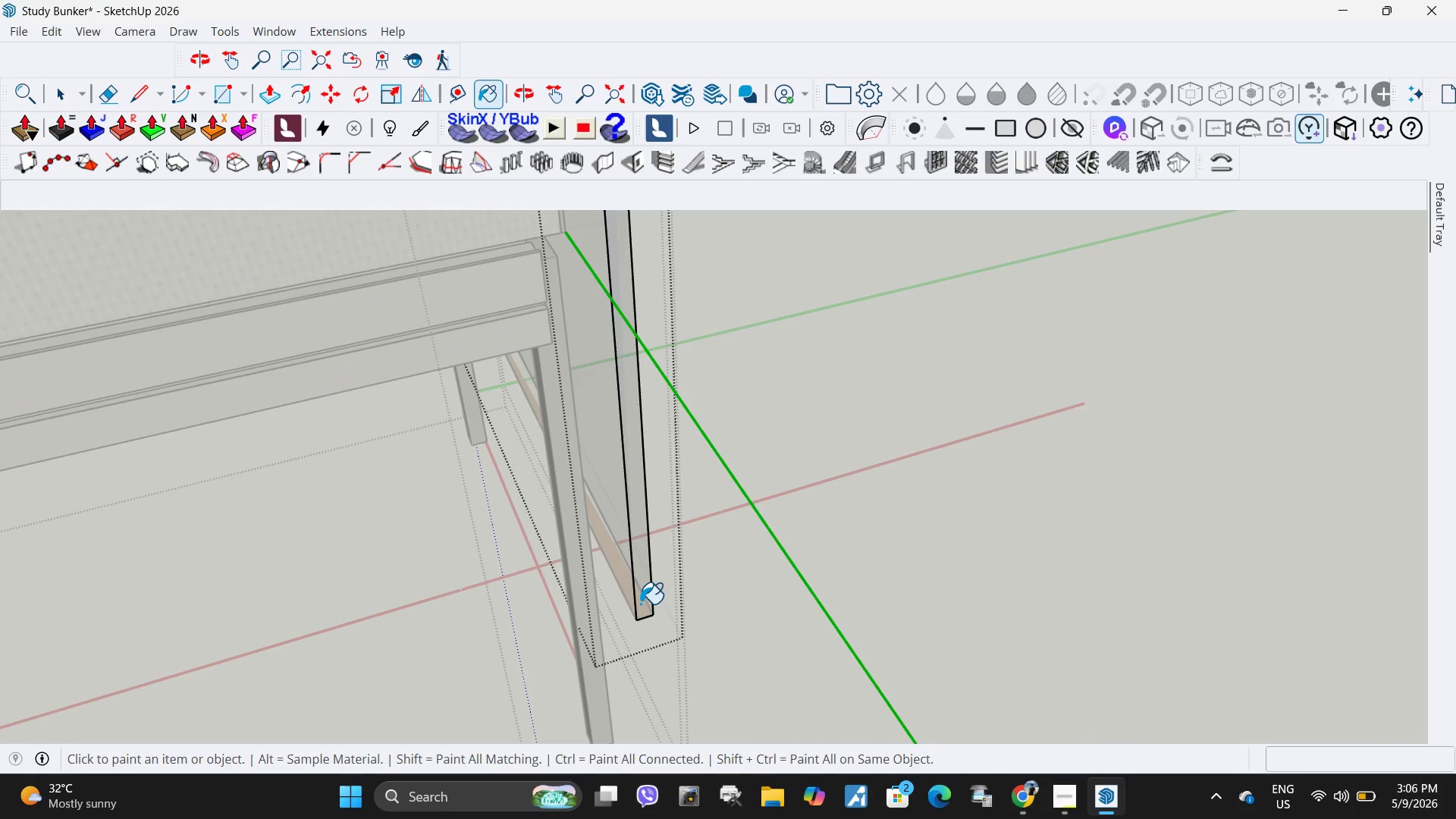 
double_click([640, 604])
 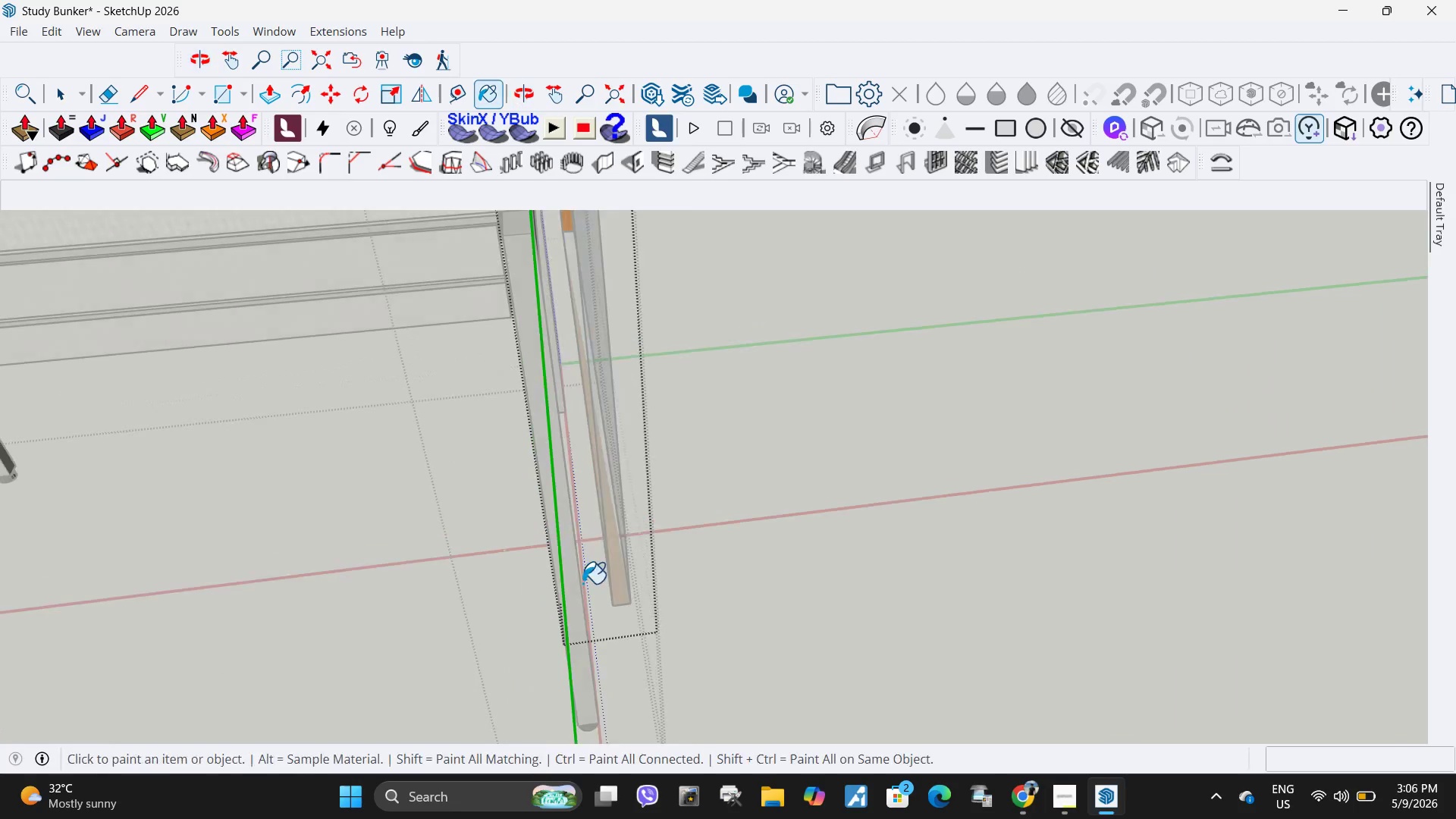 
key(Space)
 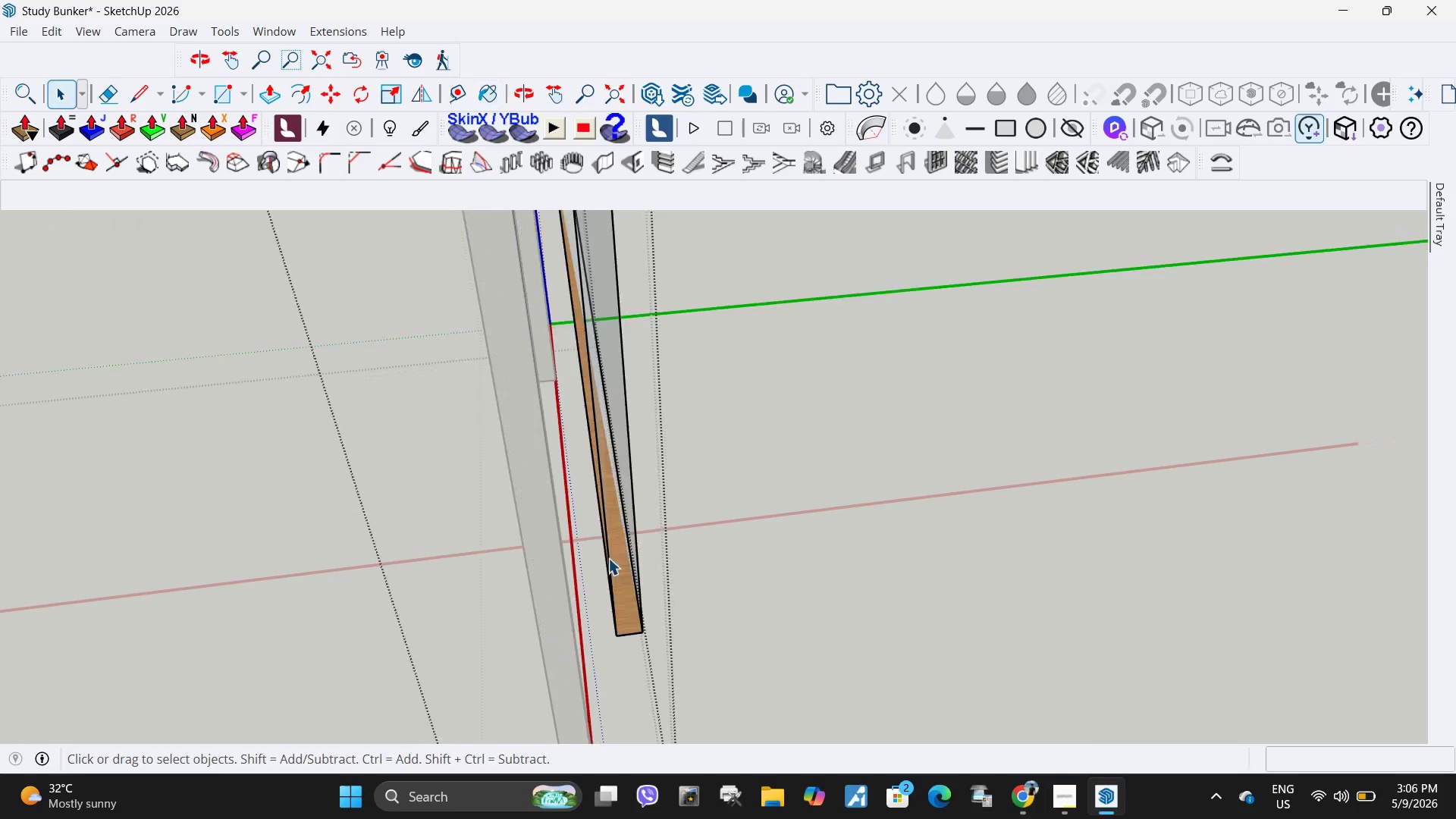 
key(Escape)
 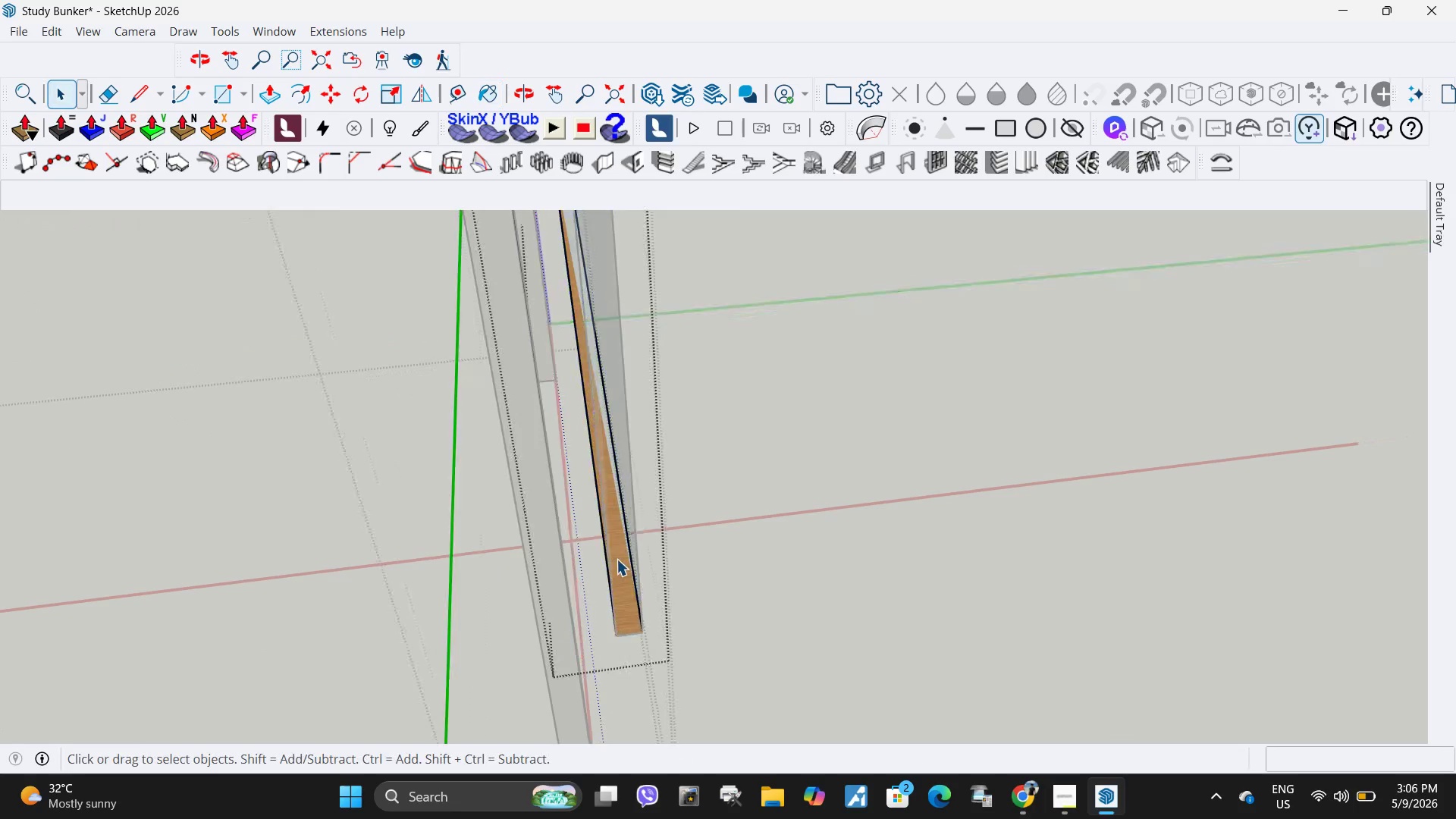 
scroll: coordinate [605, 541], scroll_direction: up, amount: 4.0
 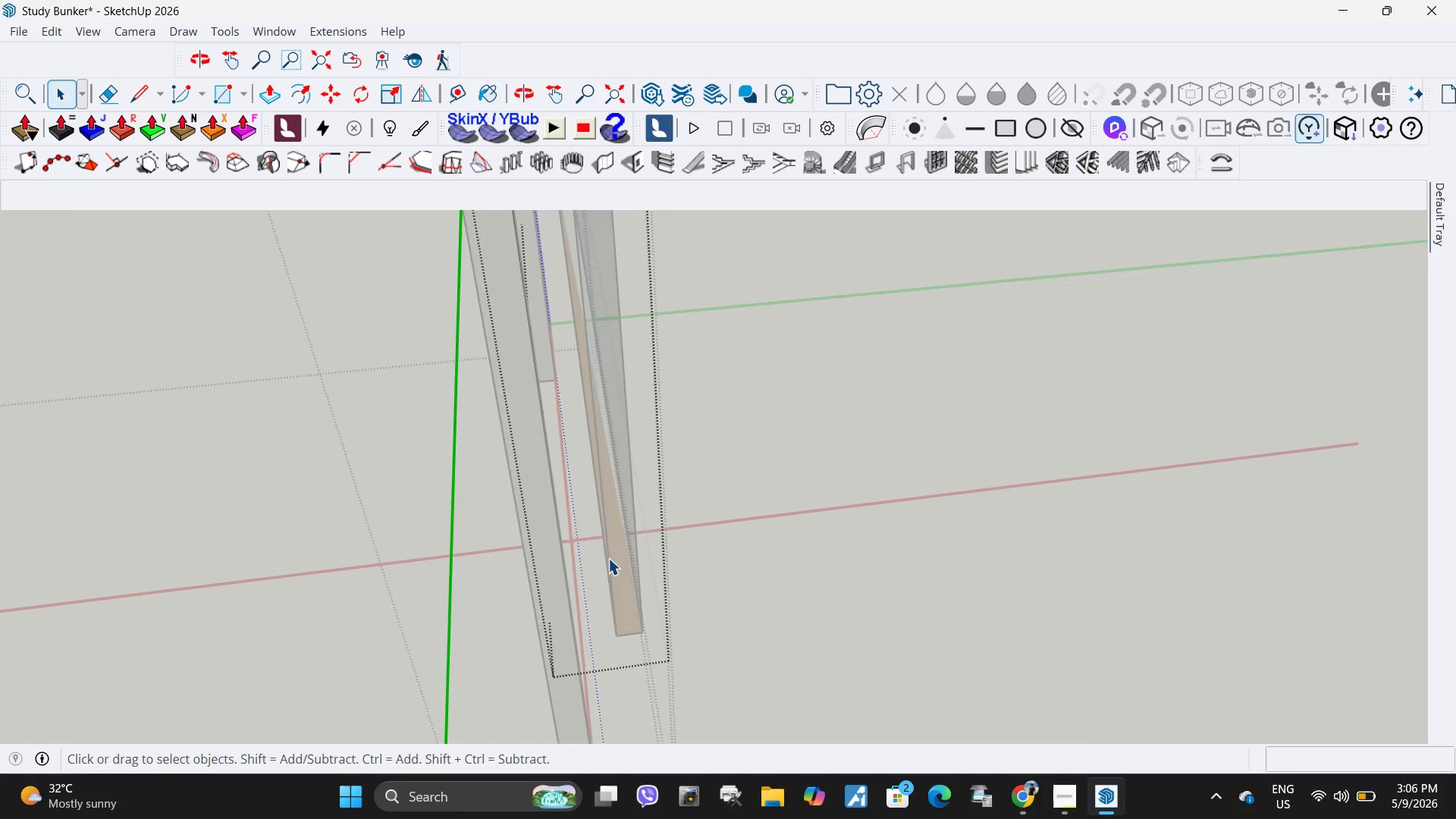 
double_click([616, 559])
 